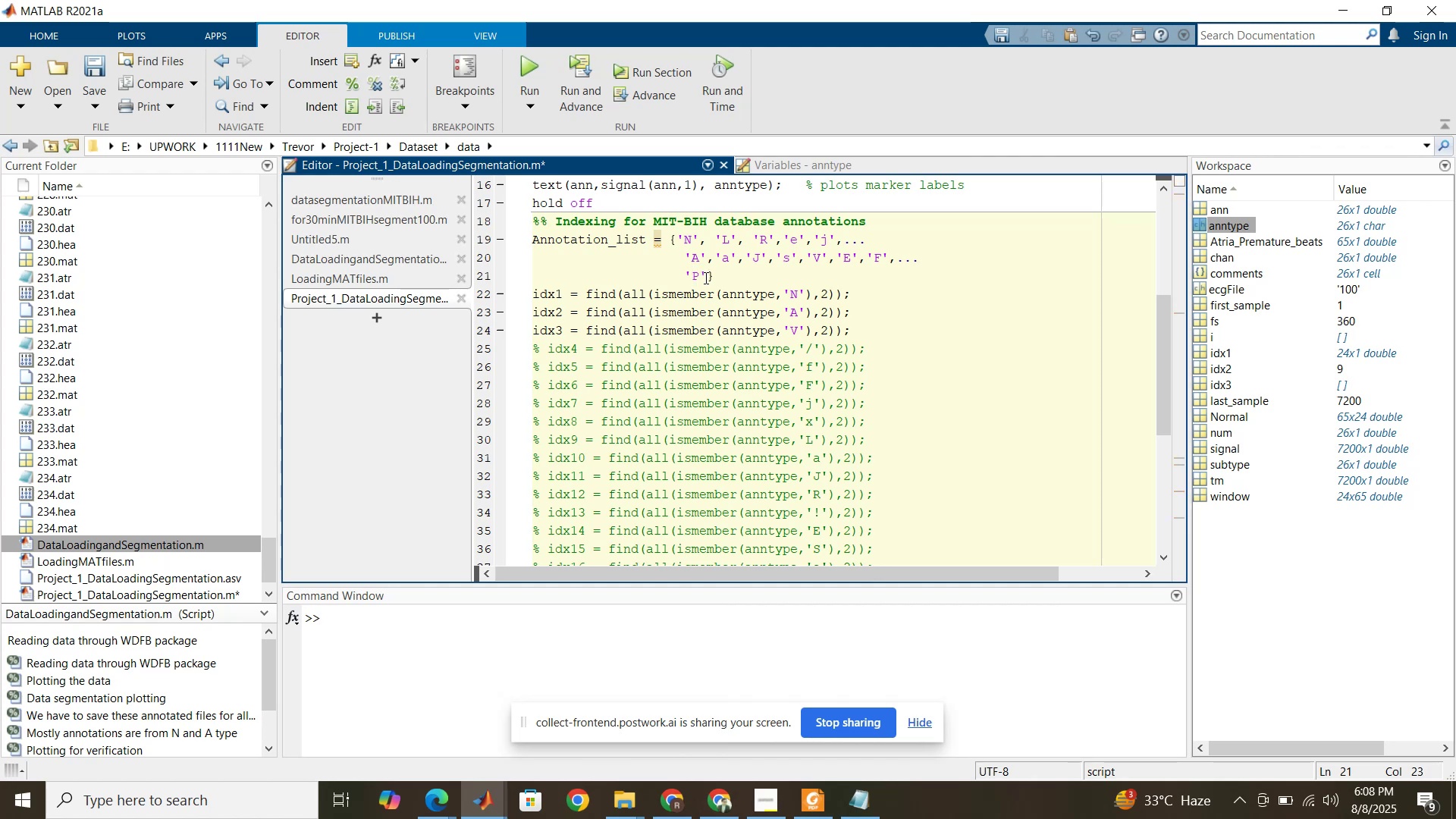 
left_click([704, 278])
 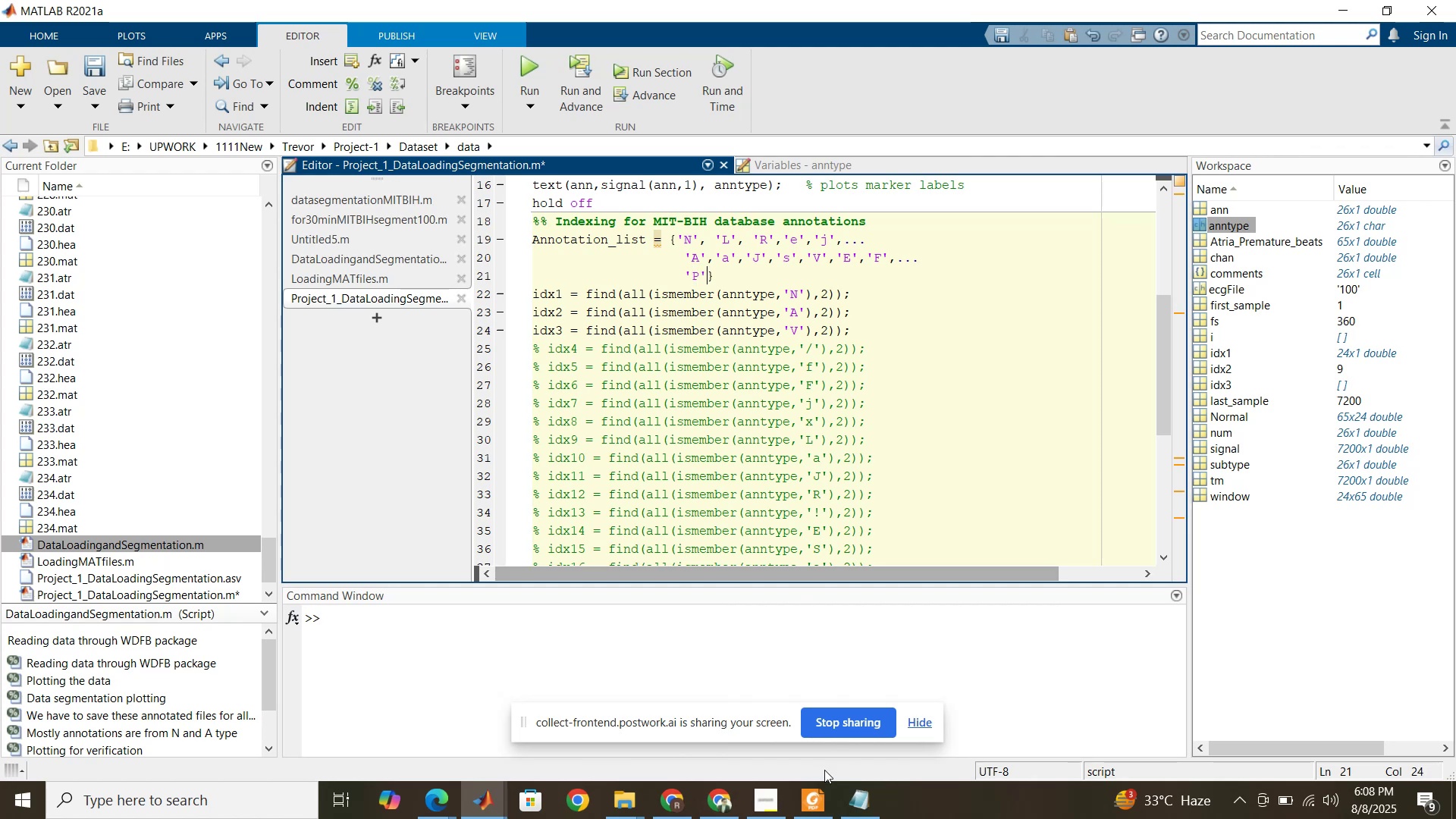 
left_click([809, 808])
 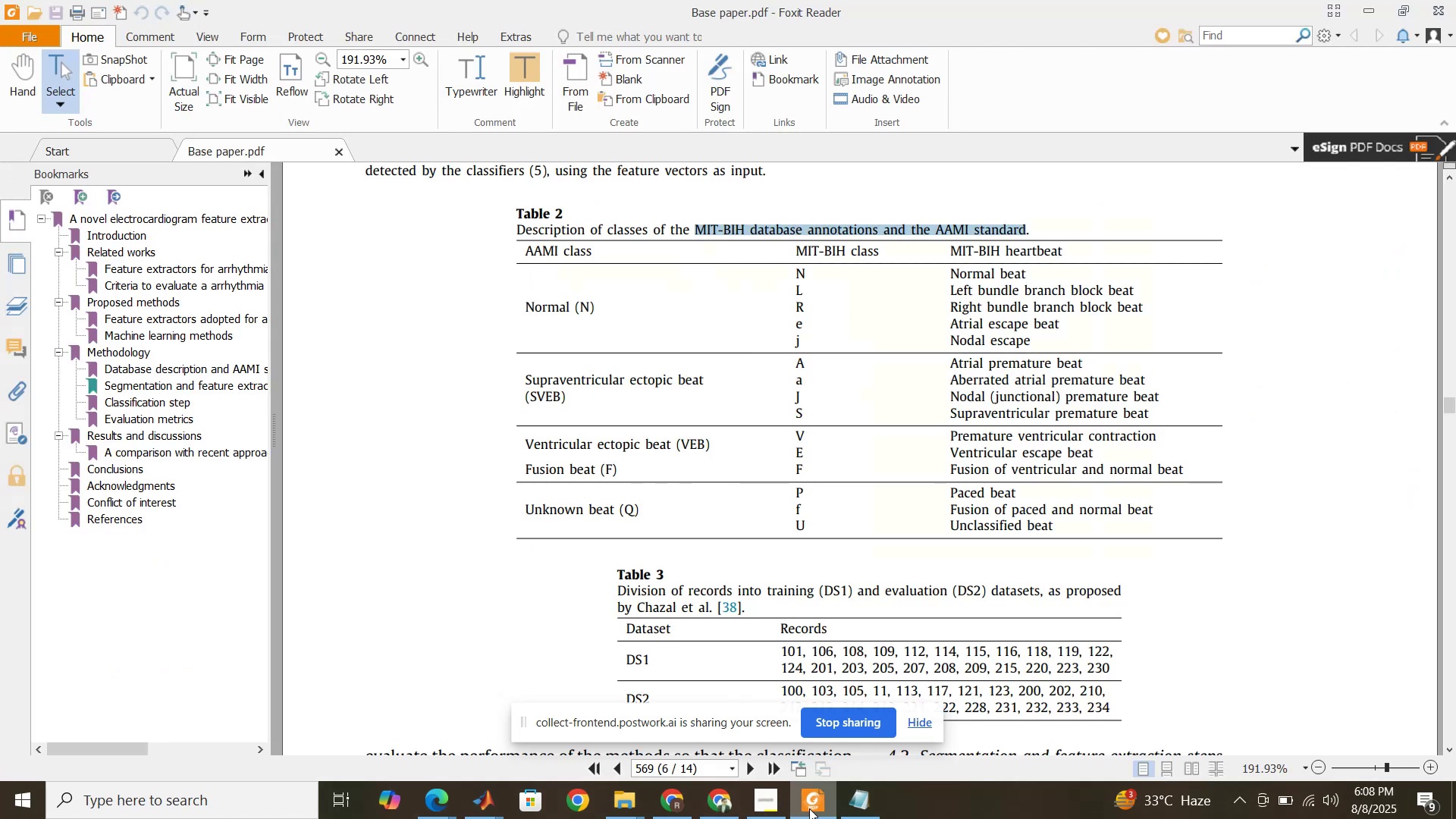 
left_click([809, 808])
 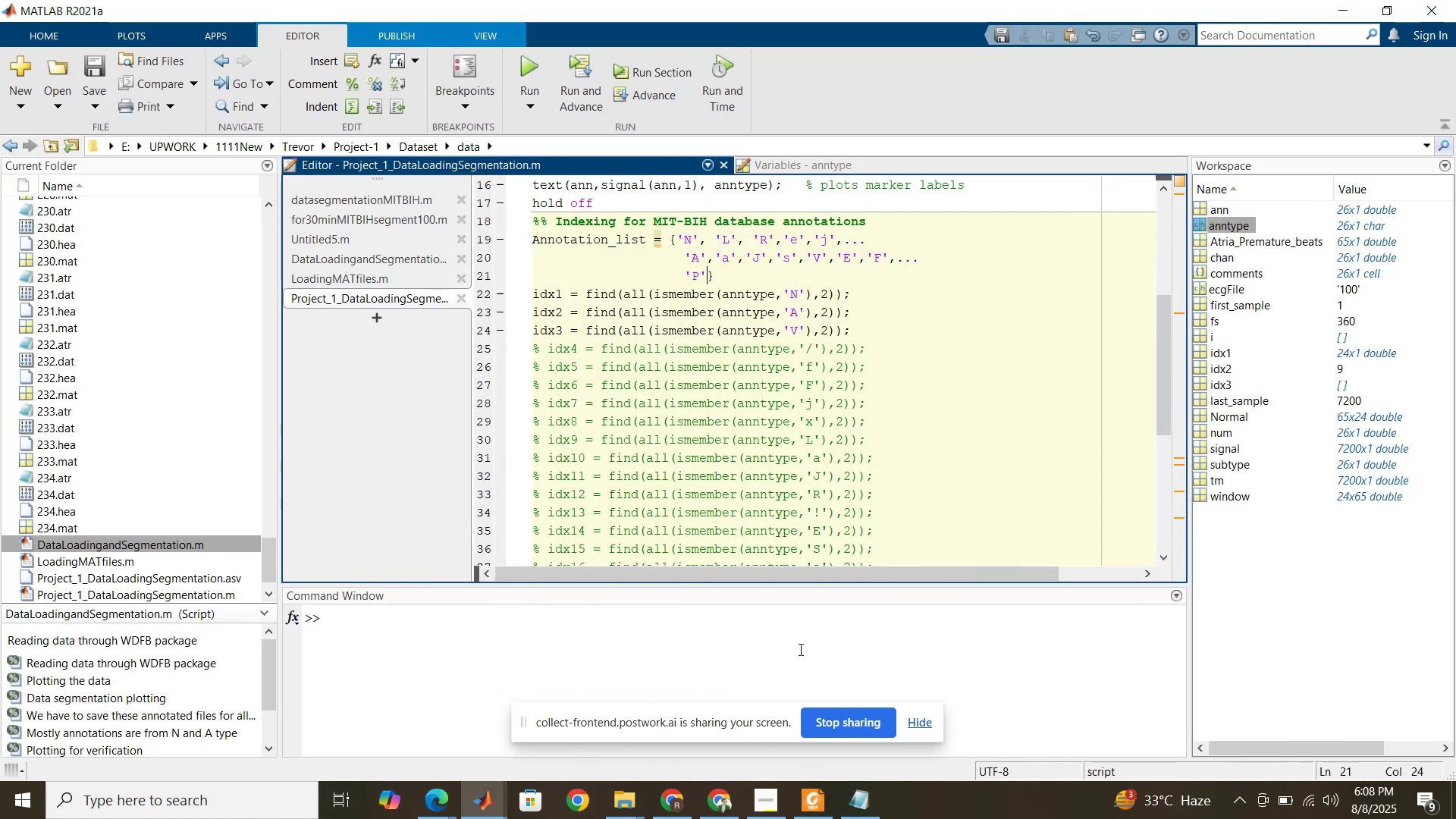 
key(Comma)
 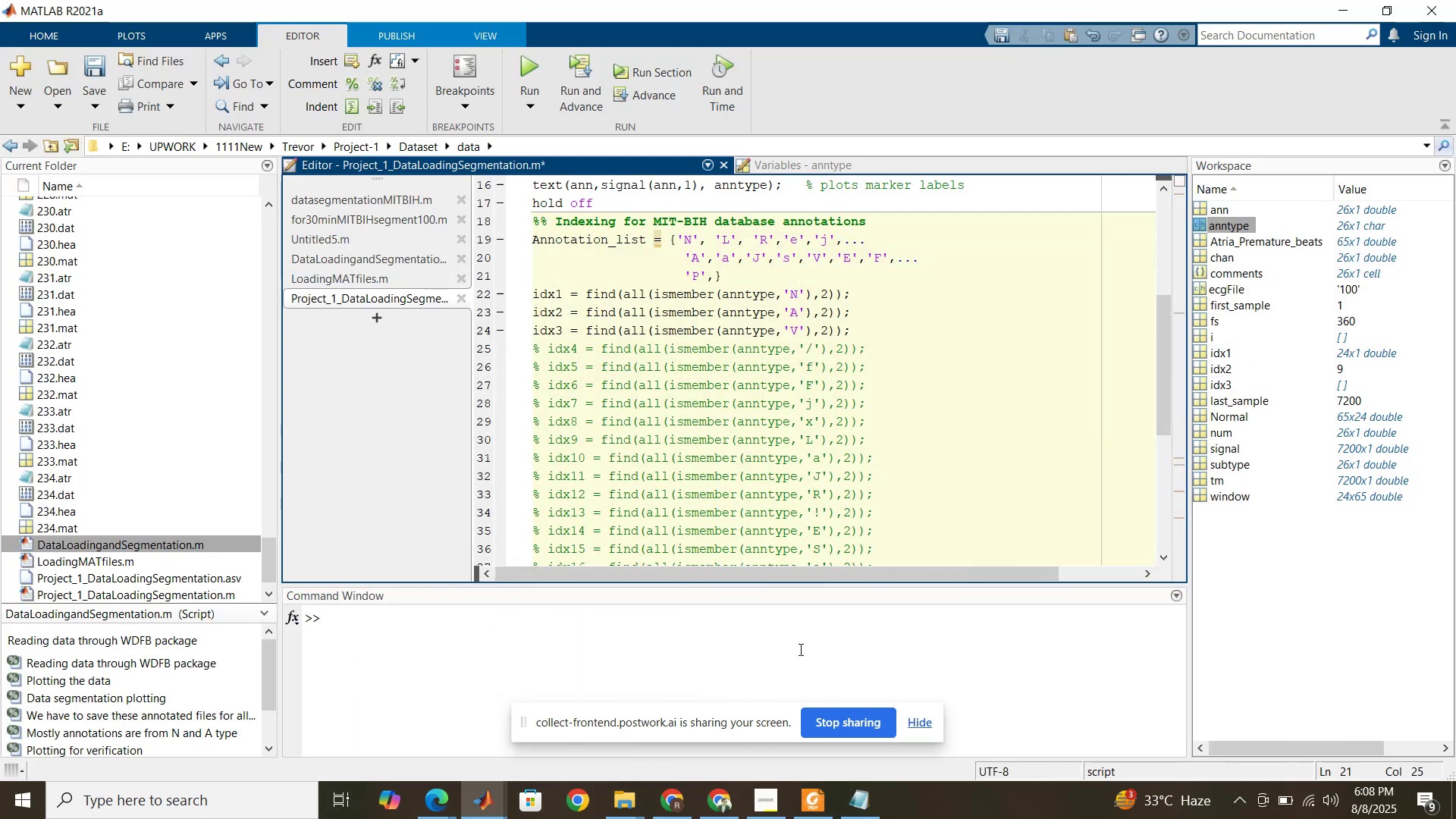 
key(Quote)
 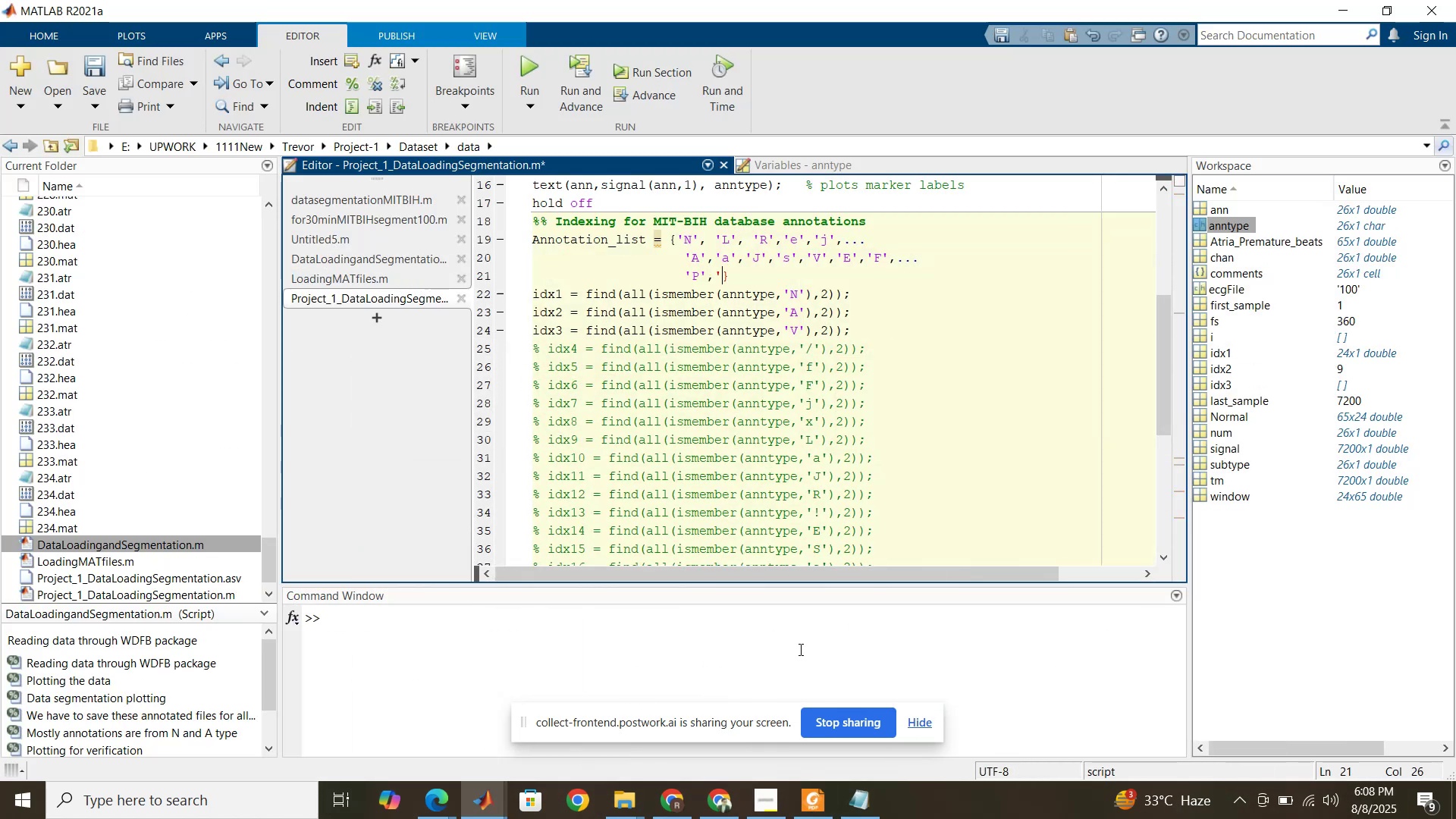 
key(Quote)
 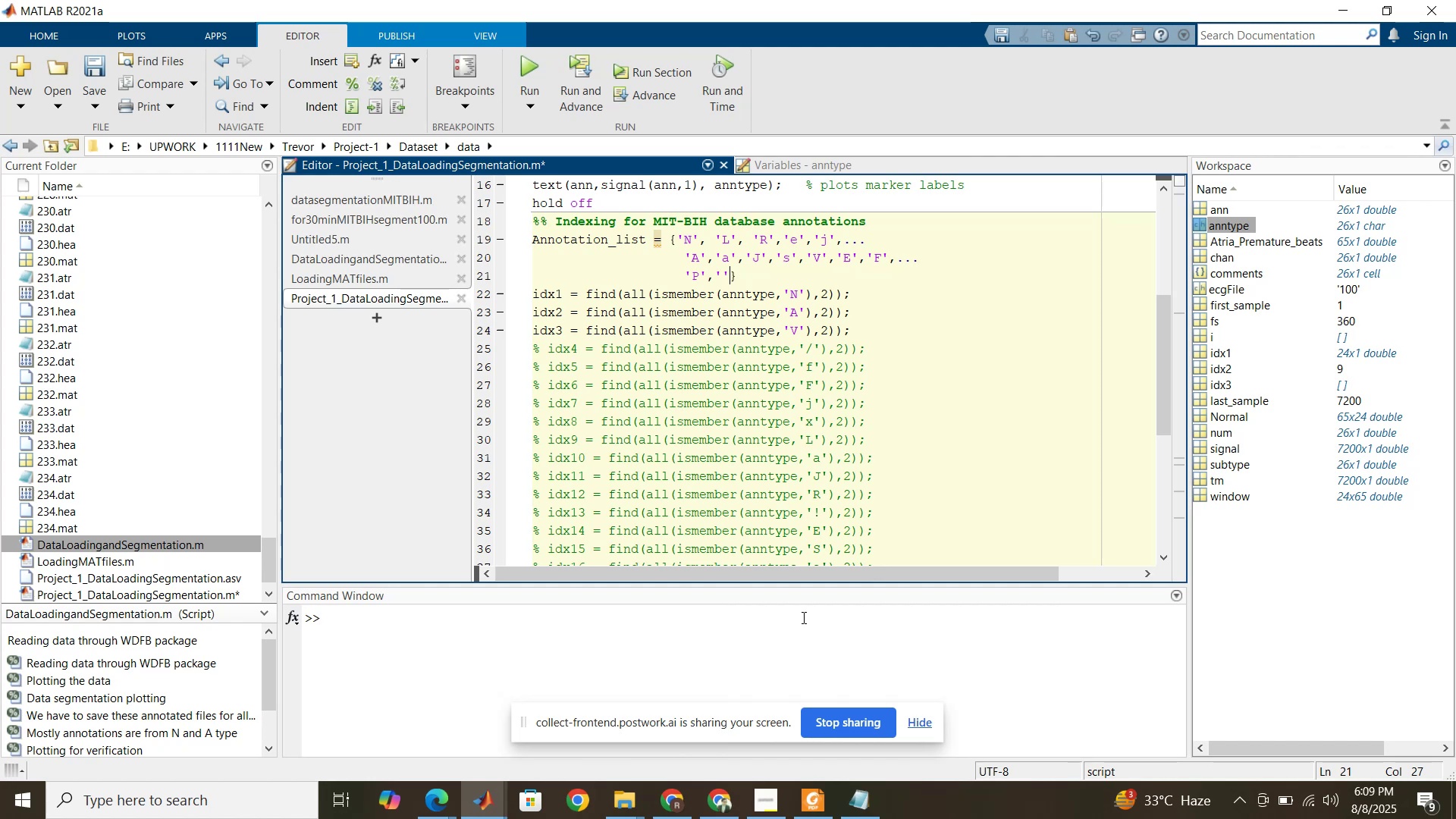 
key(ArrowLeft)
 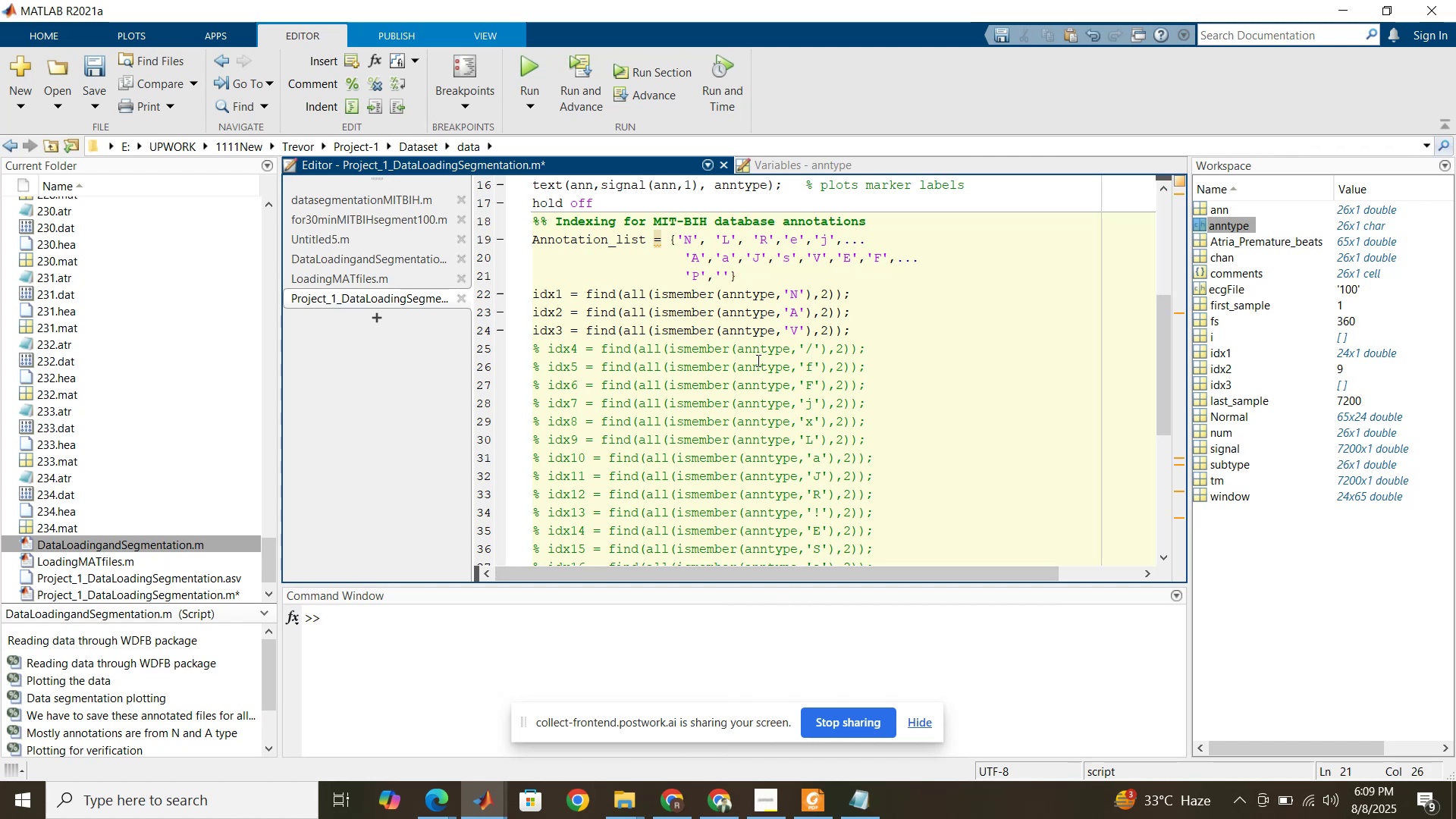 
key(F)
 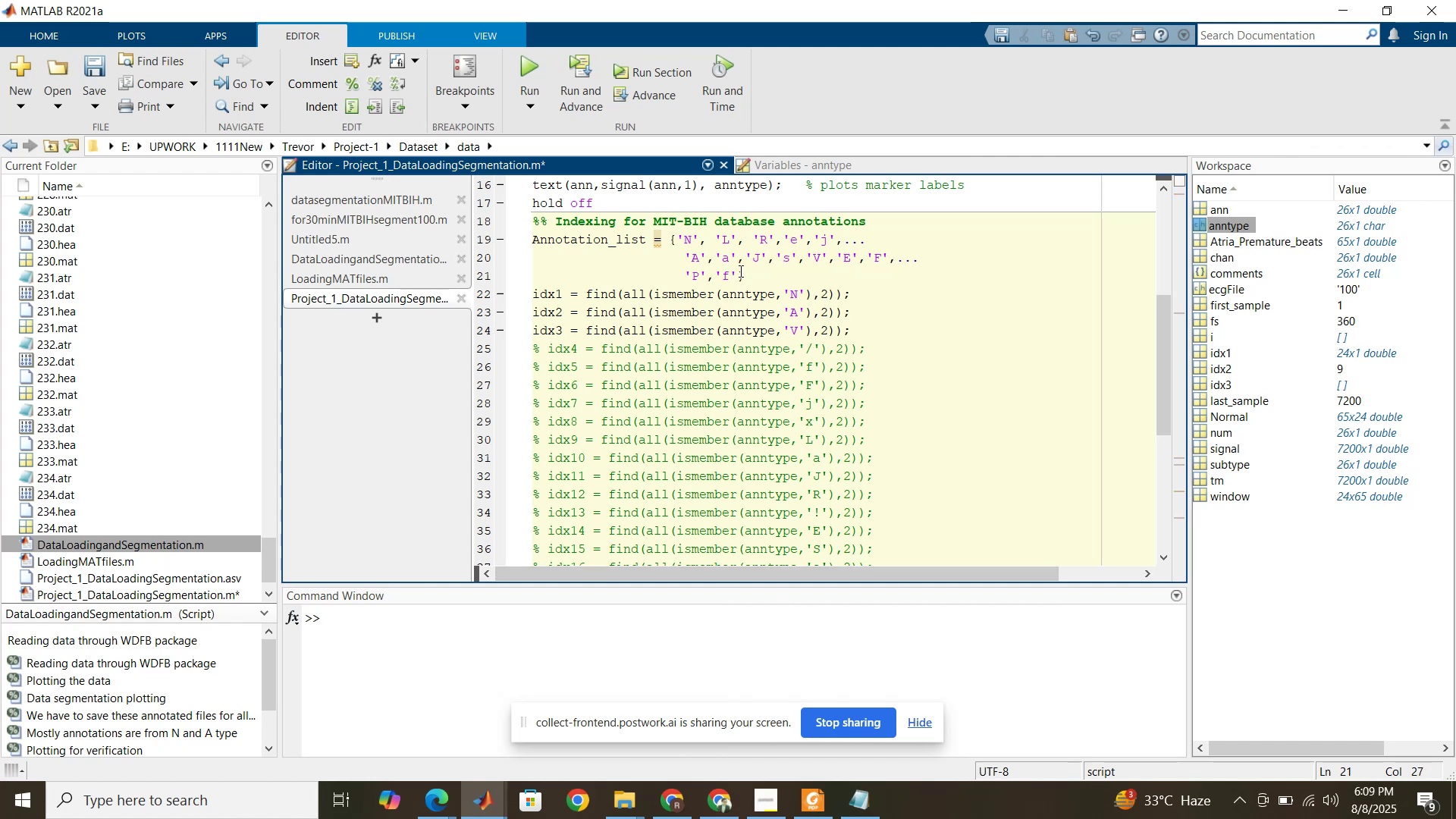 
left_click([739, 271])
 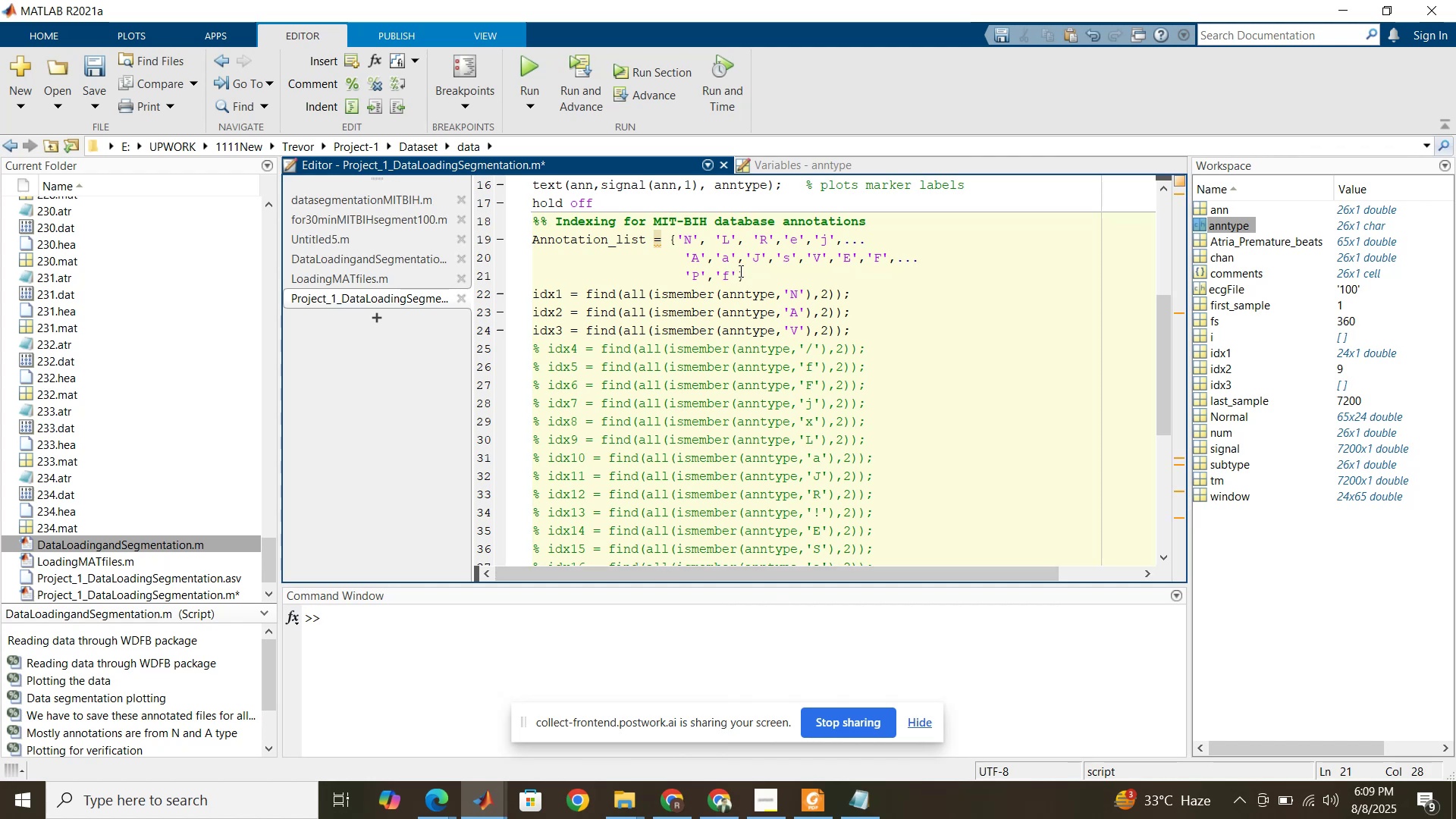 
key(Comma)
 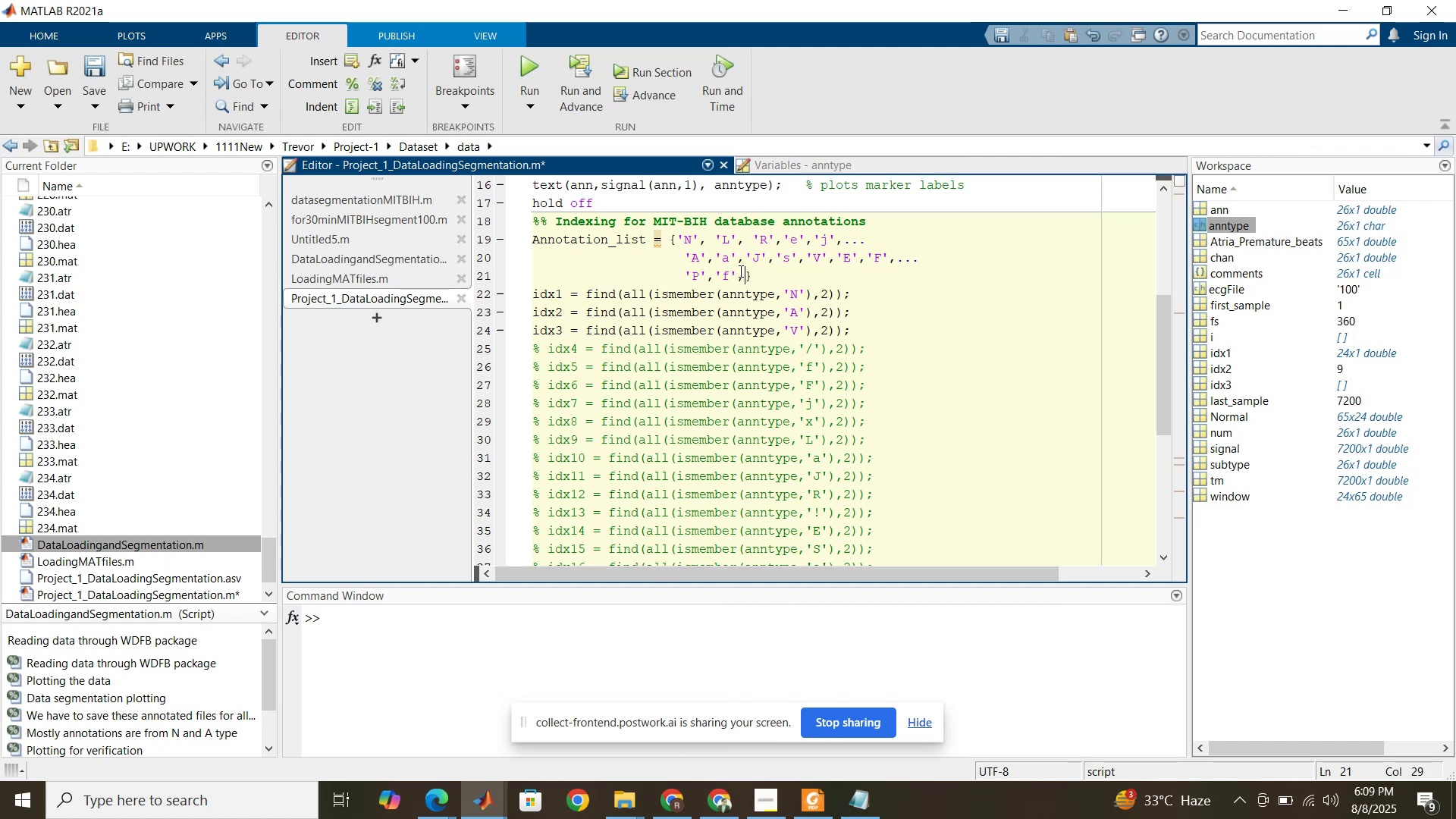 
key(Quote)
 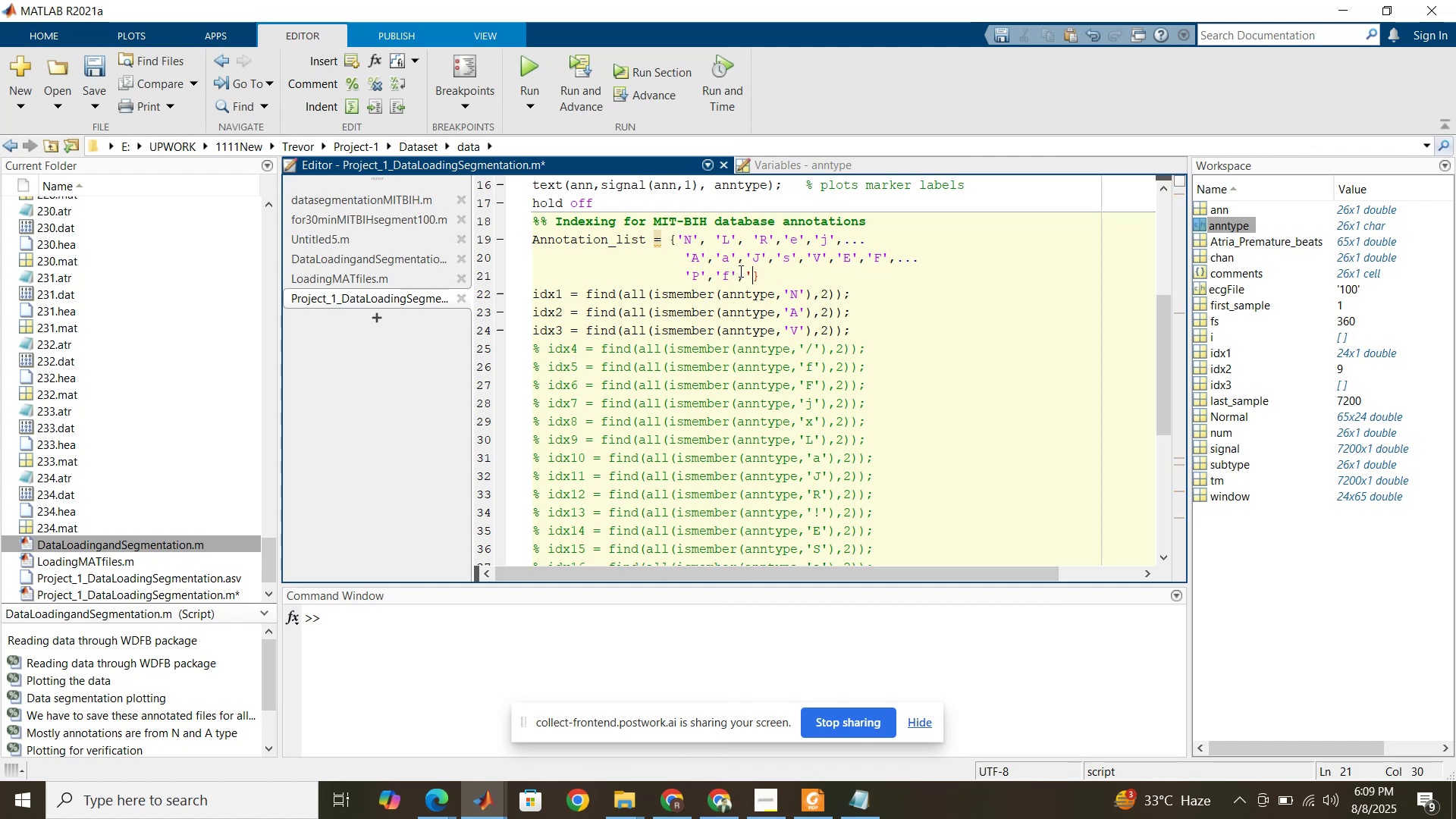 
key(Quote)
 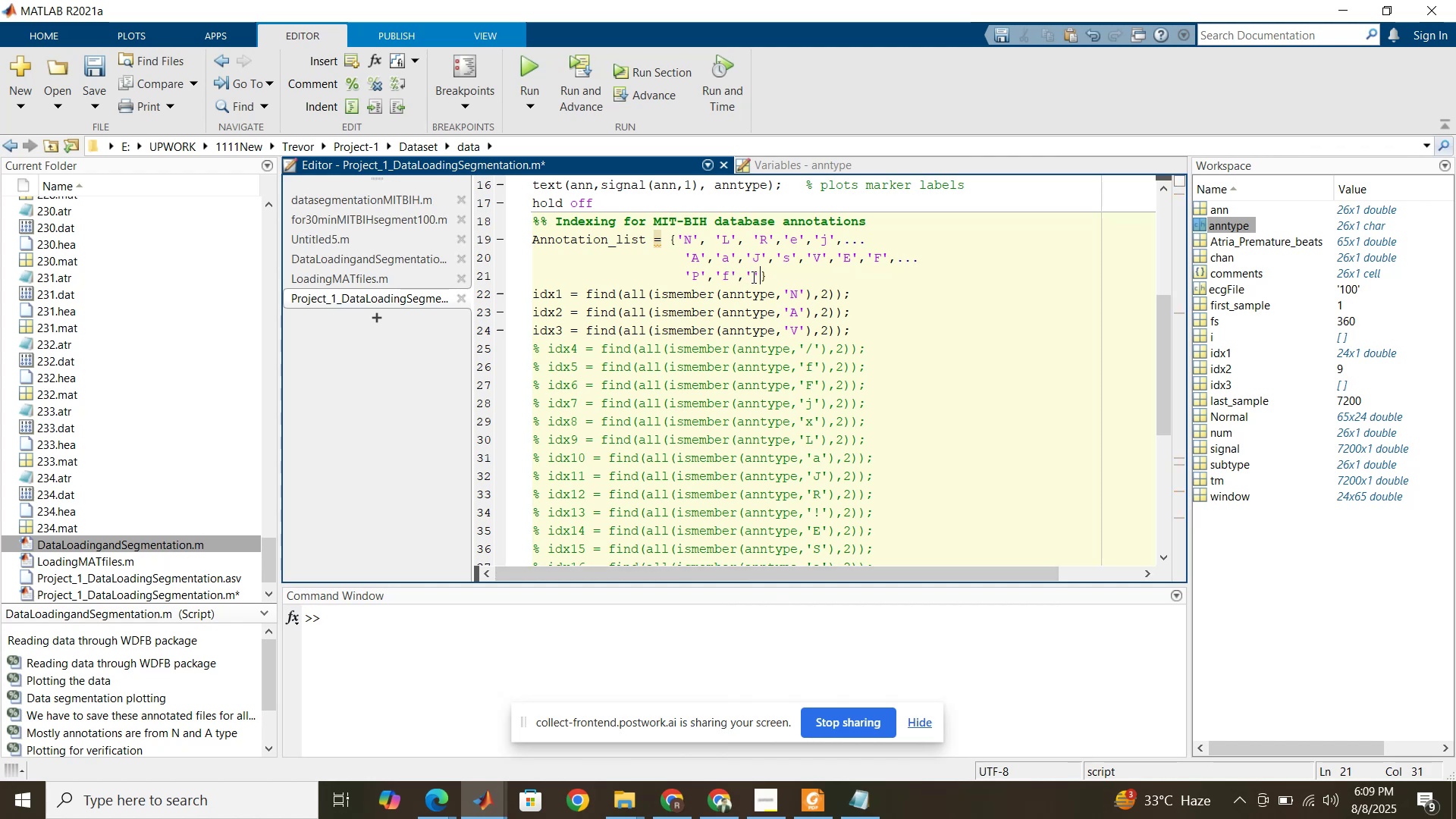 
left_click([752, 277])
 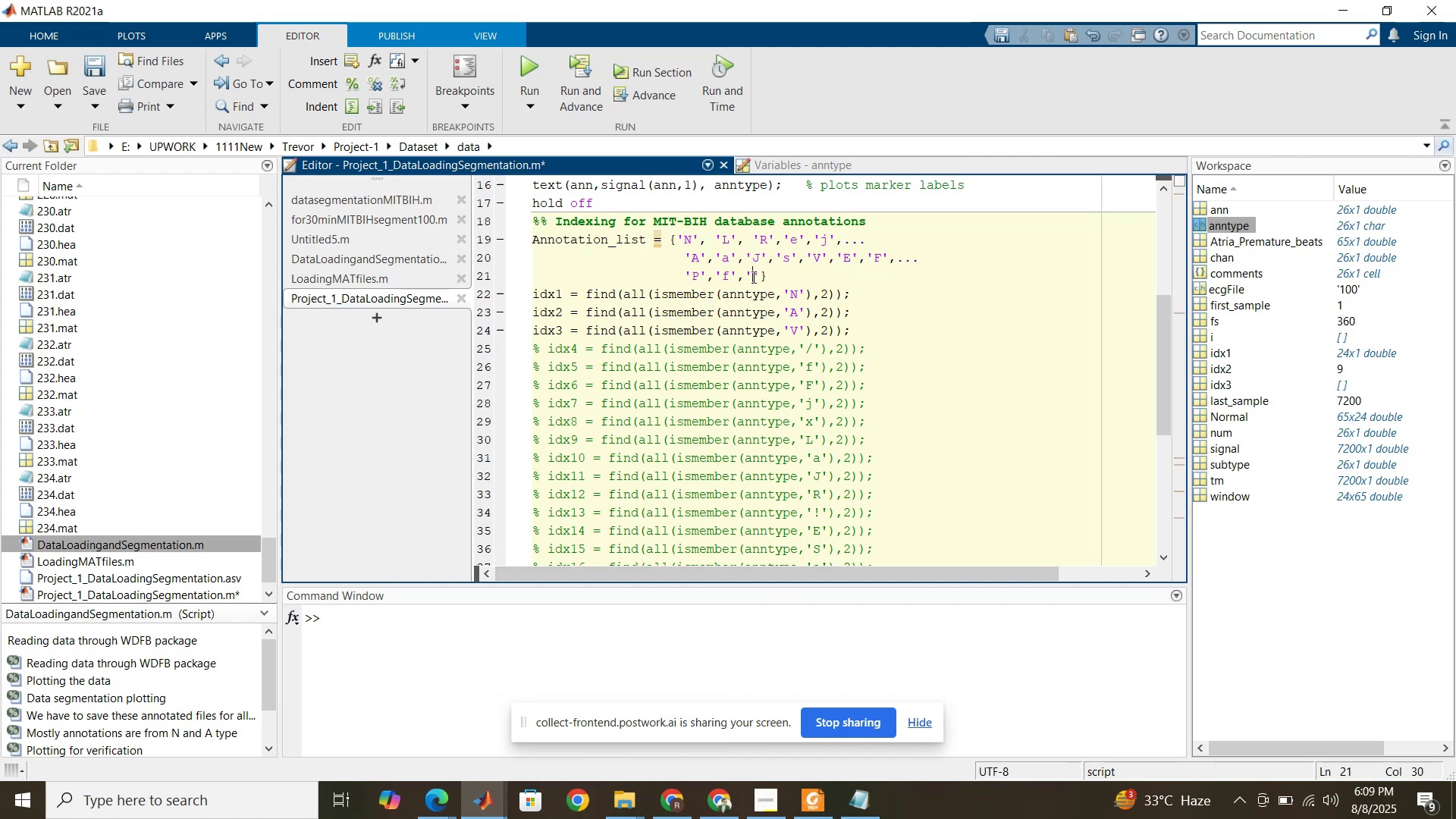 
key(Shift+U)
 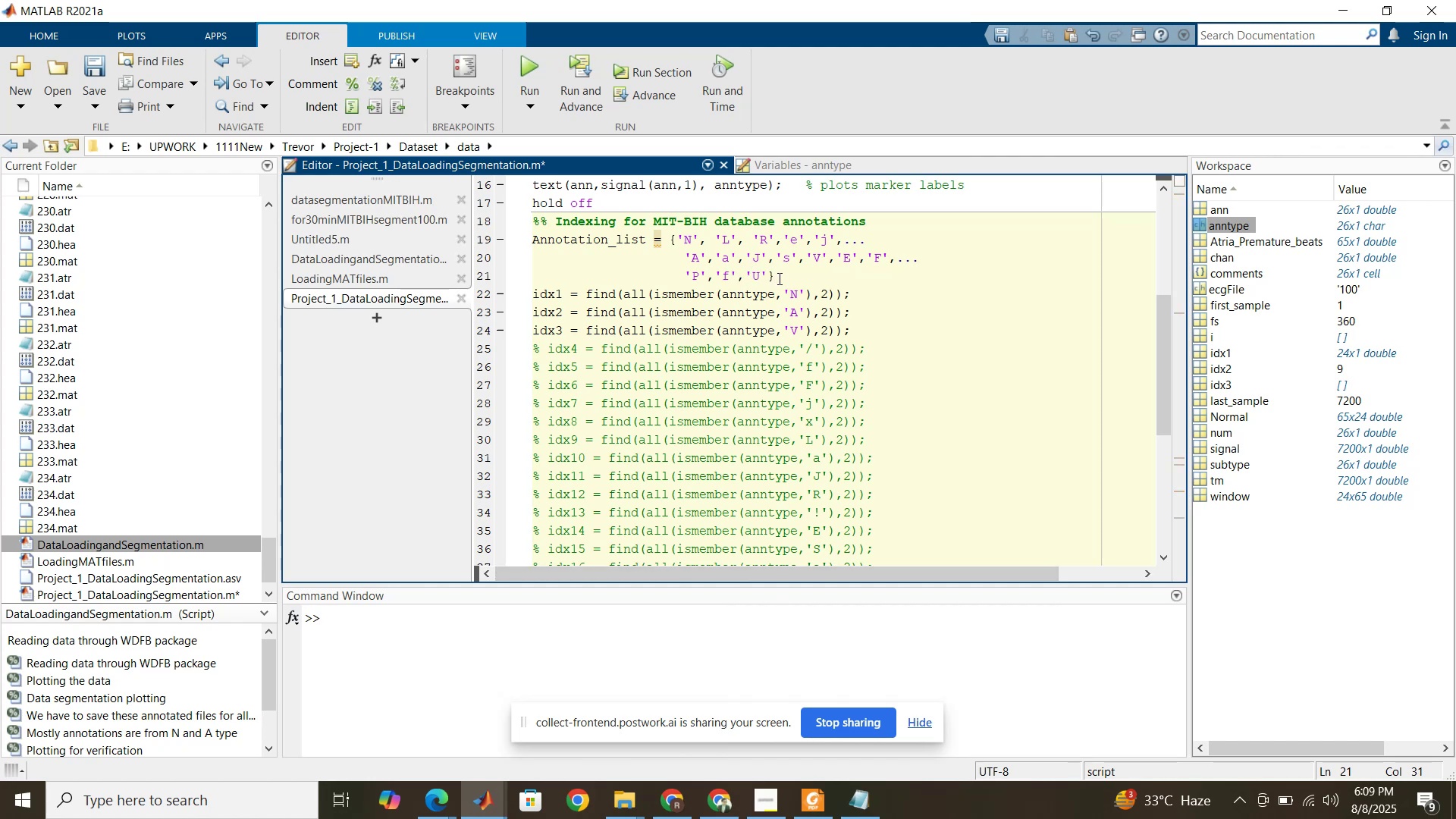 
left_click([780, 278])
 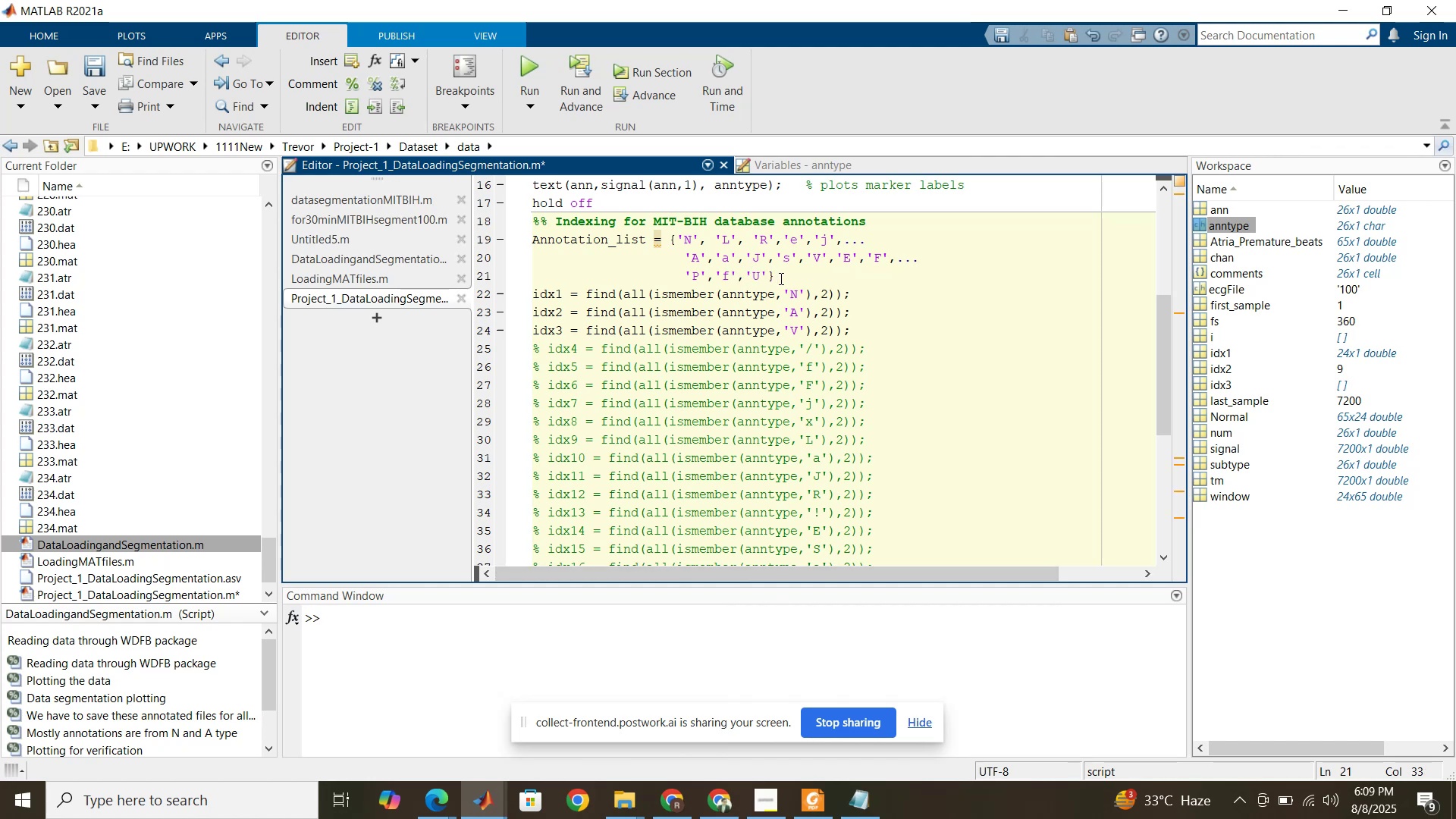 
key(Semicolon)
 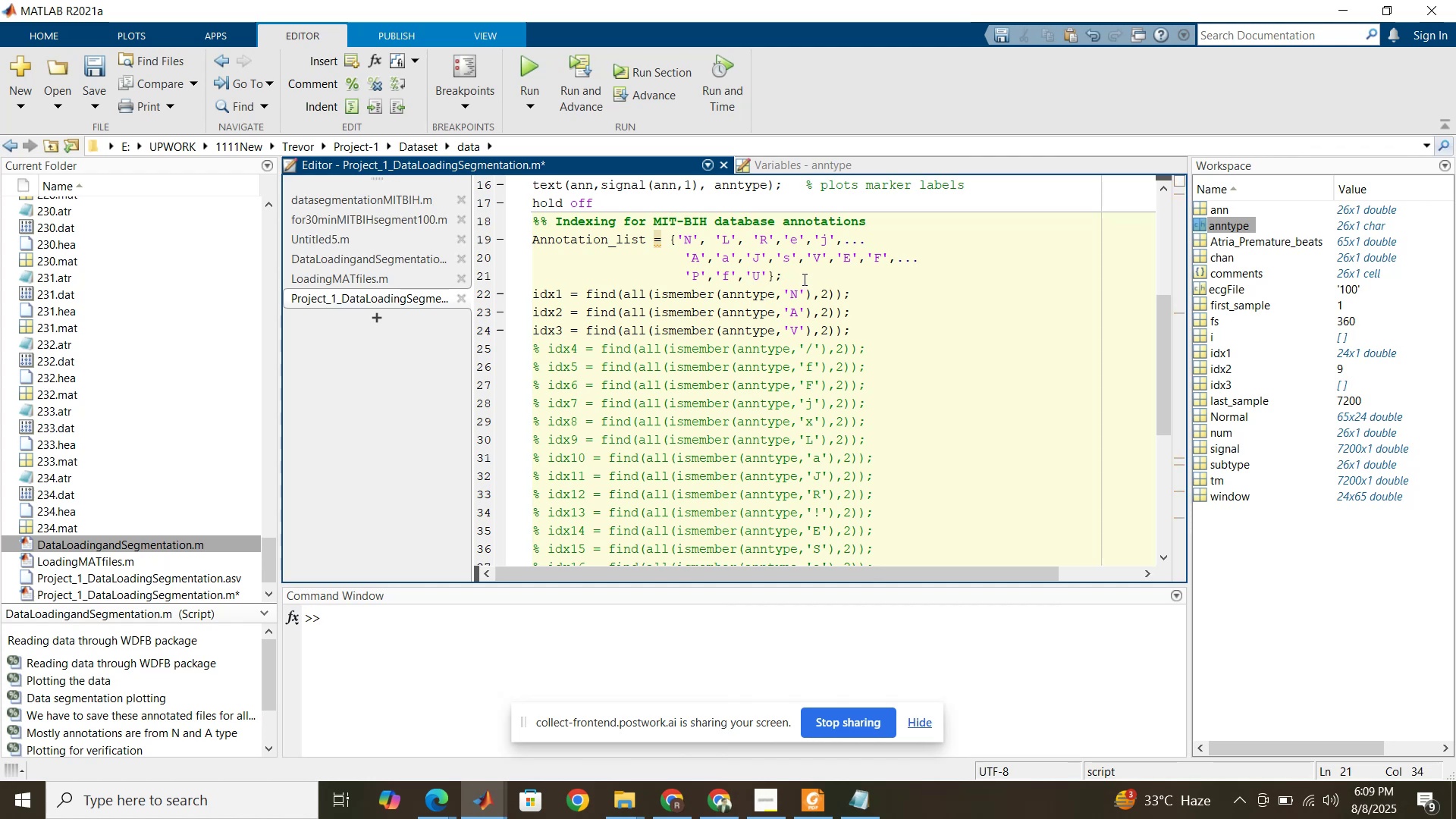 
left_click([803, 279])
 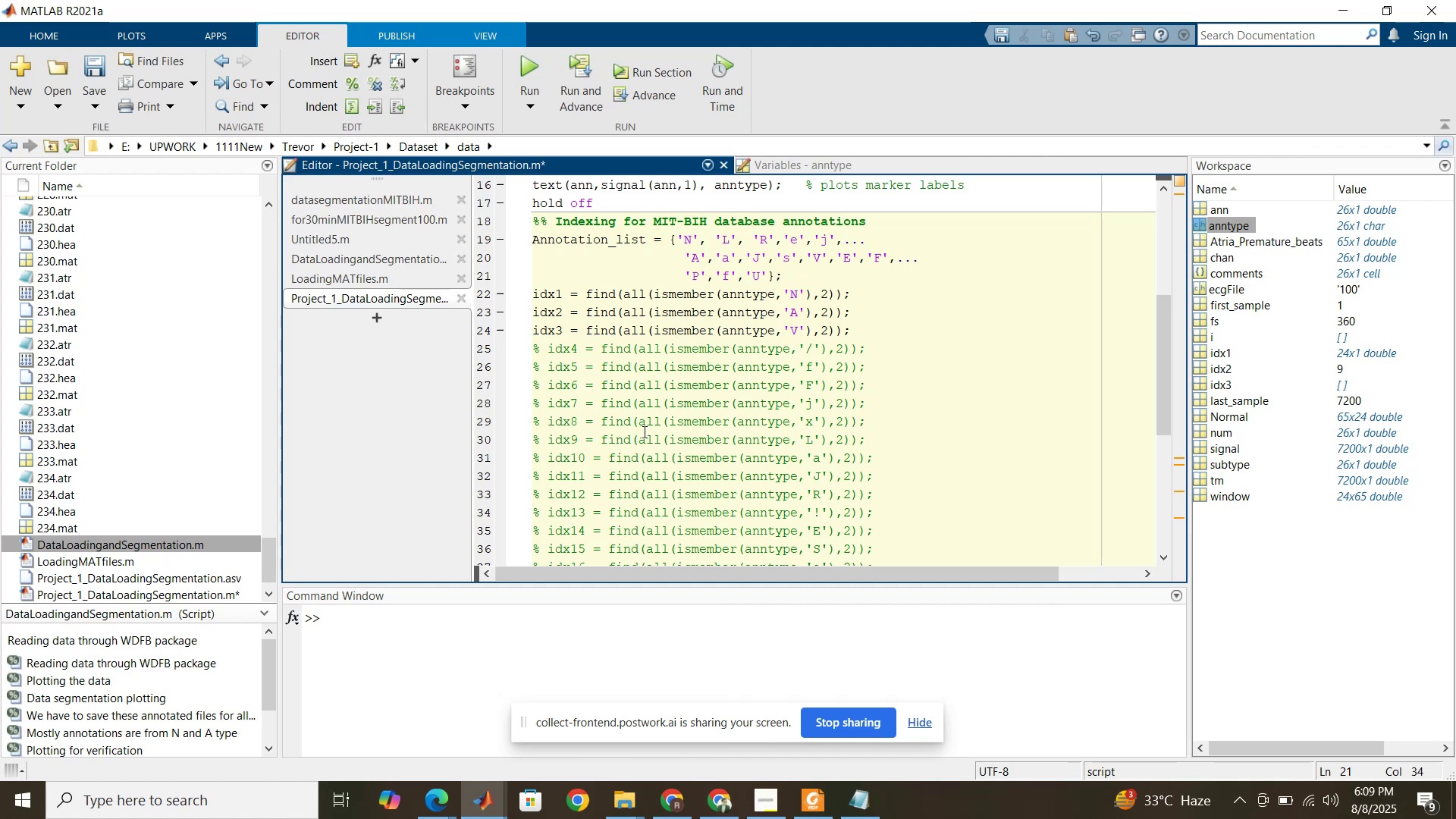 
left_click([671, 337])
 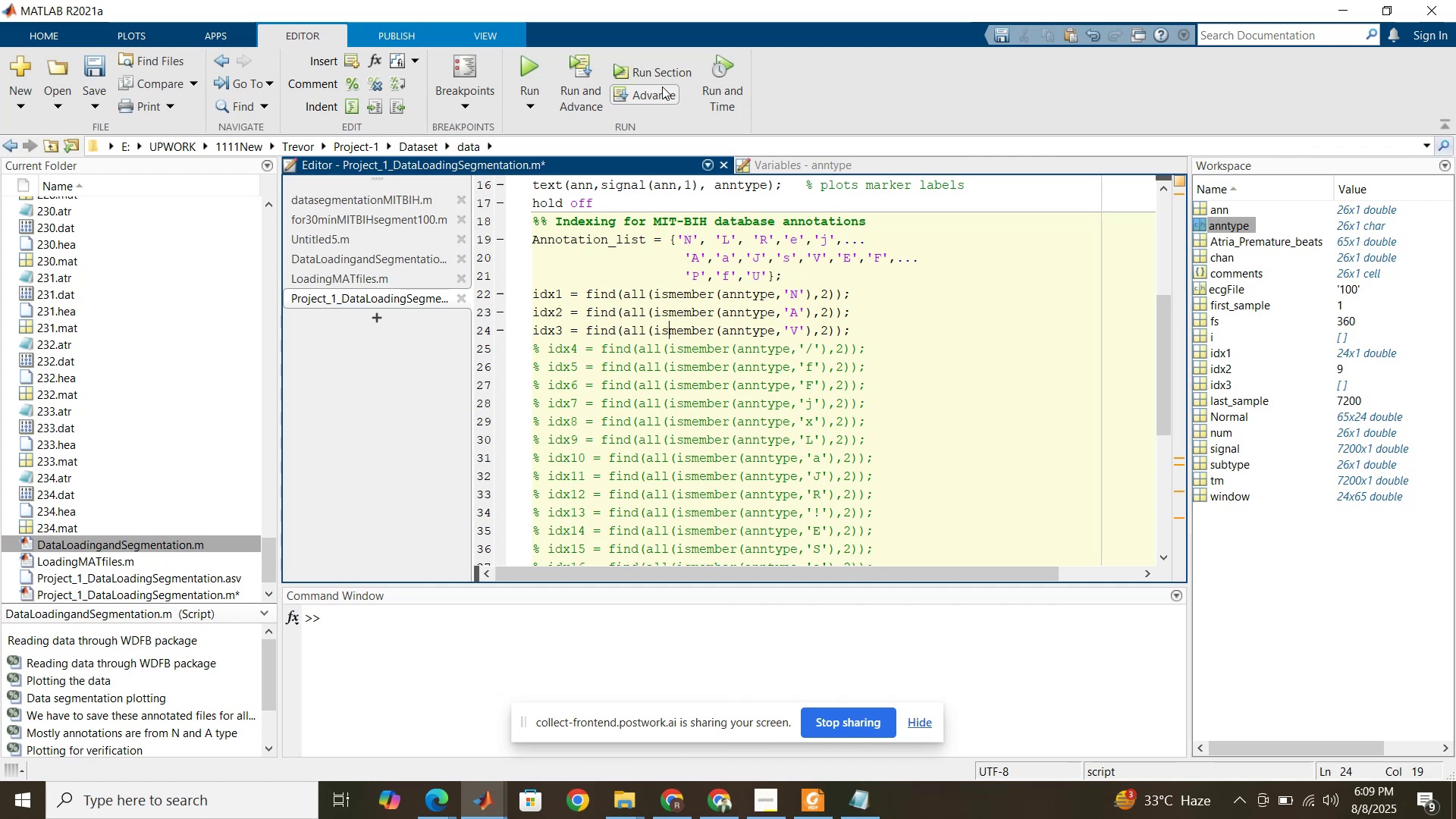 
left_click([663, 79])
 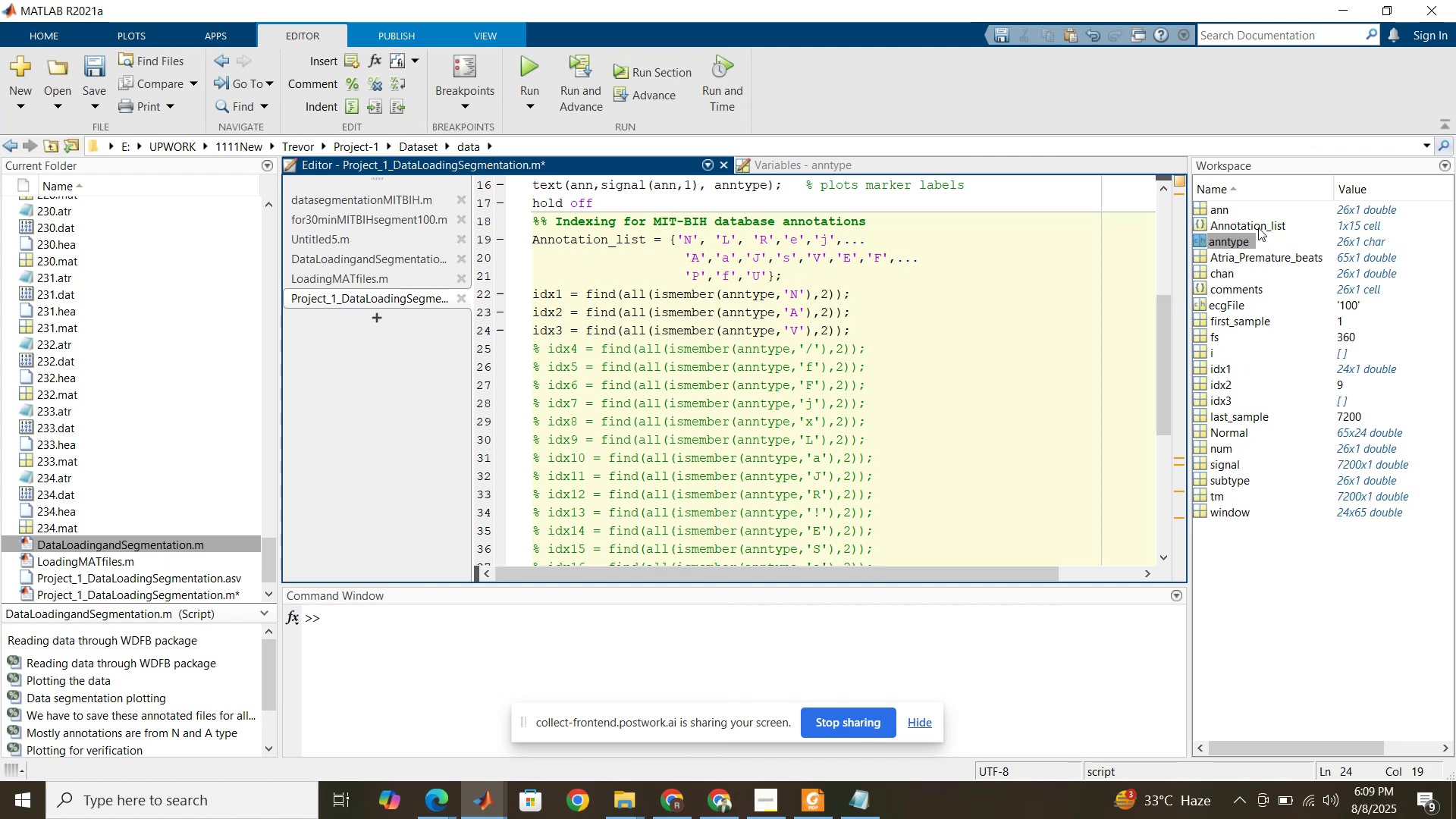 
double_click([1258, 228])
 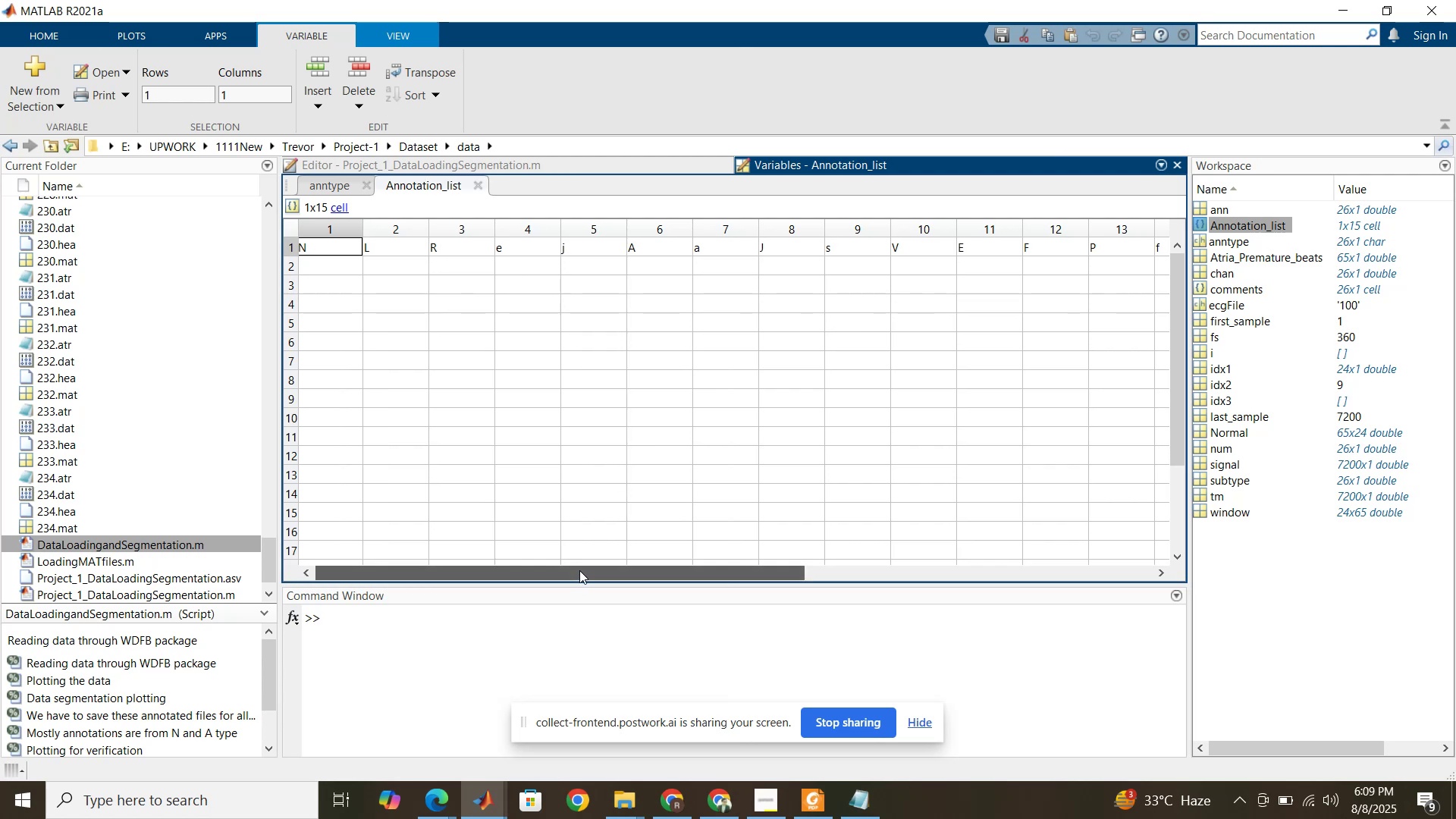 
wait(5.27)
 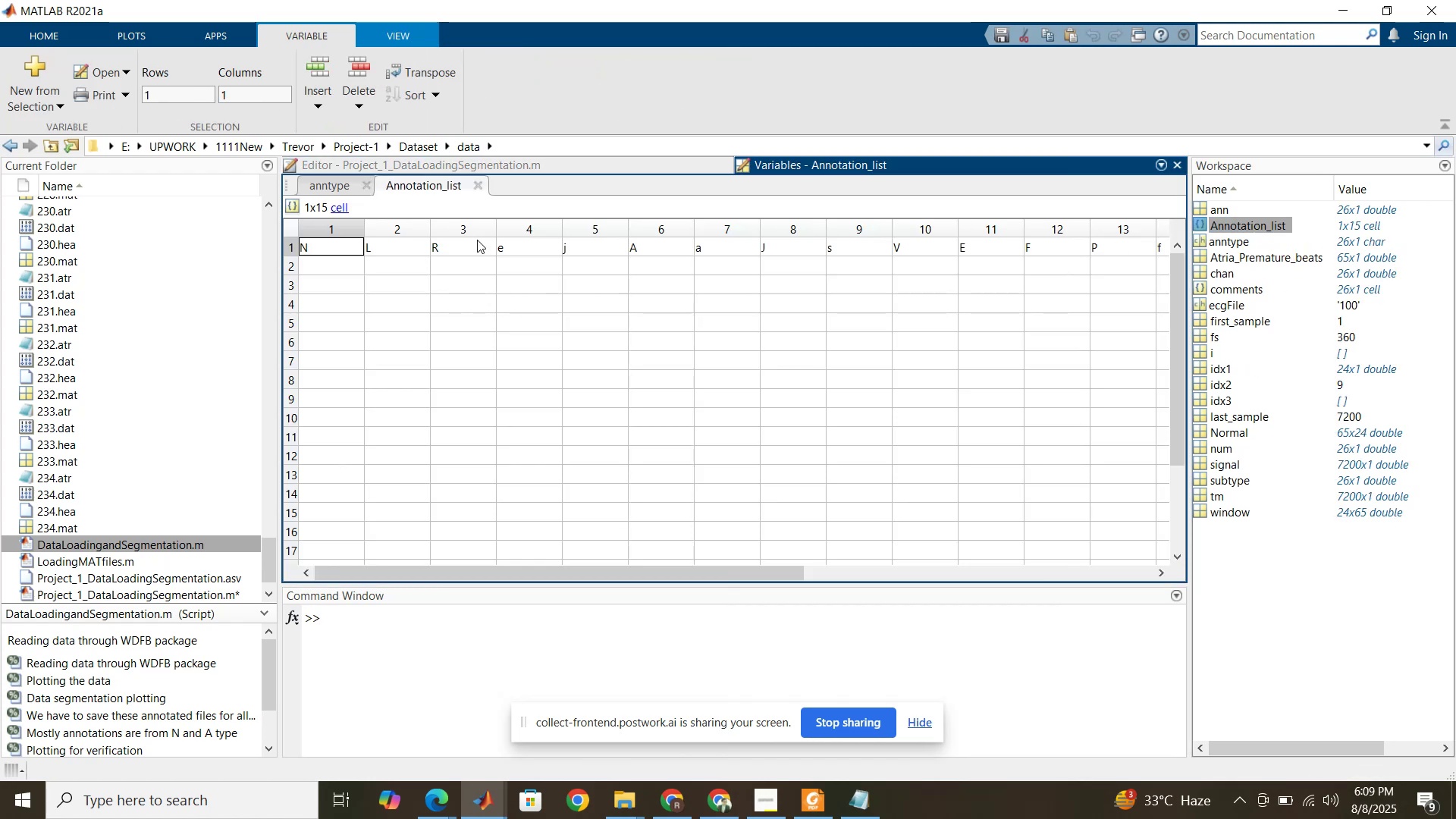 
double_click([343, 250])
 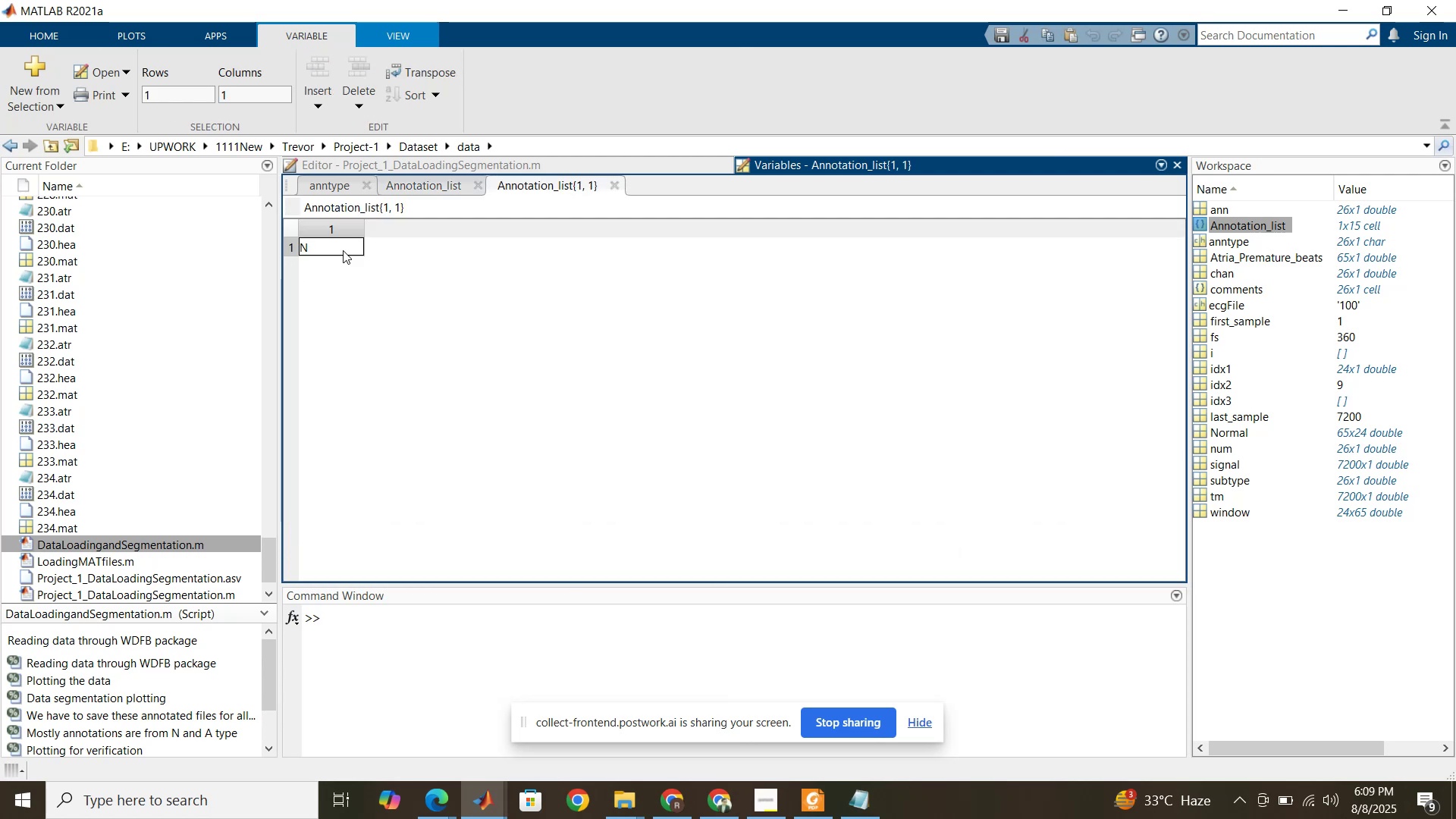 
double_click([343, 250])
 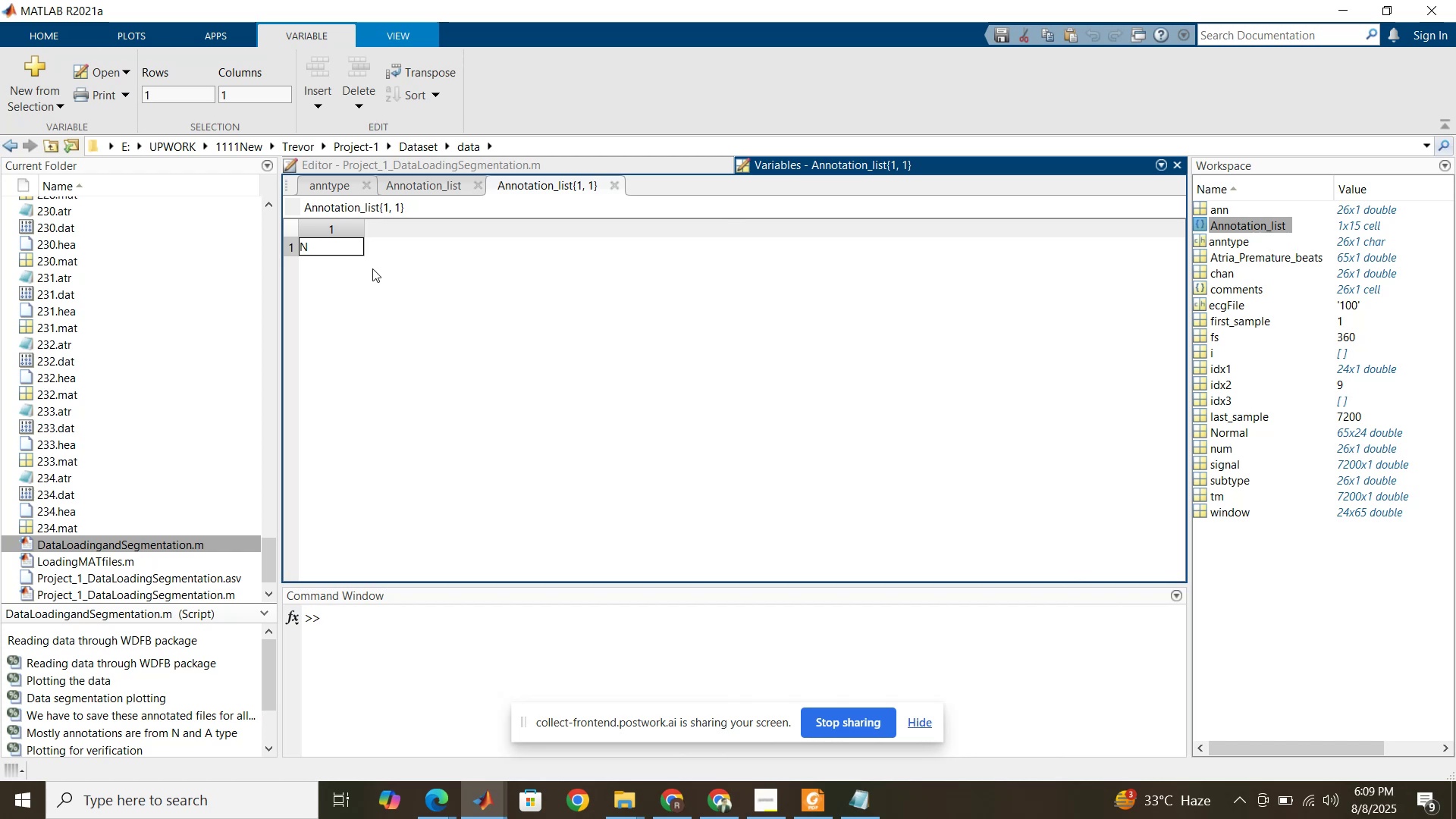 
wait(12.26)
 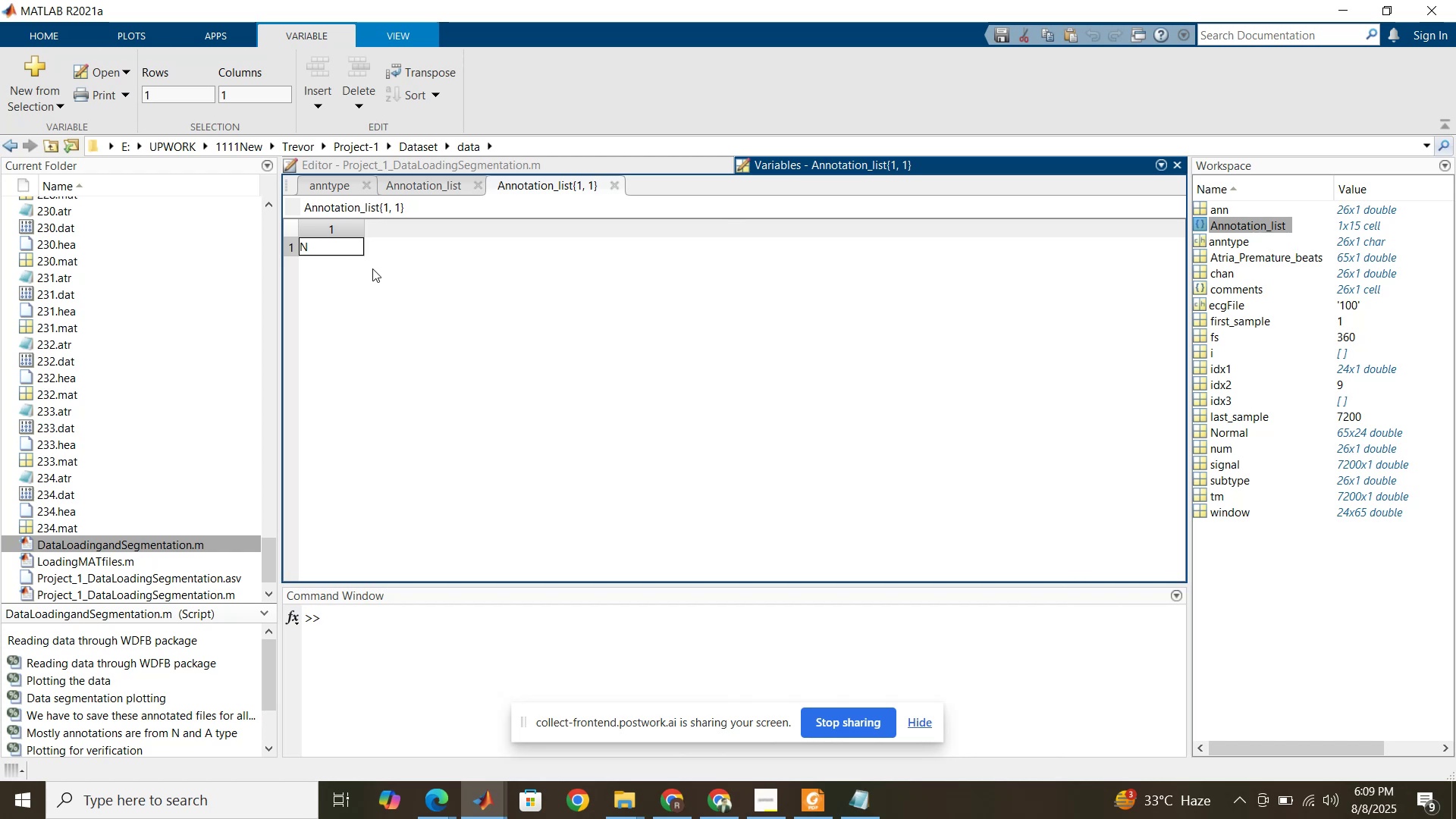 
left_click([504, 166])
 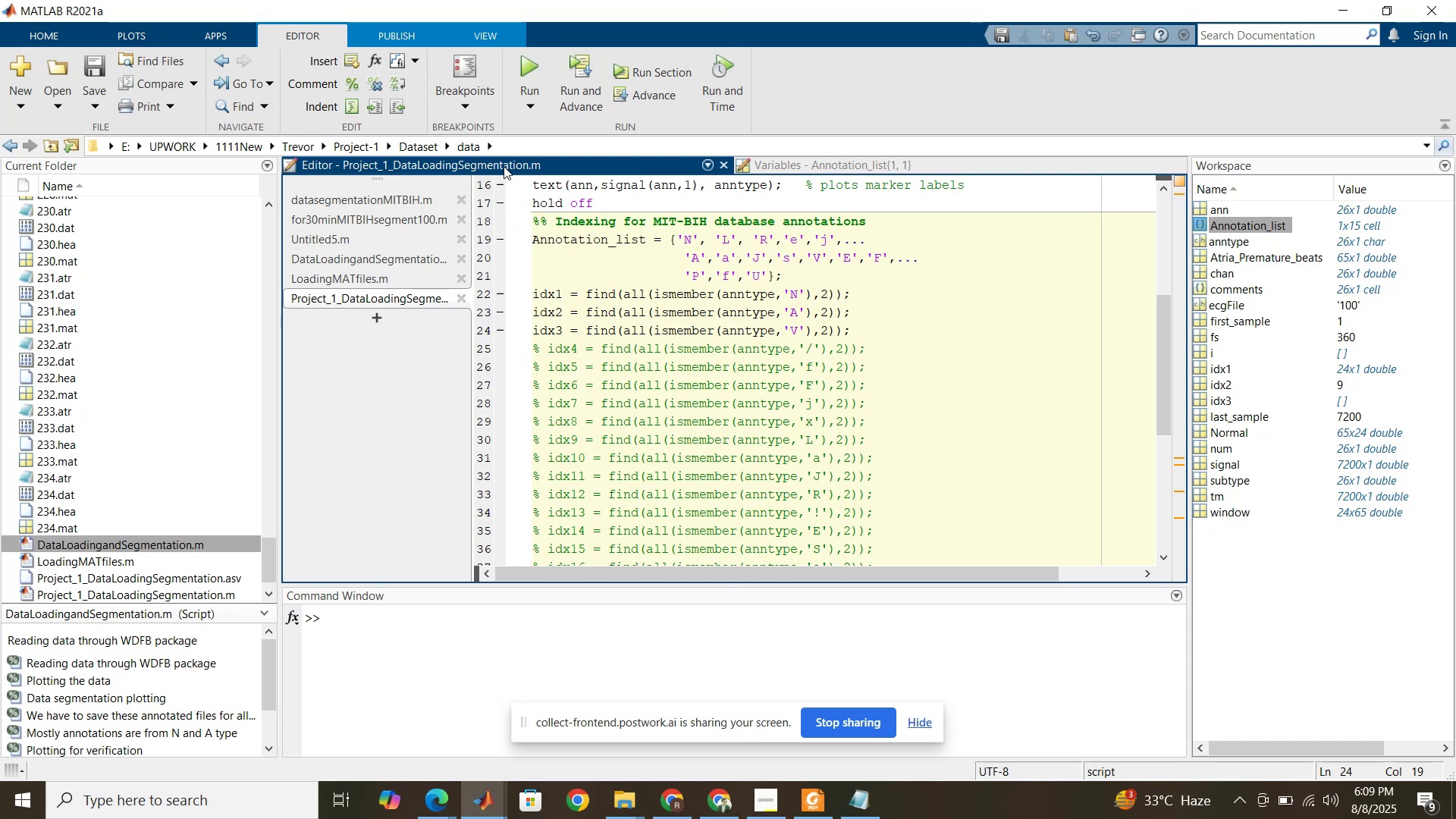 
wait(7.03)
 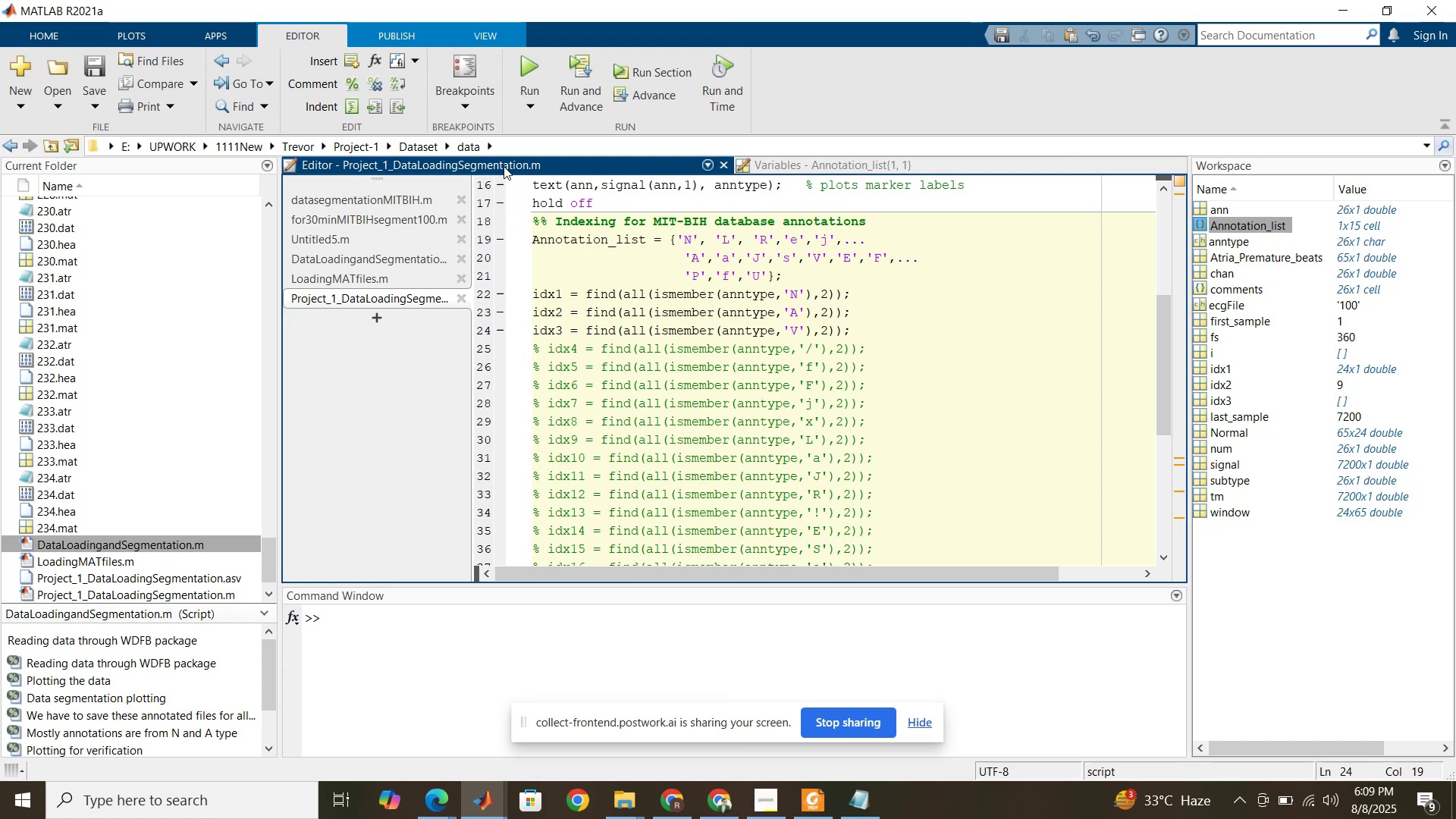 
left_click([533, 297])
 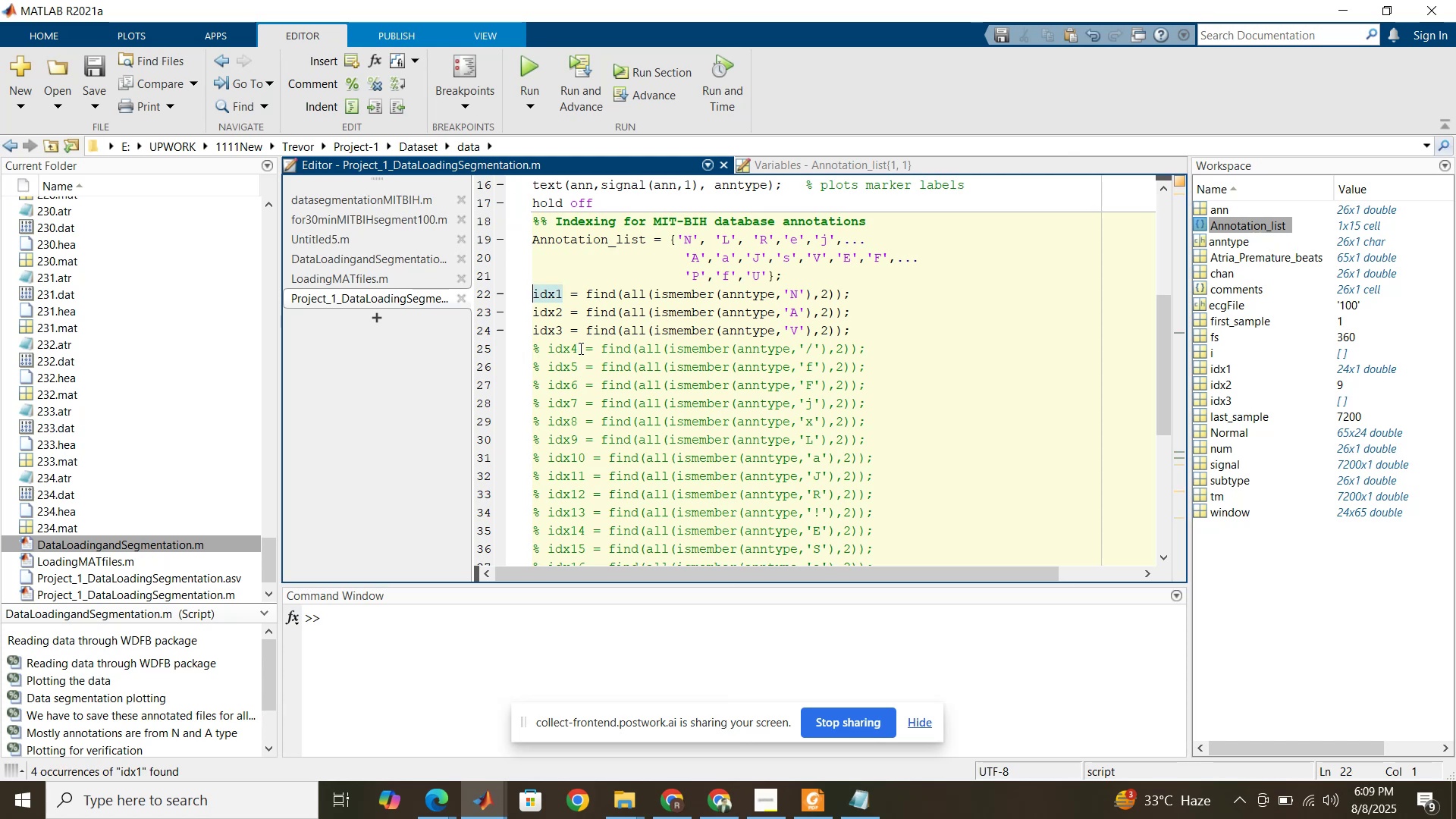 
key(Enter)
 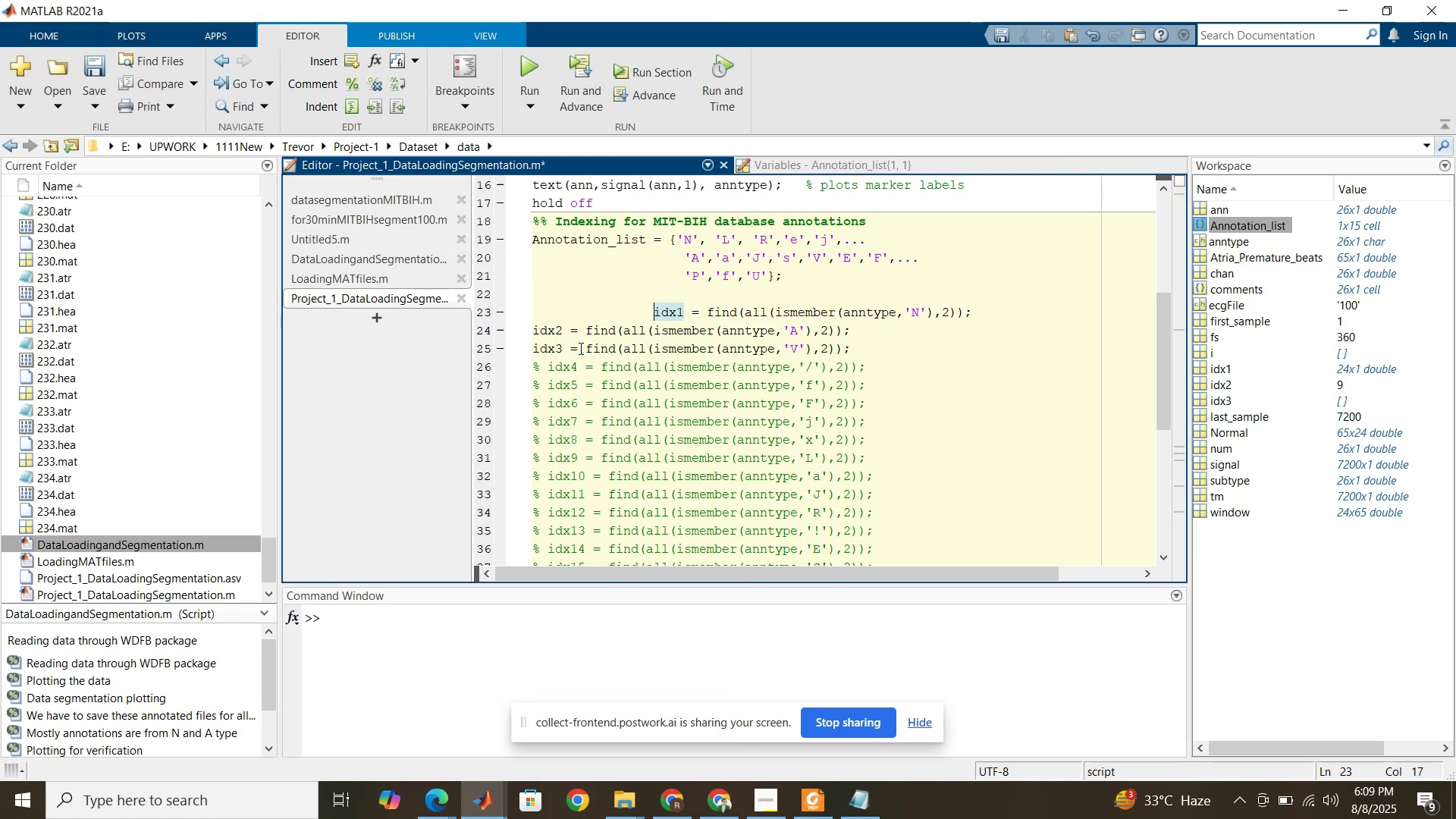 
key(Enter)
 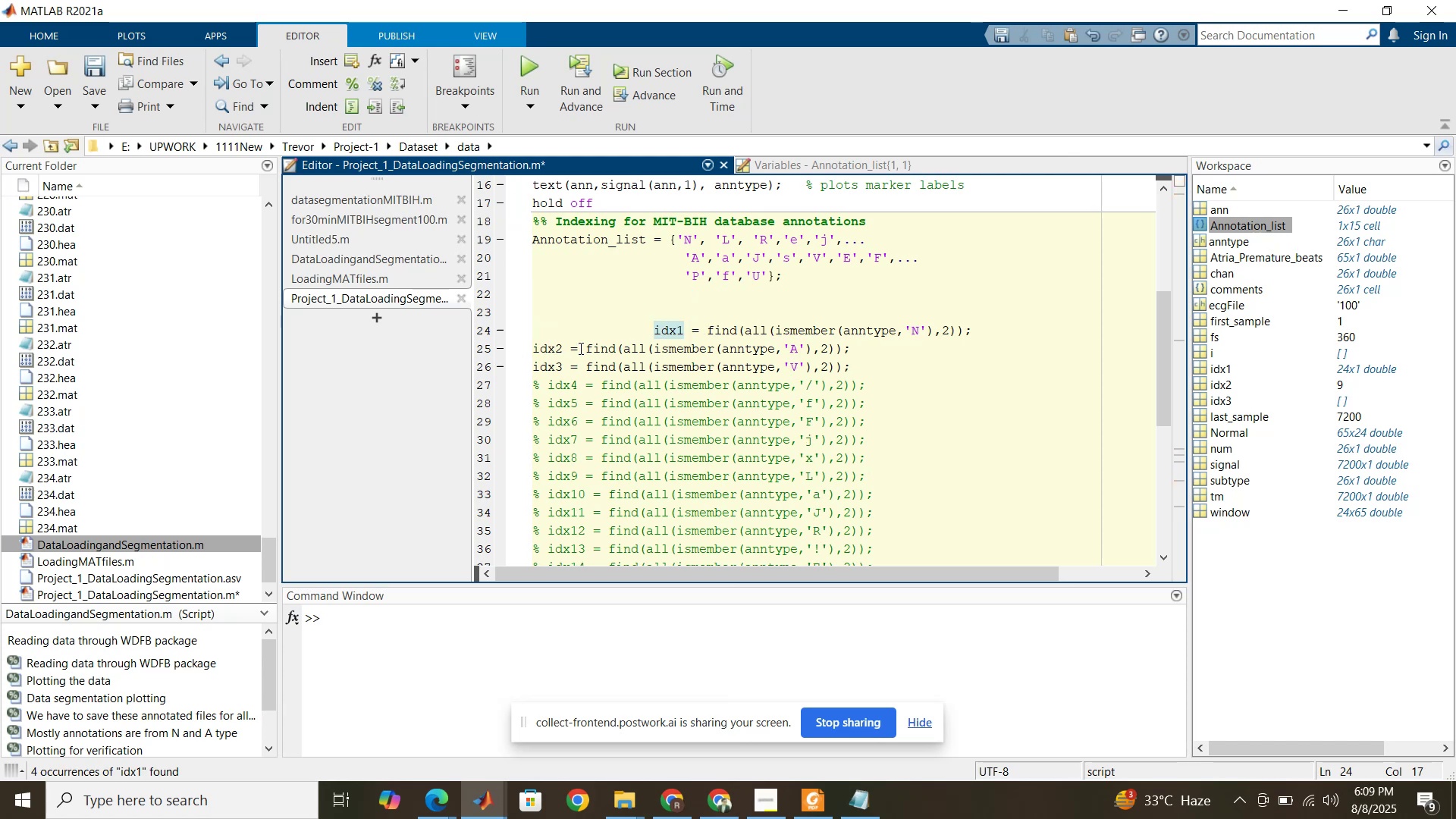 
key(Backspace)
 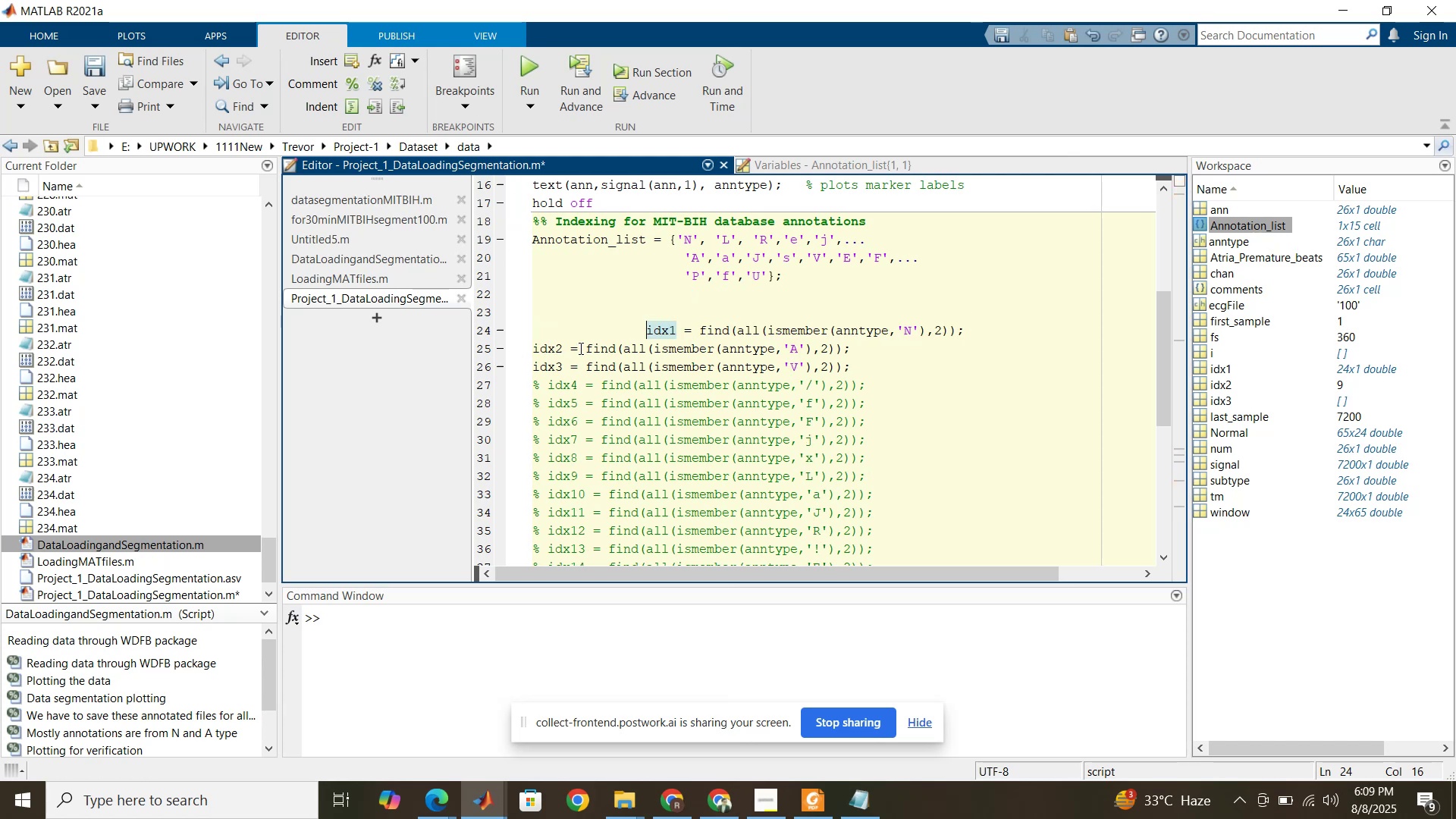 
key(Backspace)
 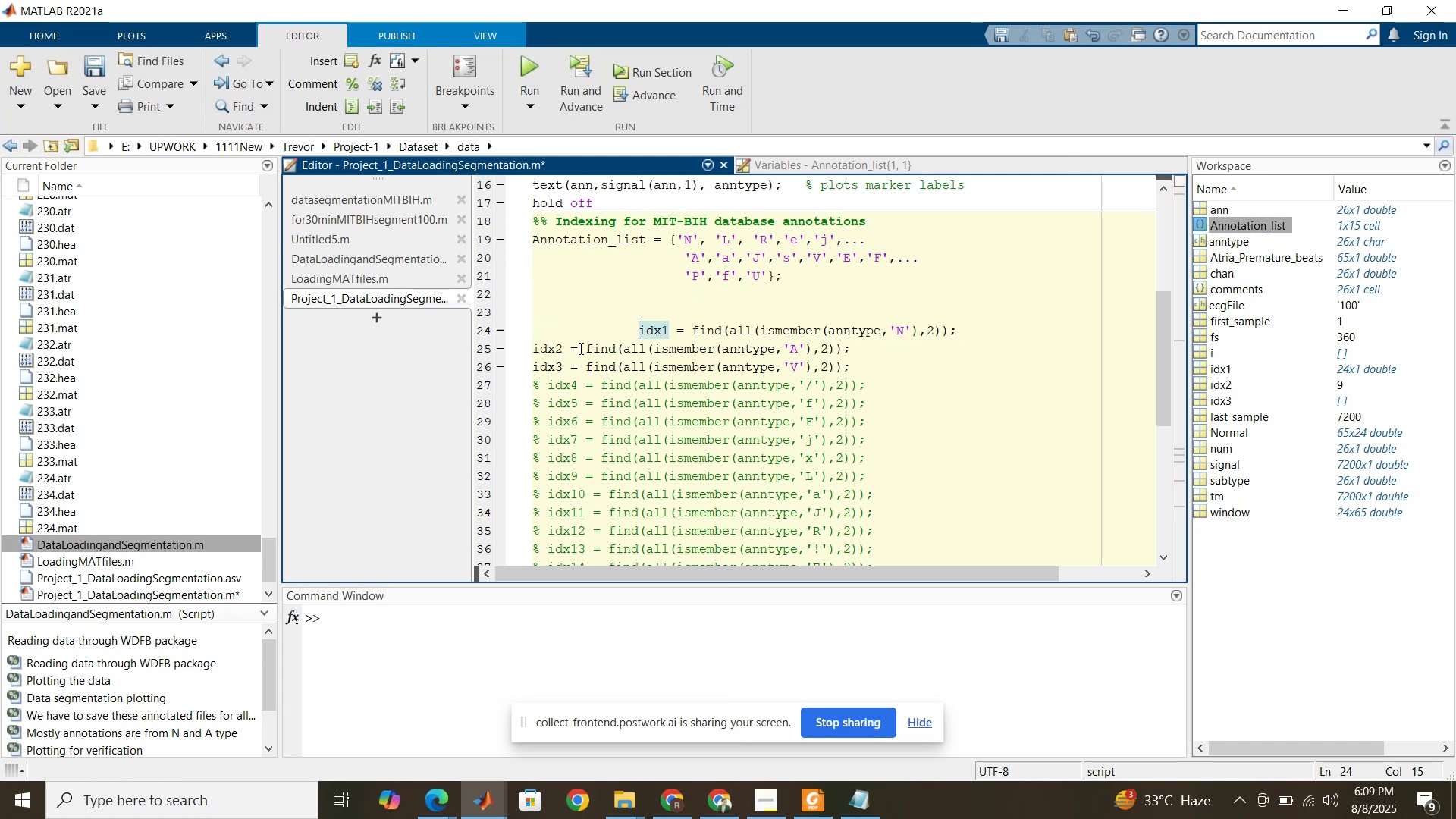 
hold_key(key=Backspace, duration=0.71)
 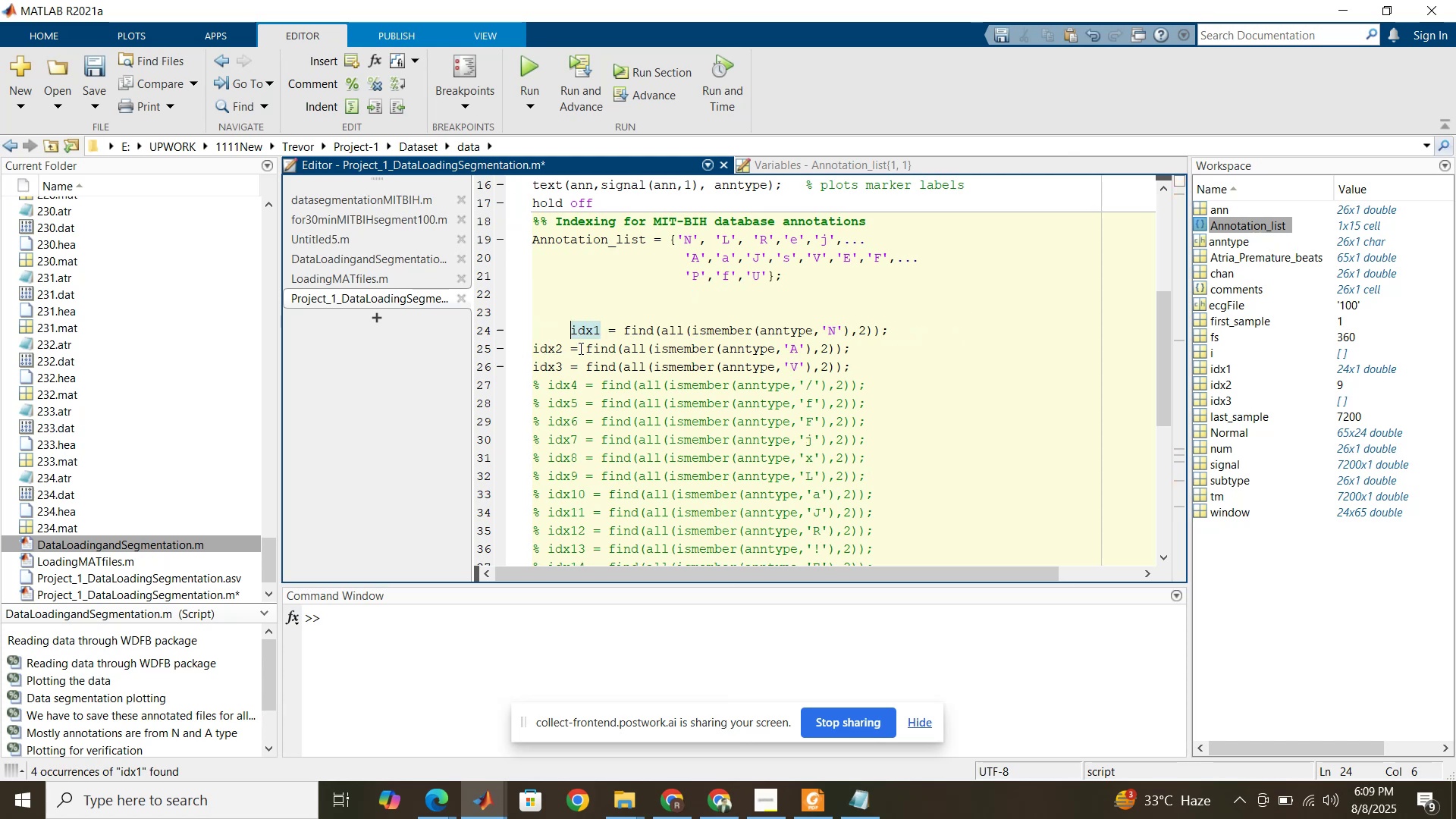 
key(Backspace)
 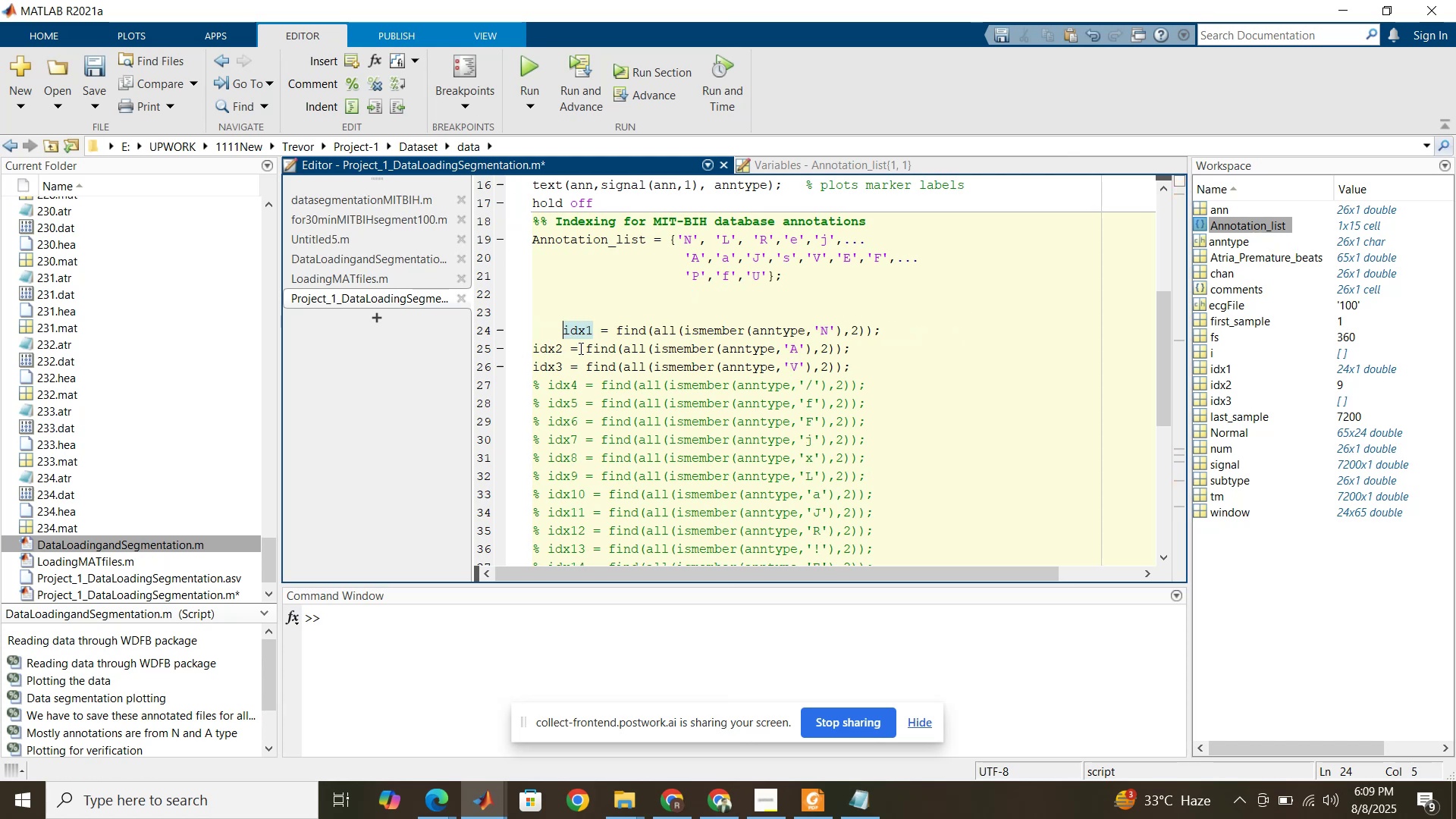 
key(Backspace)
 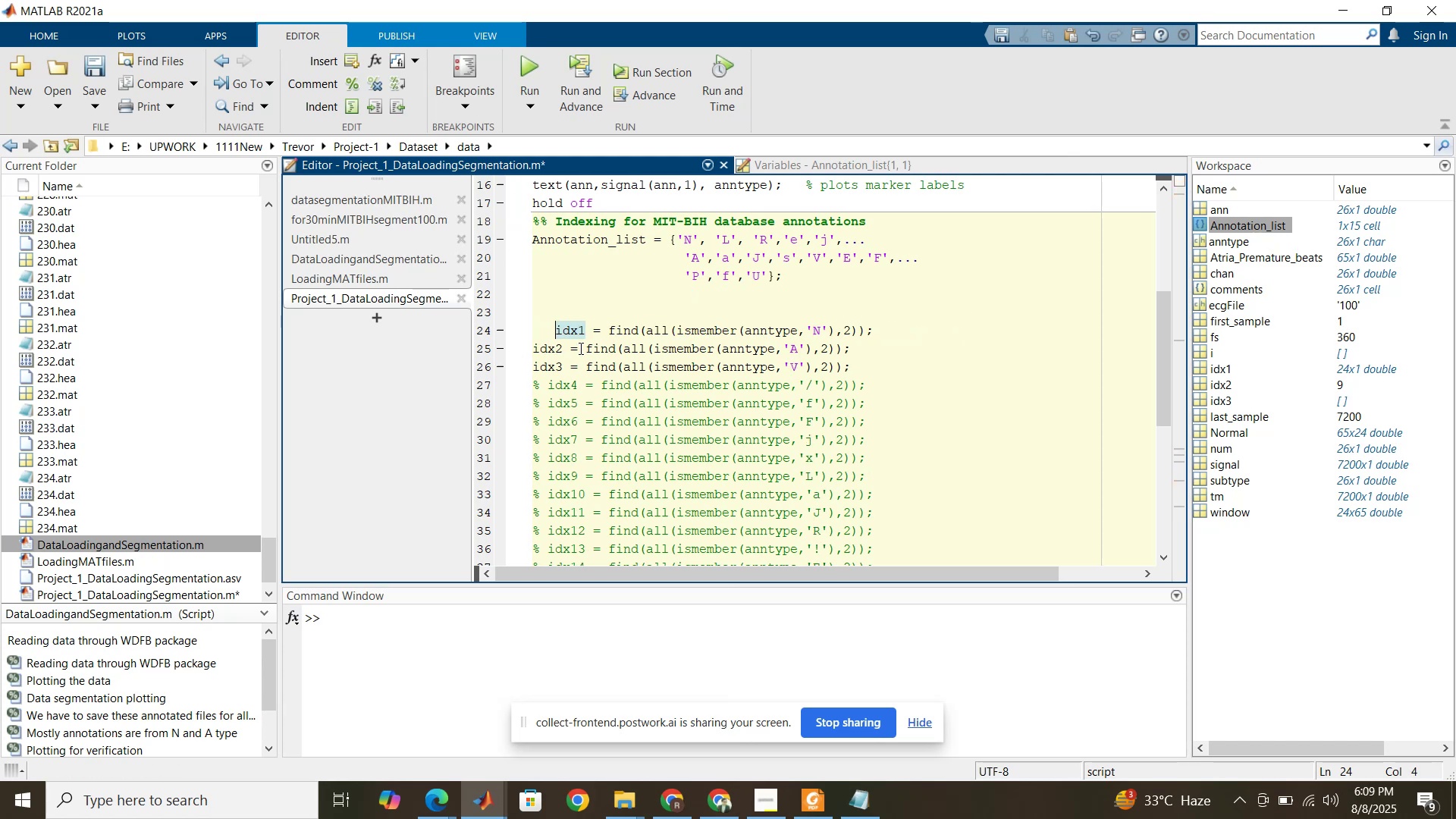 
key(Backspace)
 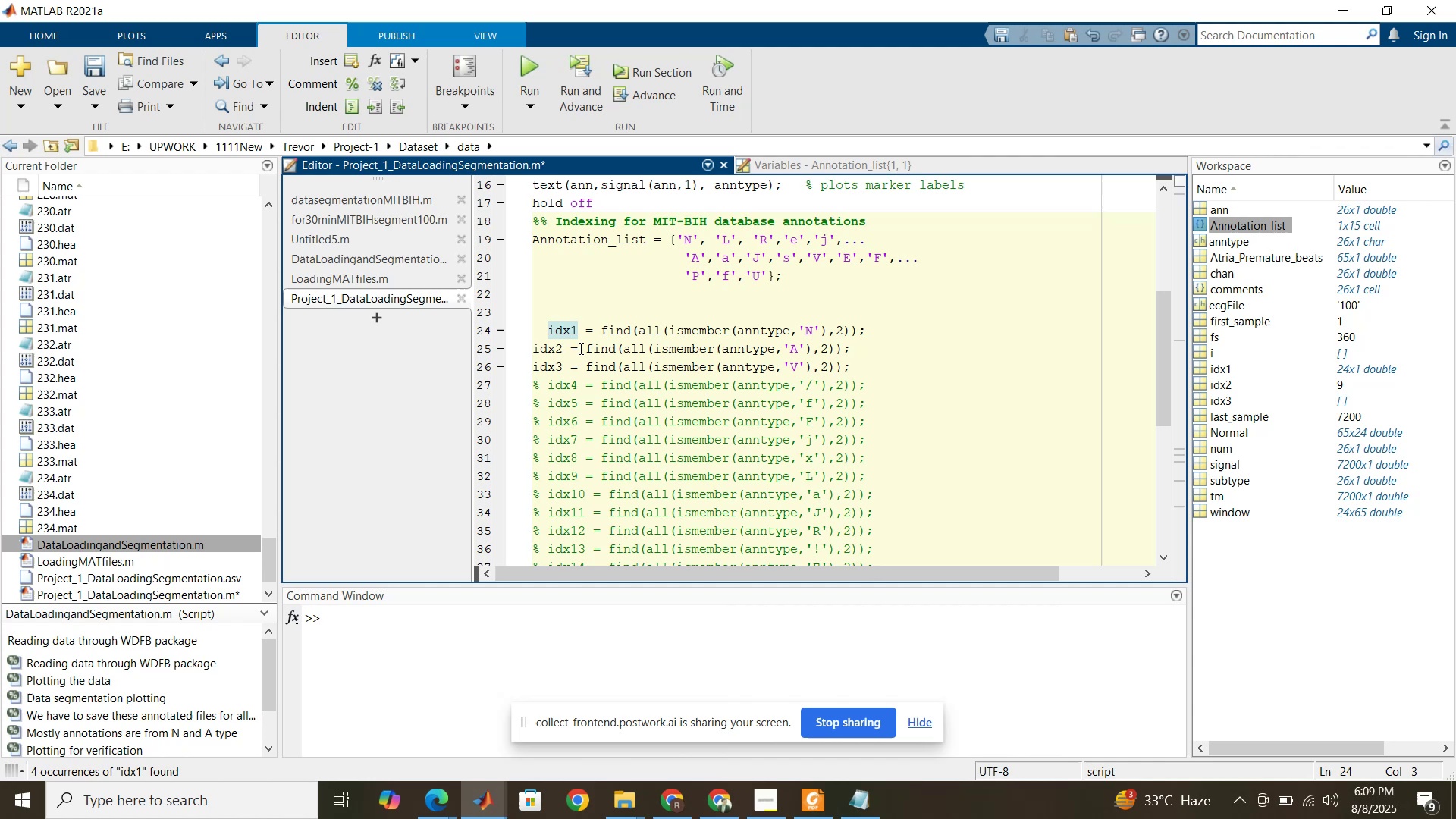 
key(Backspace)
 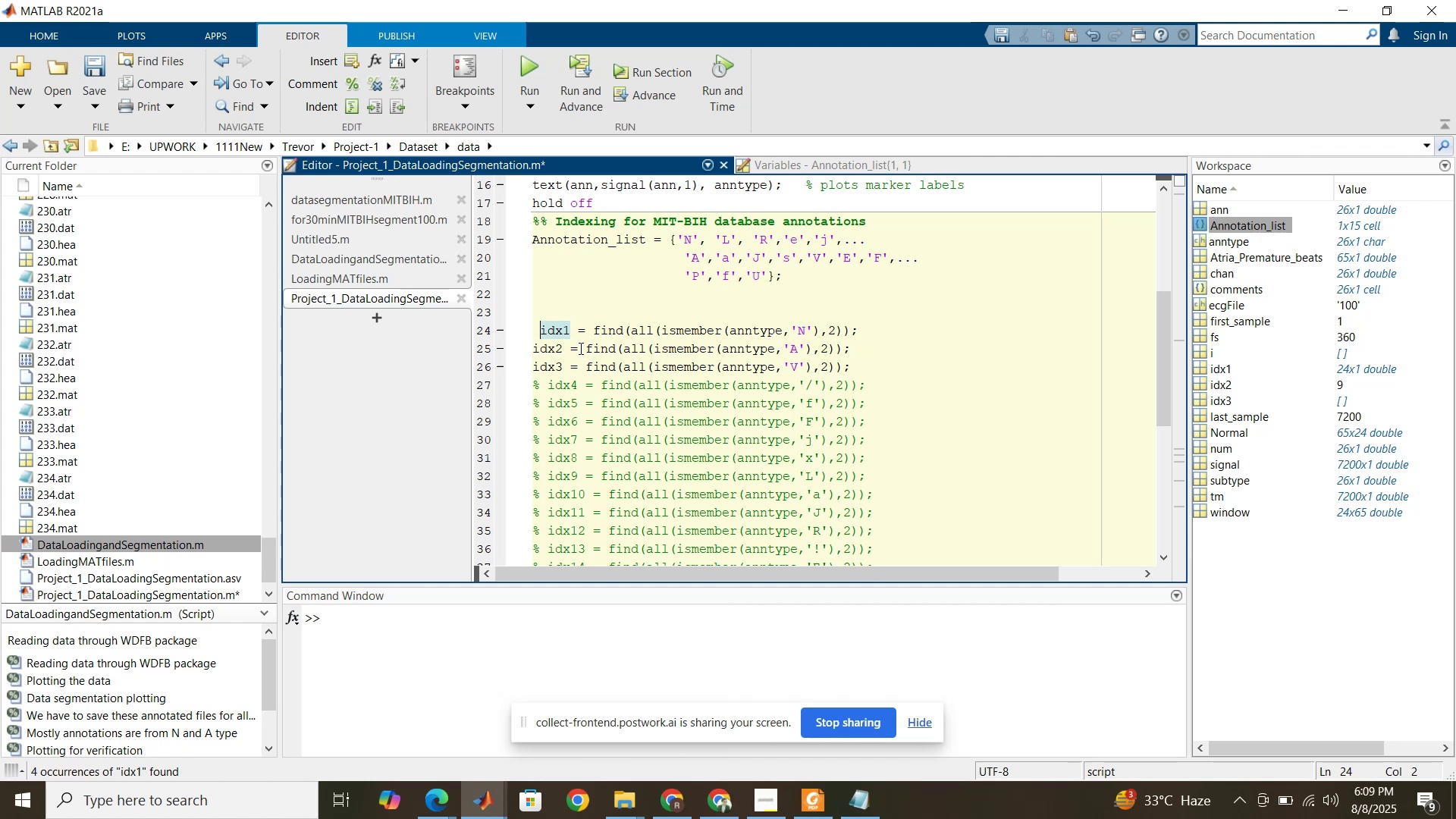 
key(Backspace)
 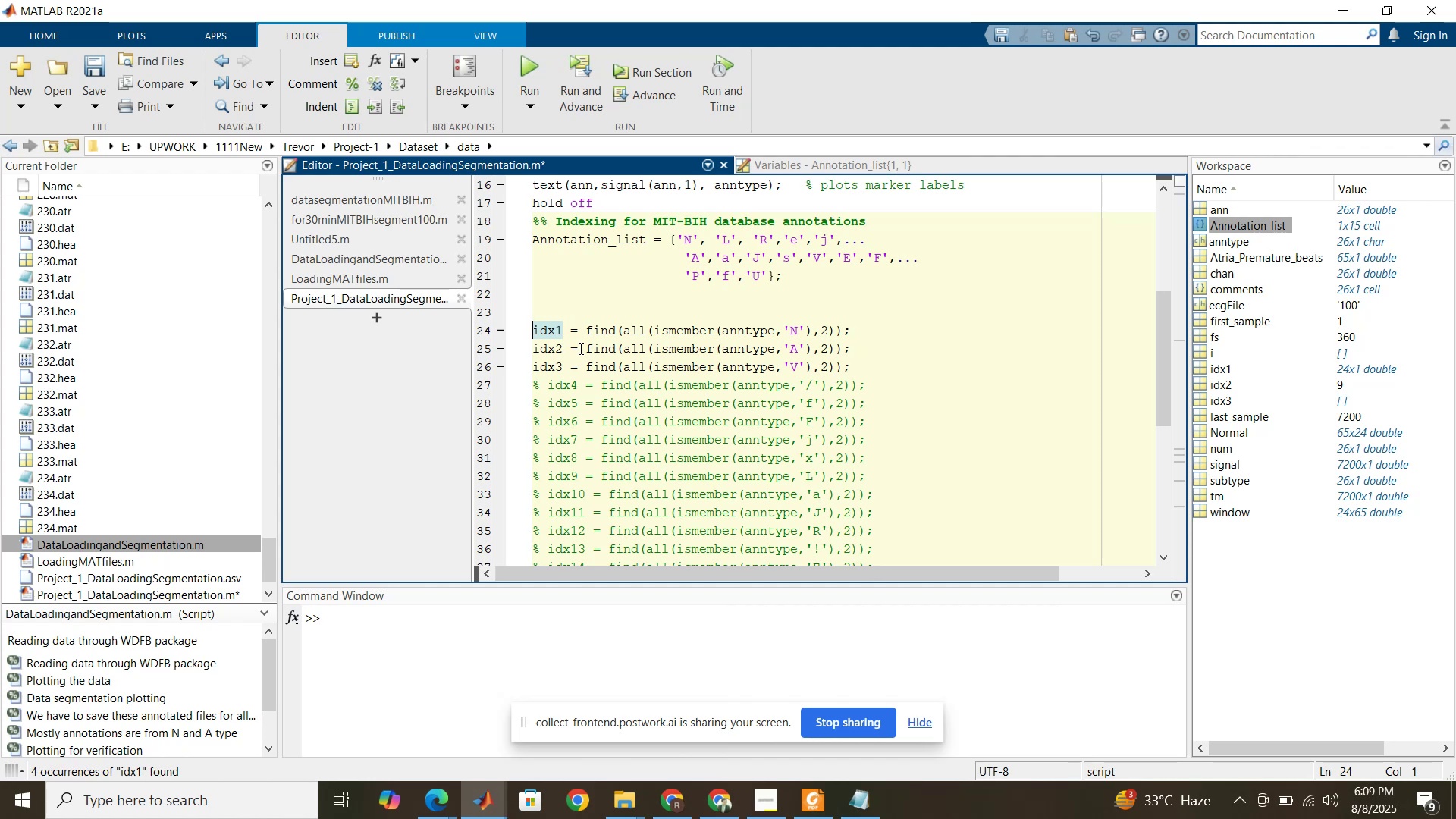 
key(ArrowUp)
 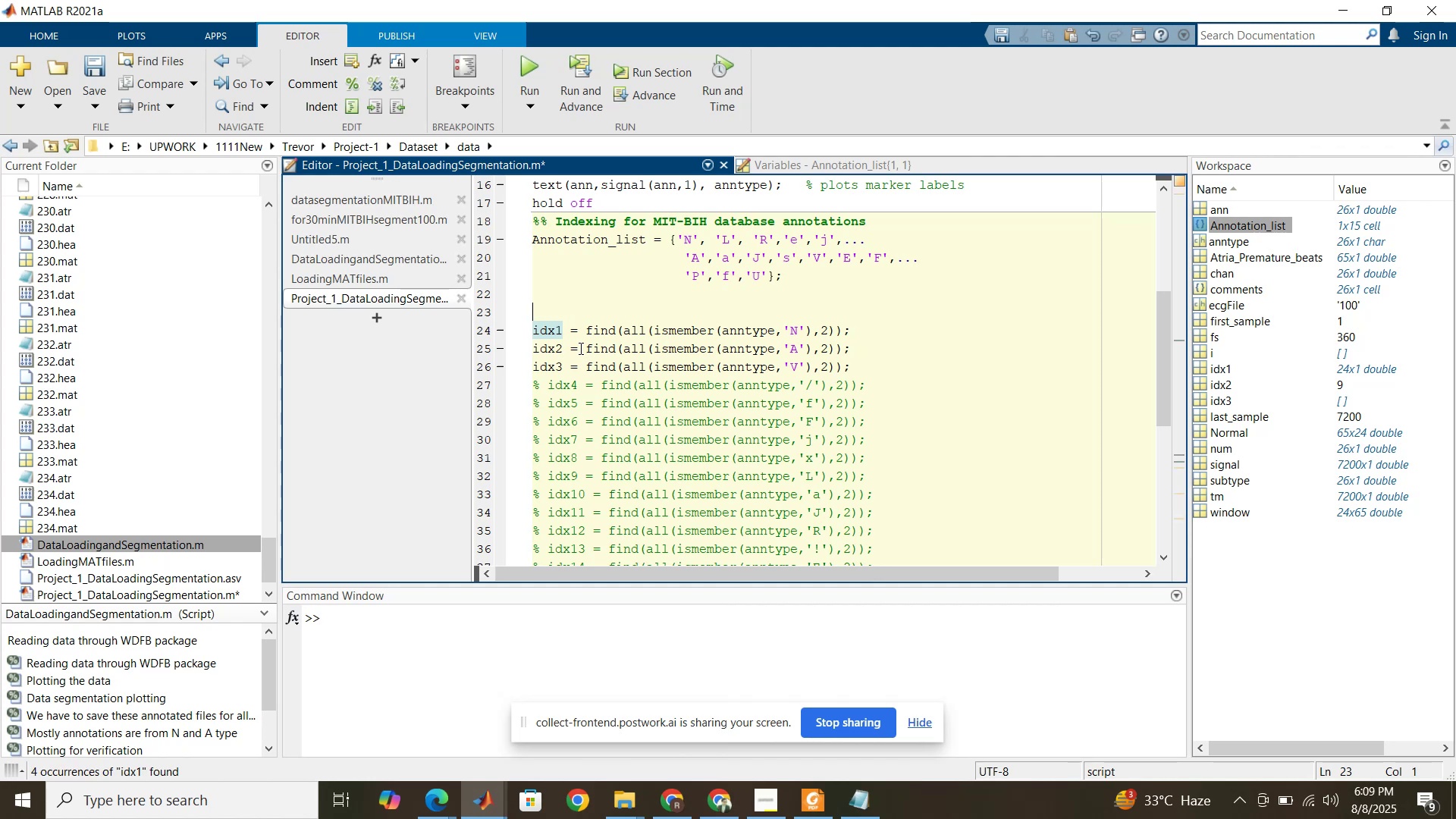 
hold_key(key=I, duration=0.31)
 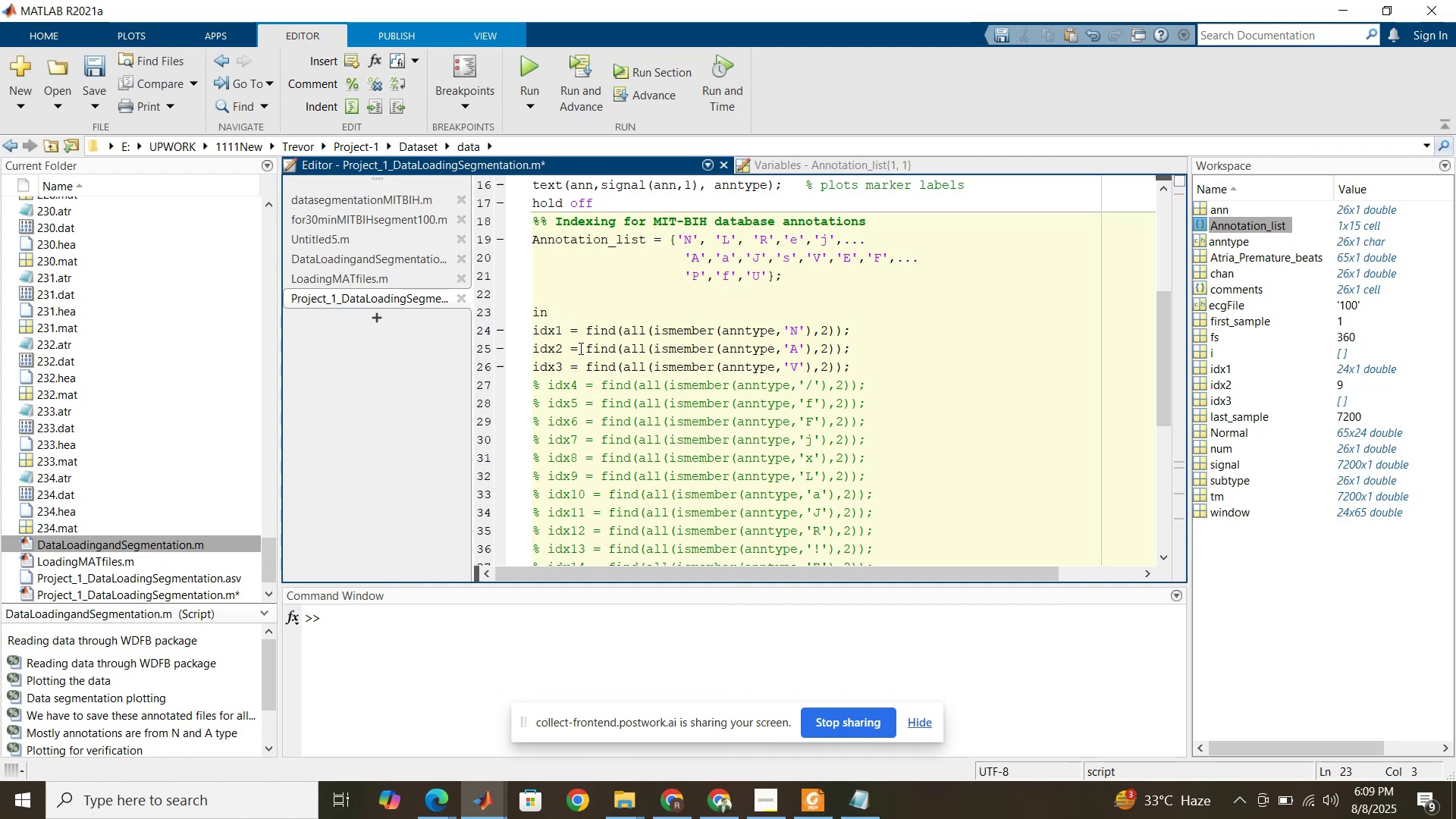 
type(ndx)
key(Backspace)
type( = )
 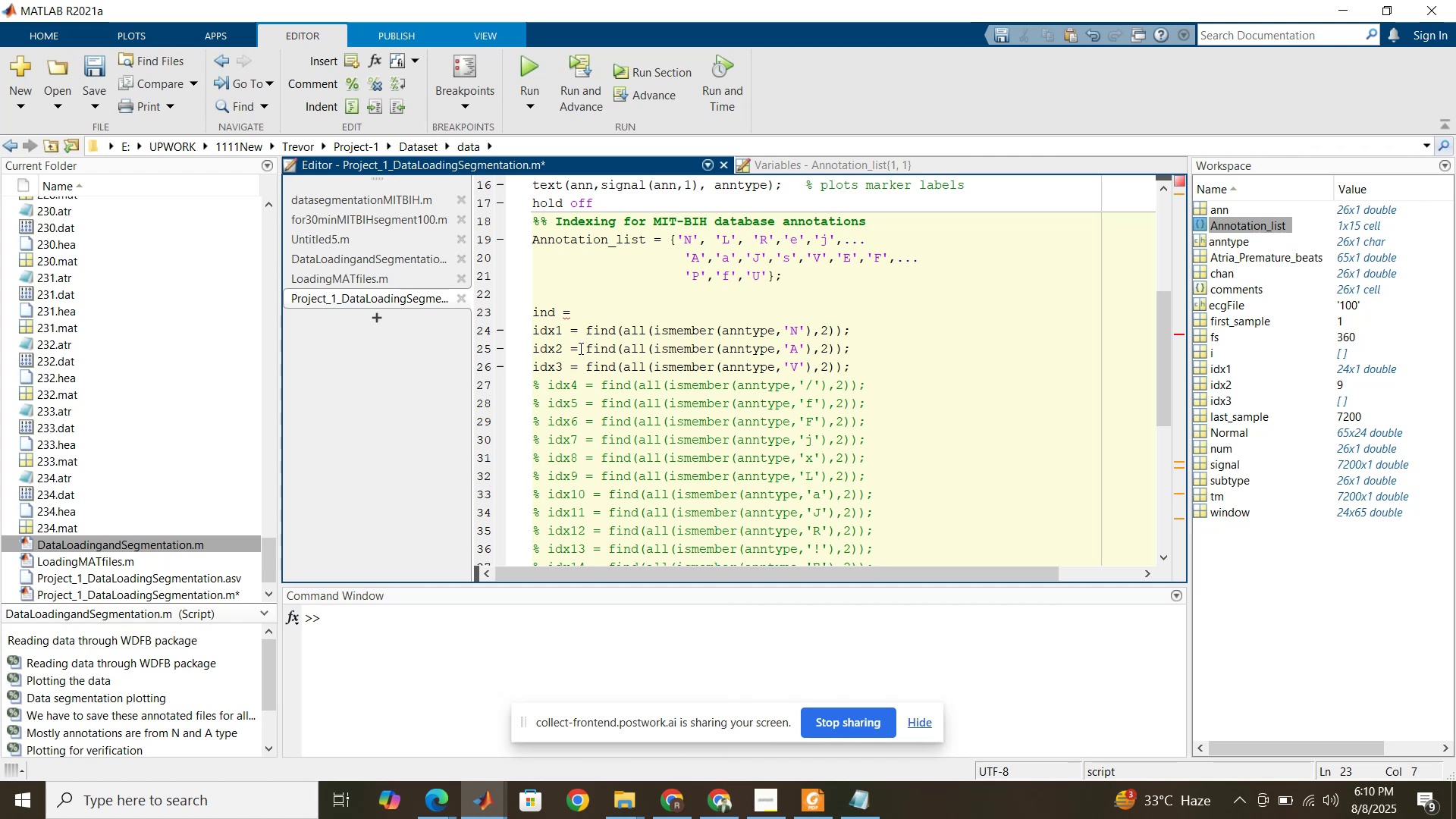 
left_click_drag(start_coordinate=[858, 334], to_coordinate=[586, 334])
 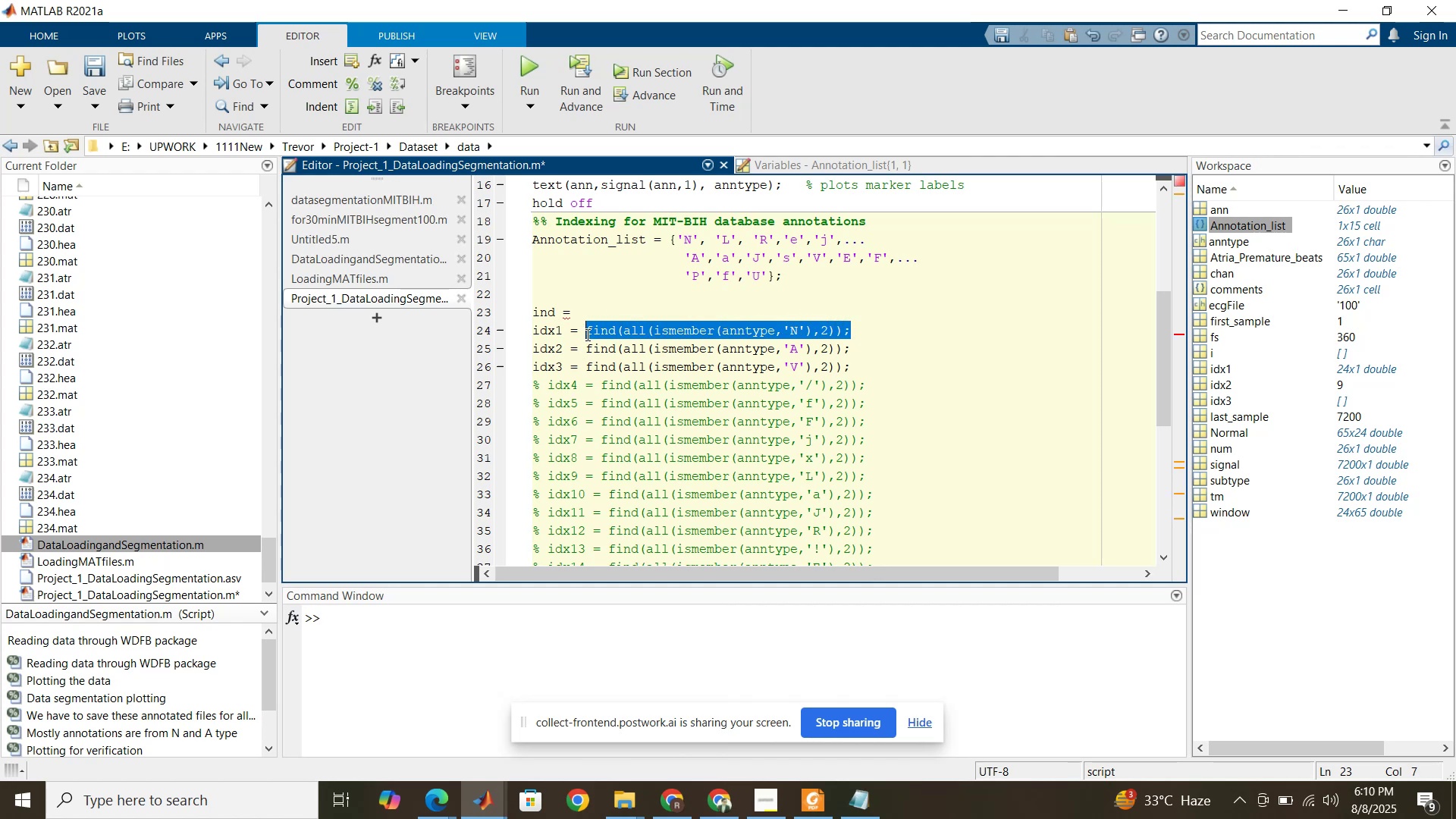 
key(Control+C)
 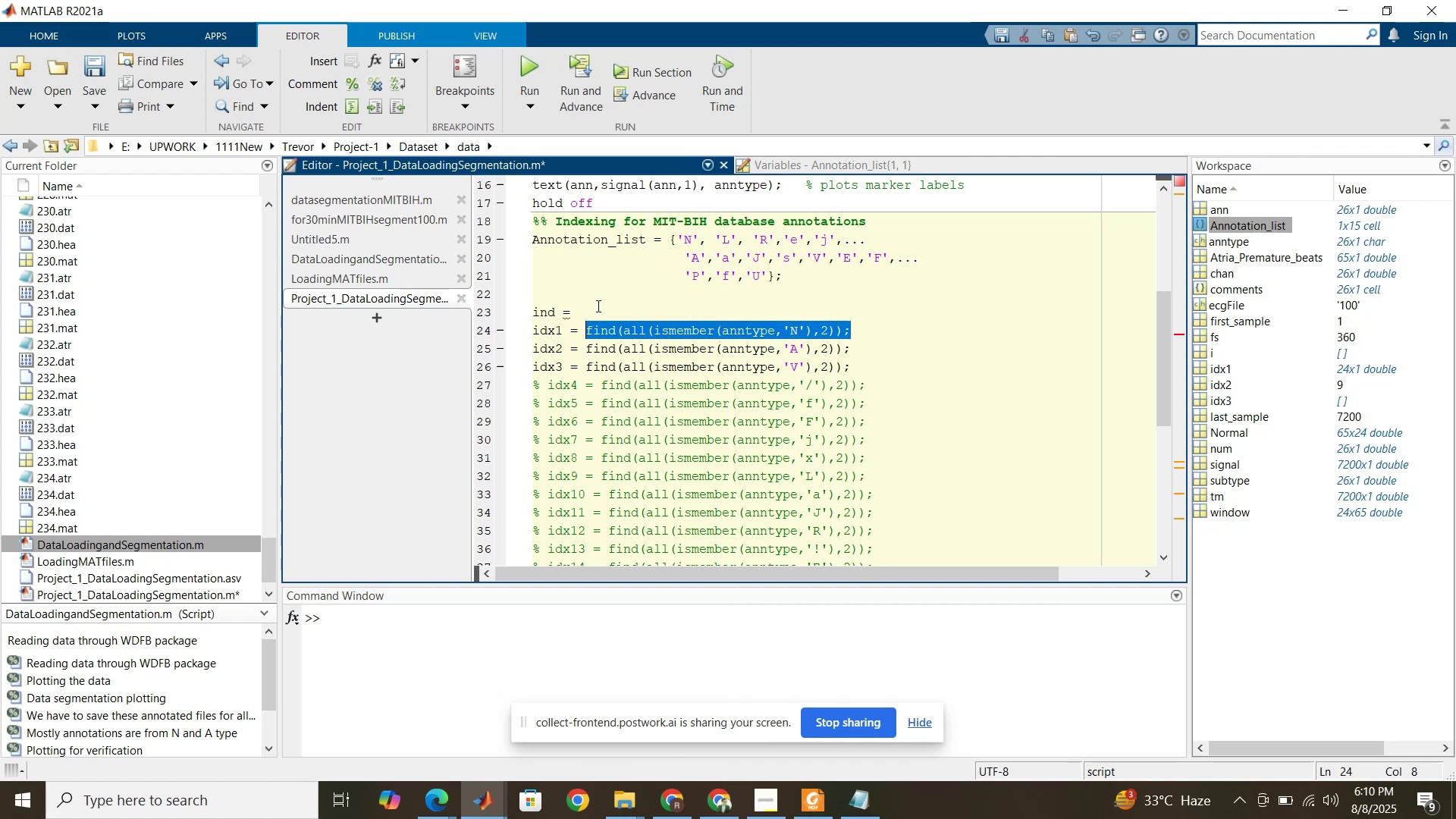 
left_click([597, 306])
 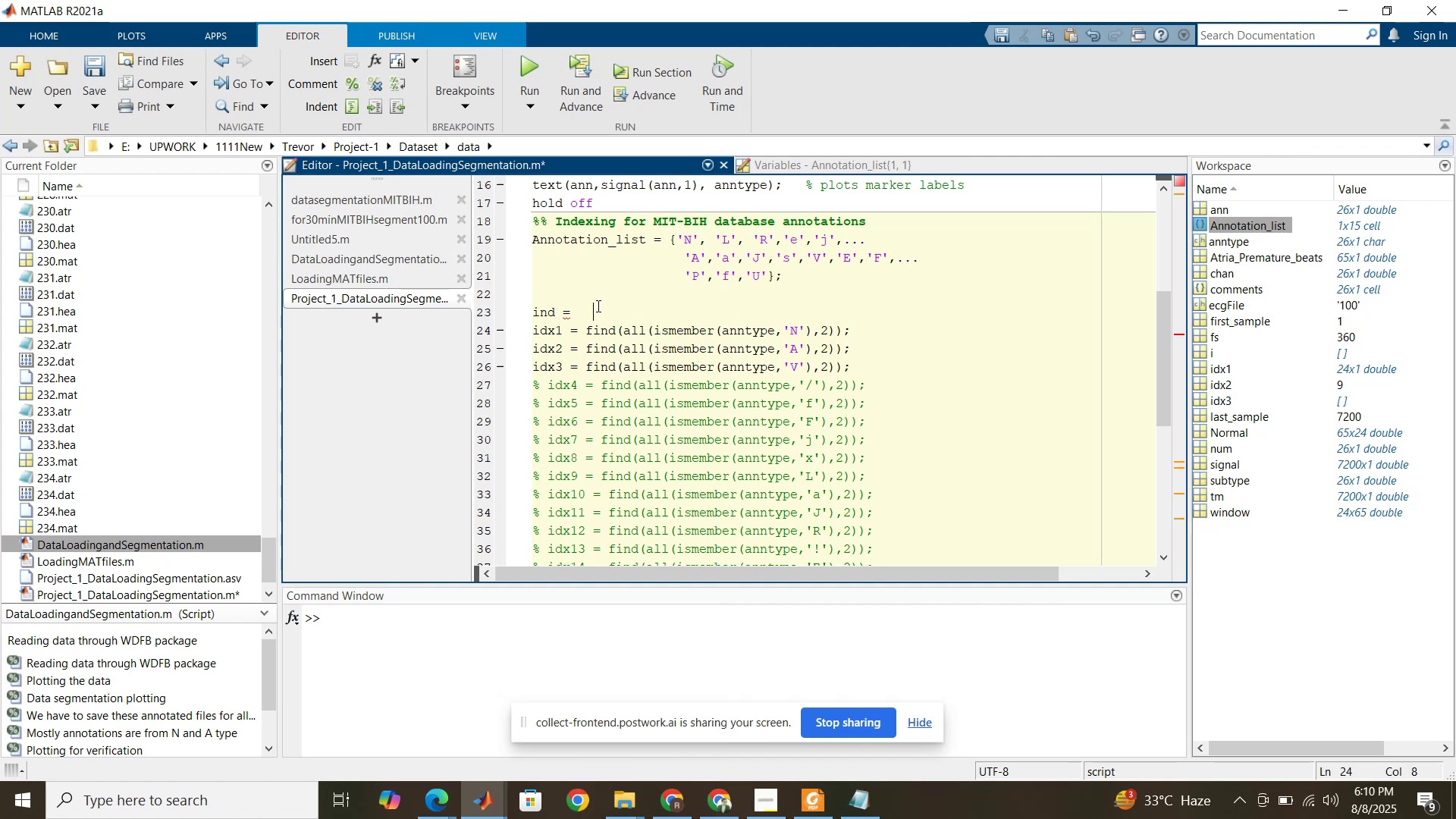 
key(Control+V)
 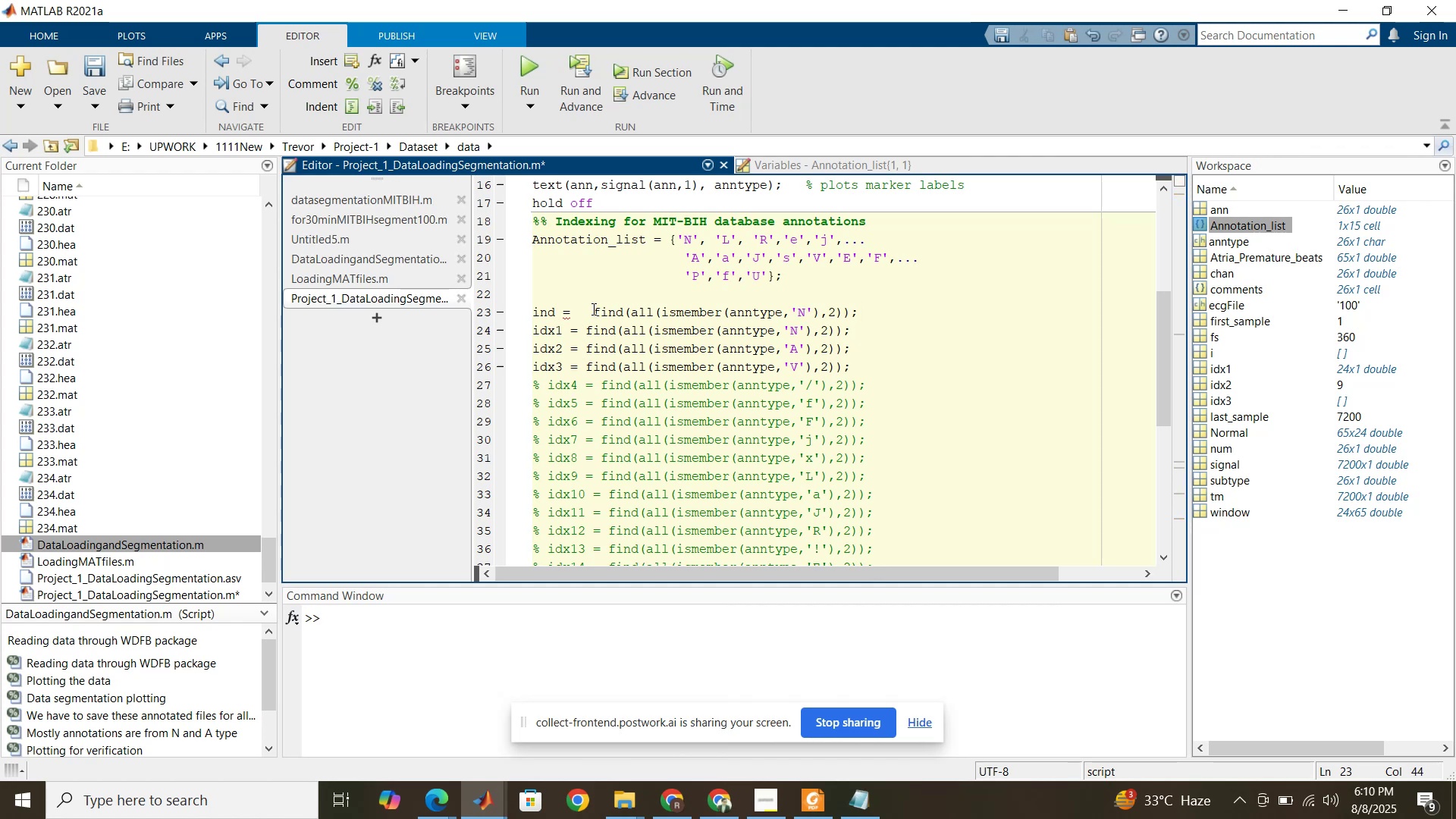 
left_click([594, 309])
 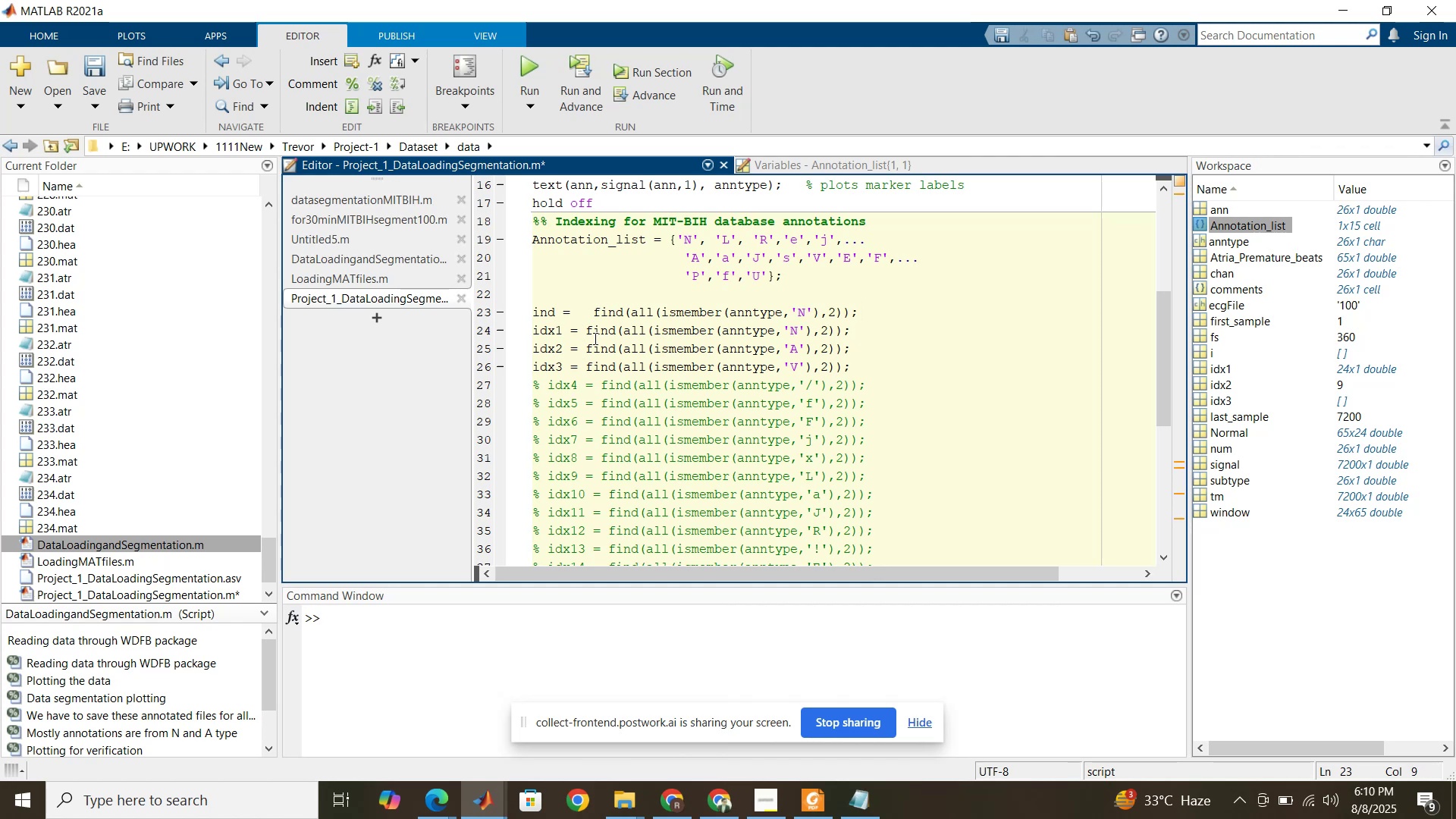 
key(Backspace)
 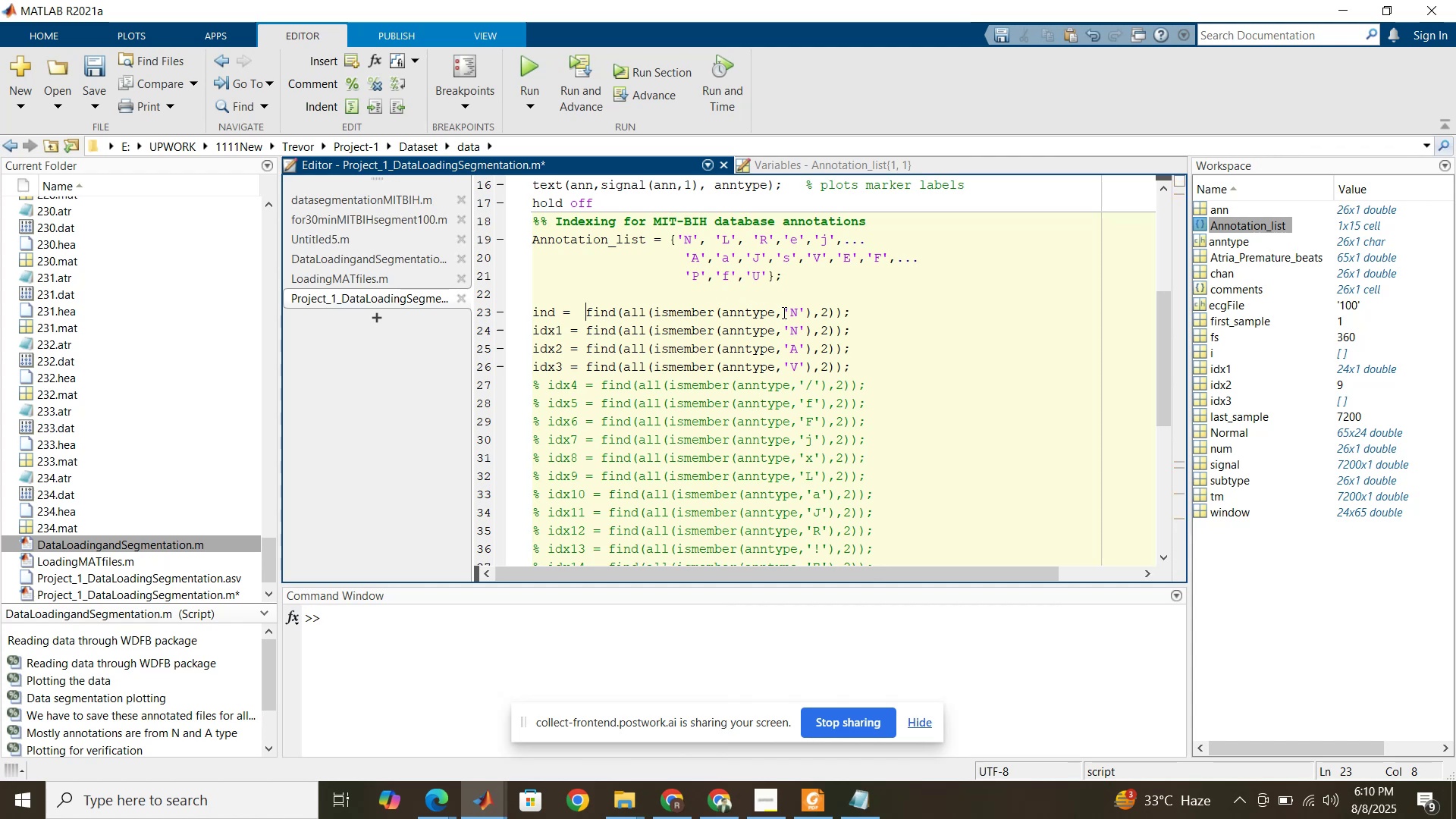 
left_click([786, 312])
 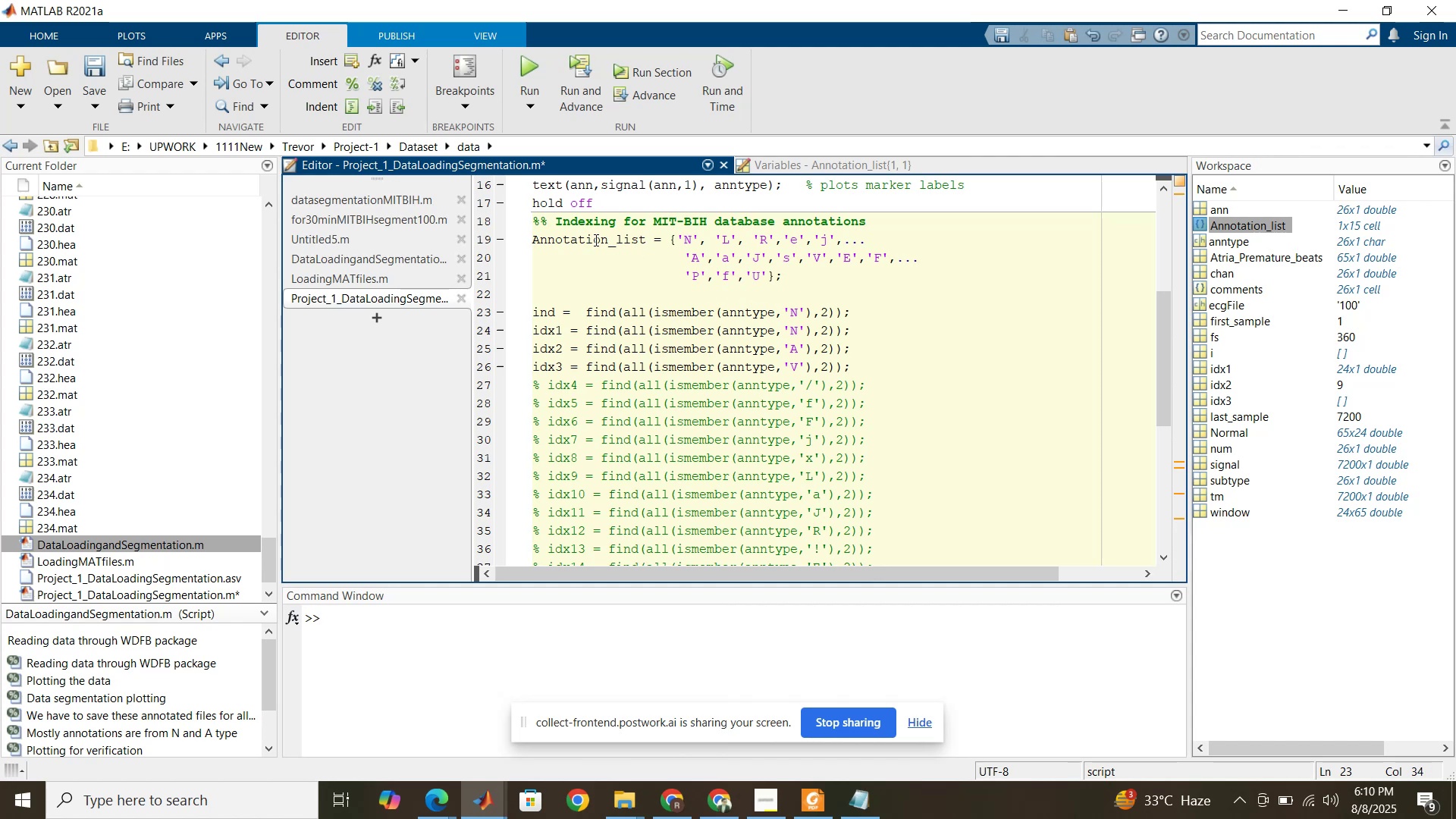 
double_click([595, 240])
 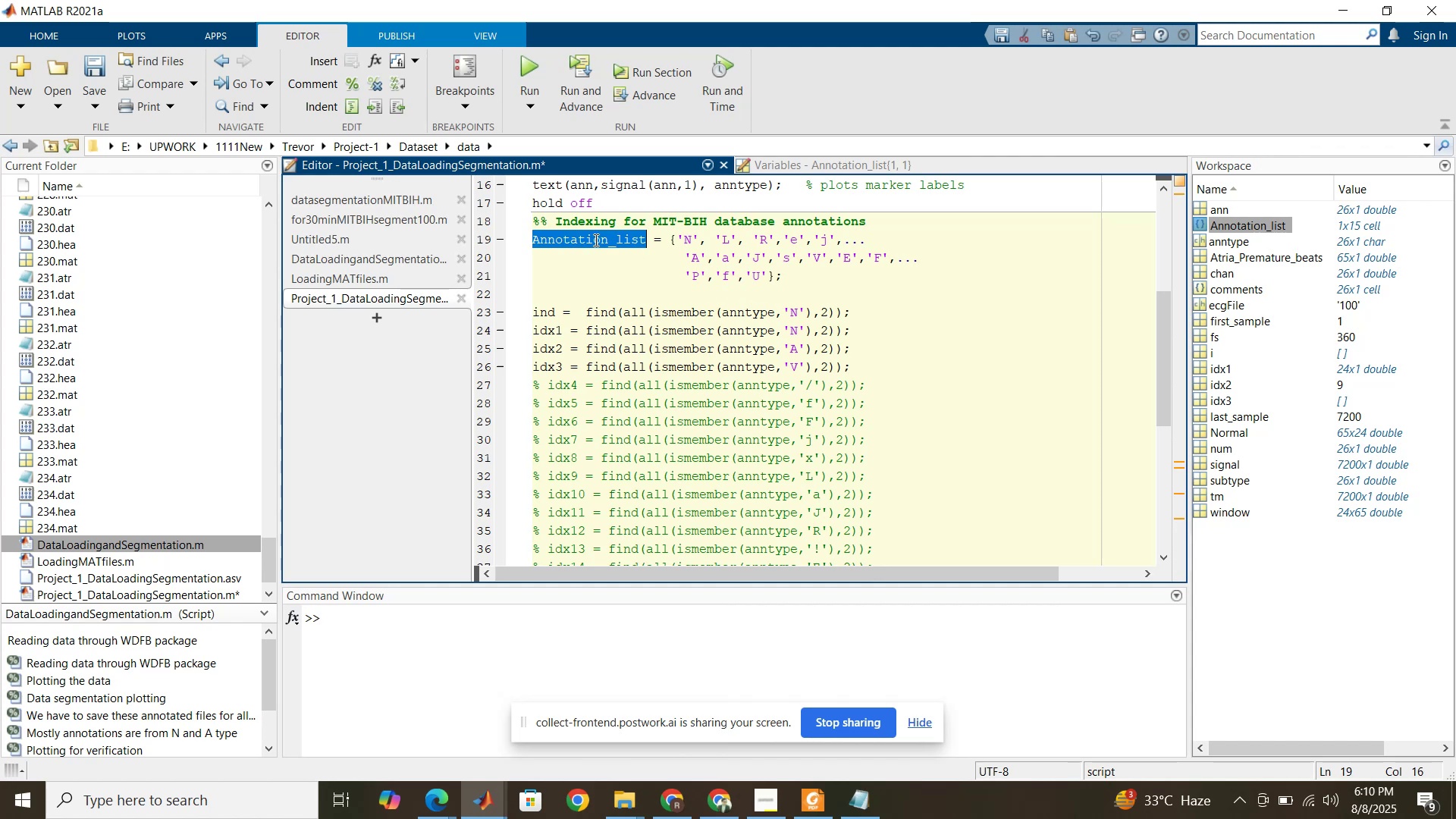 
key(Control+C)
 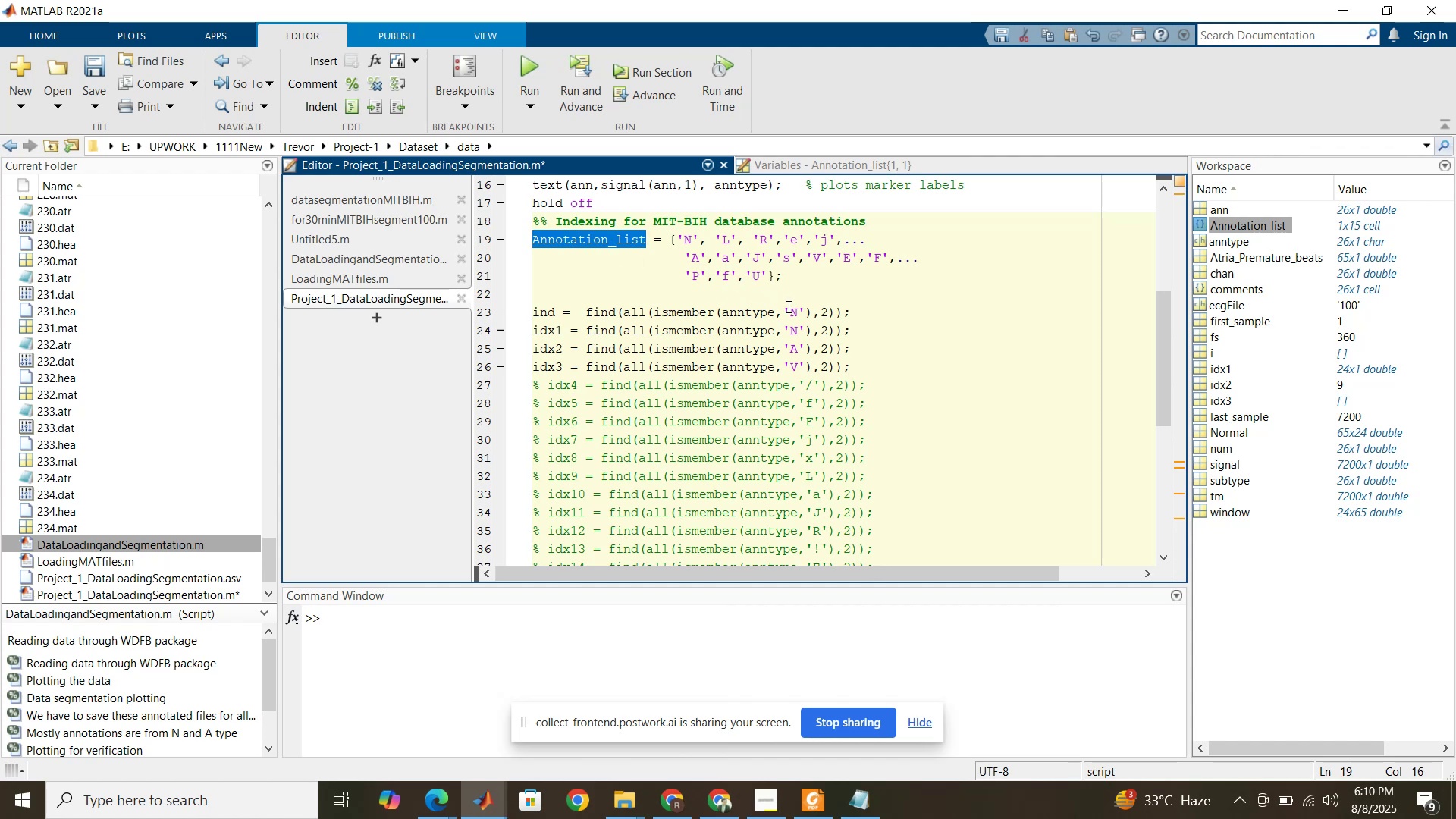 
left_click([787, 306])
 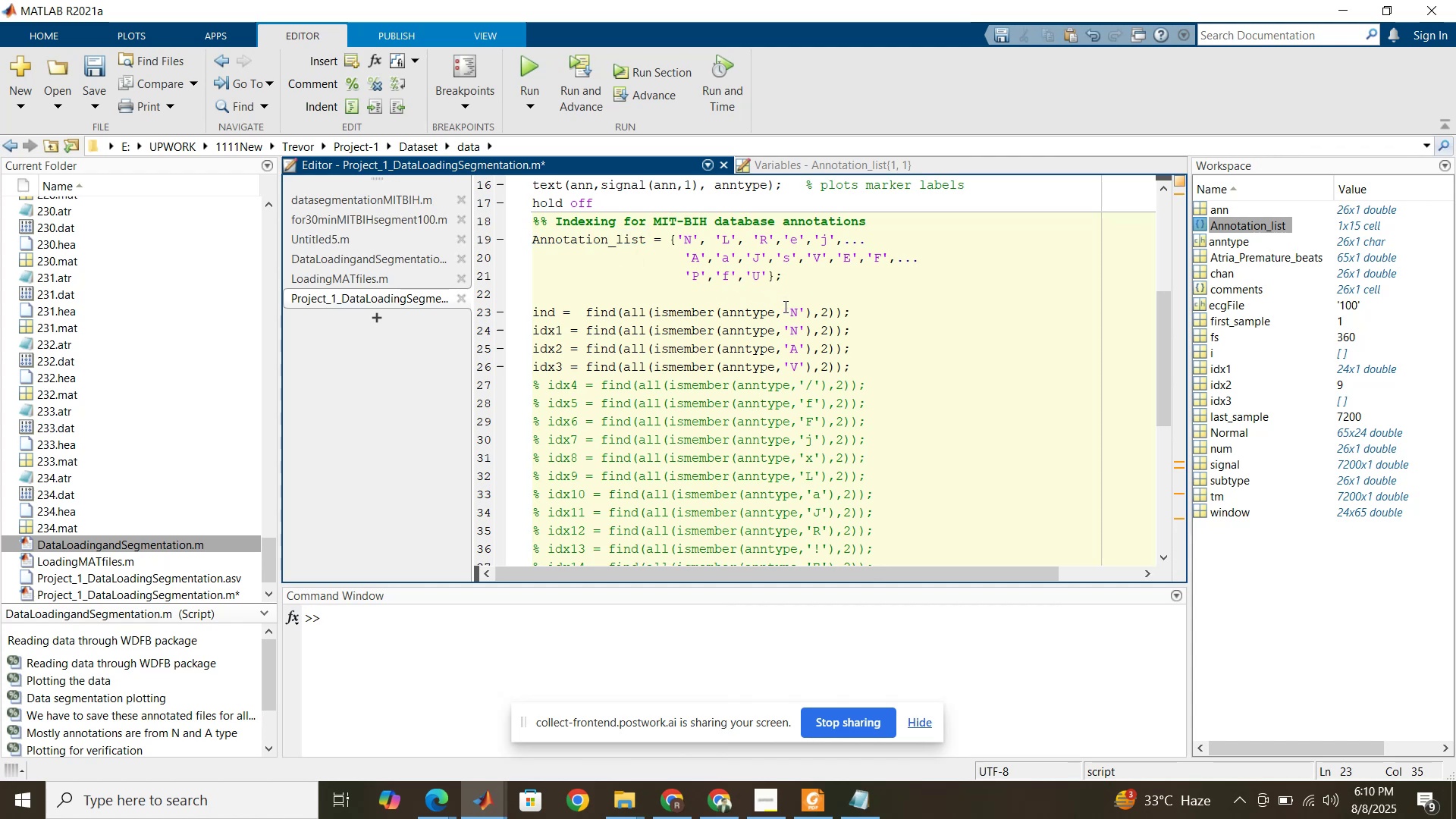 
left_click_drag(start_coordinate=[784, 306], to_coordinate=[807, 308])
 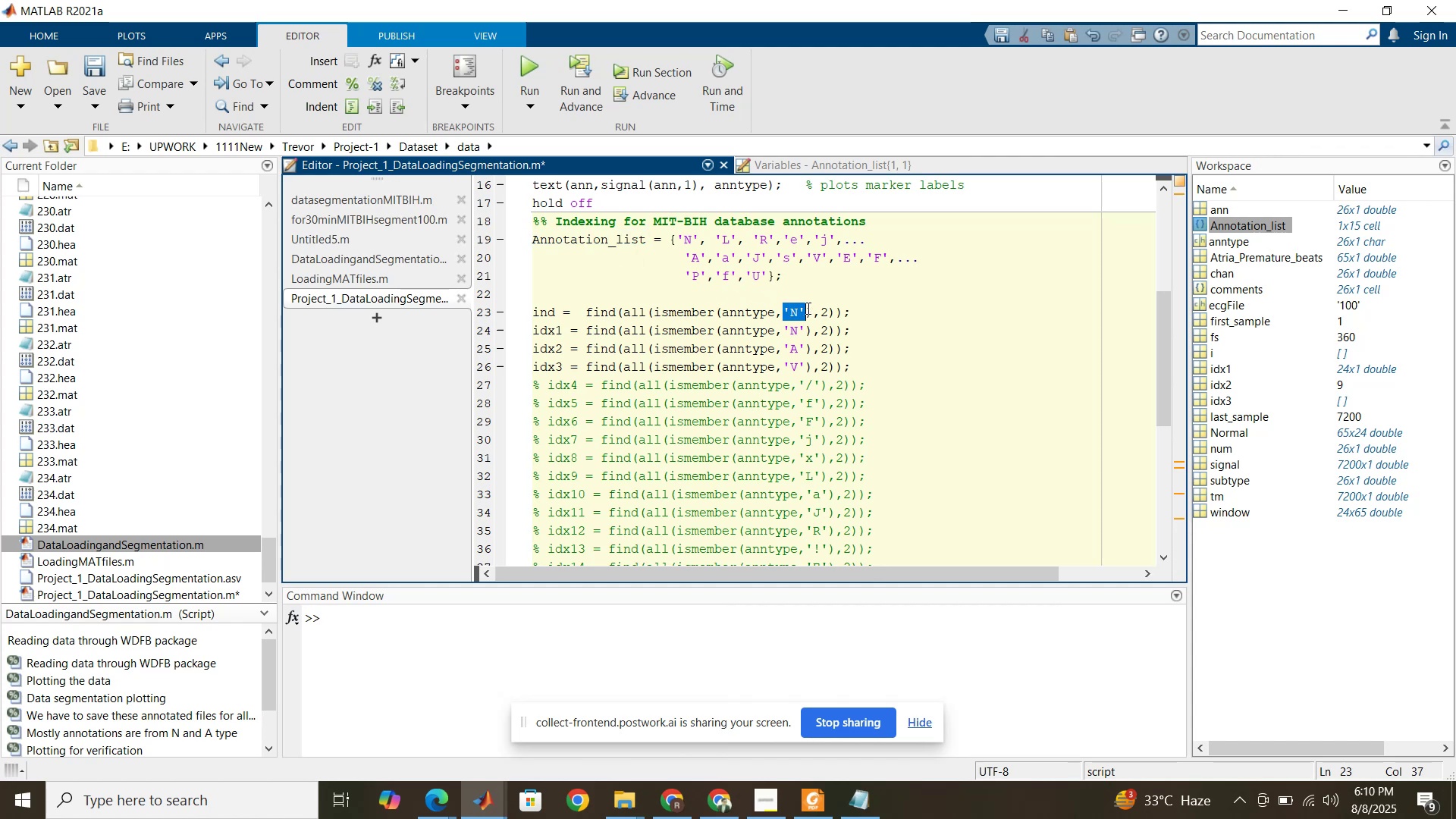 
key(Control+V)
 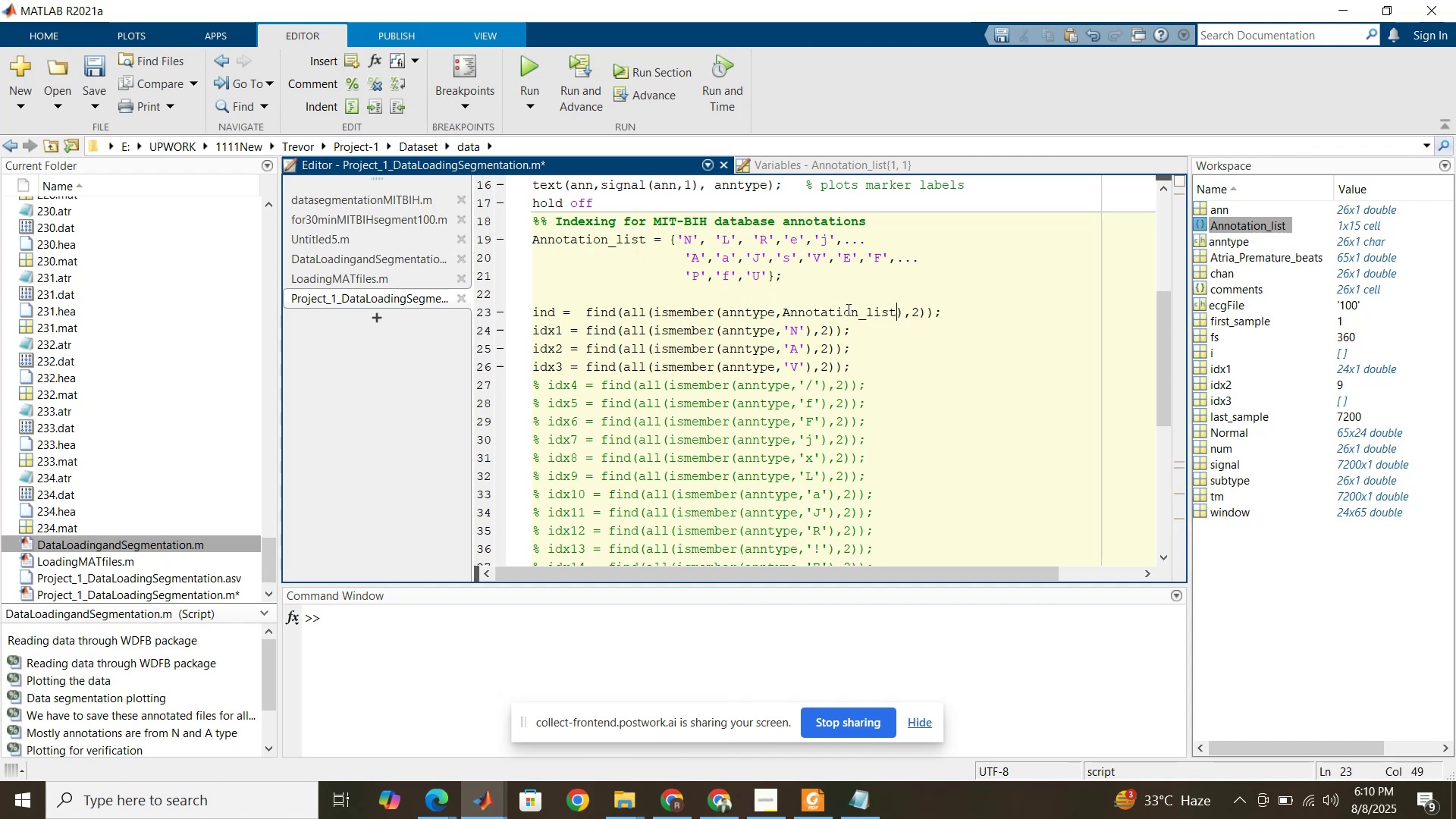 
key(Shift+BracketLeft)
 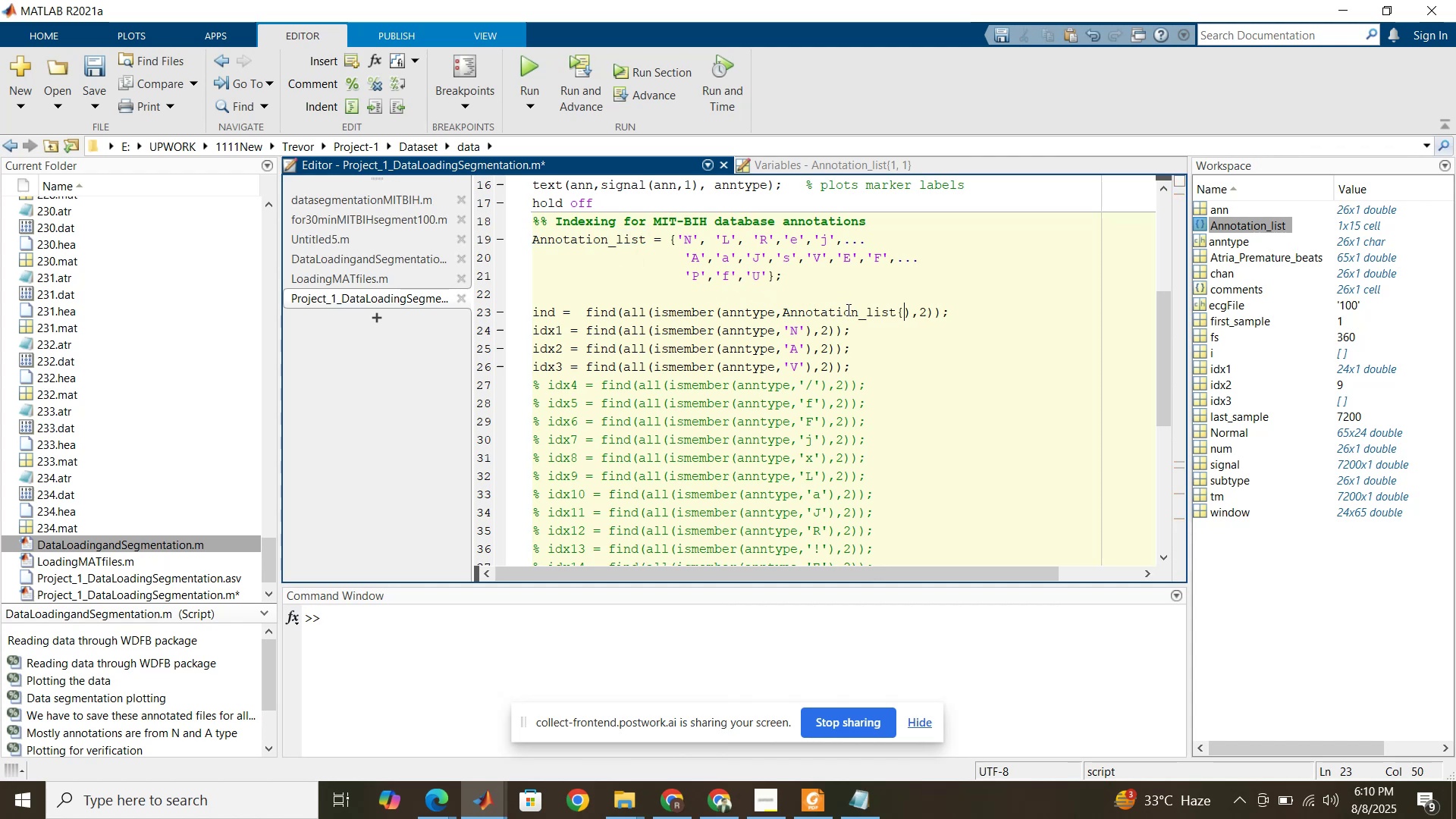 
key(Shift+BracketRight)
 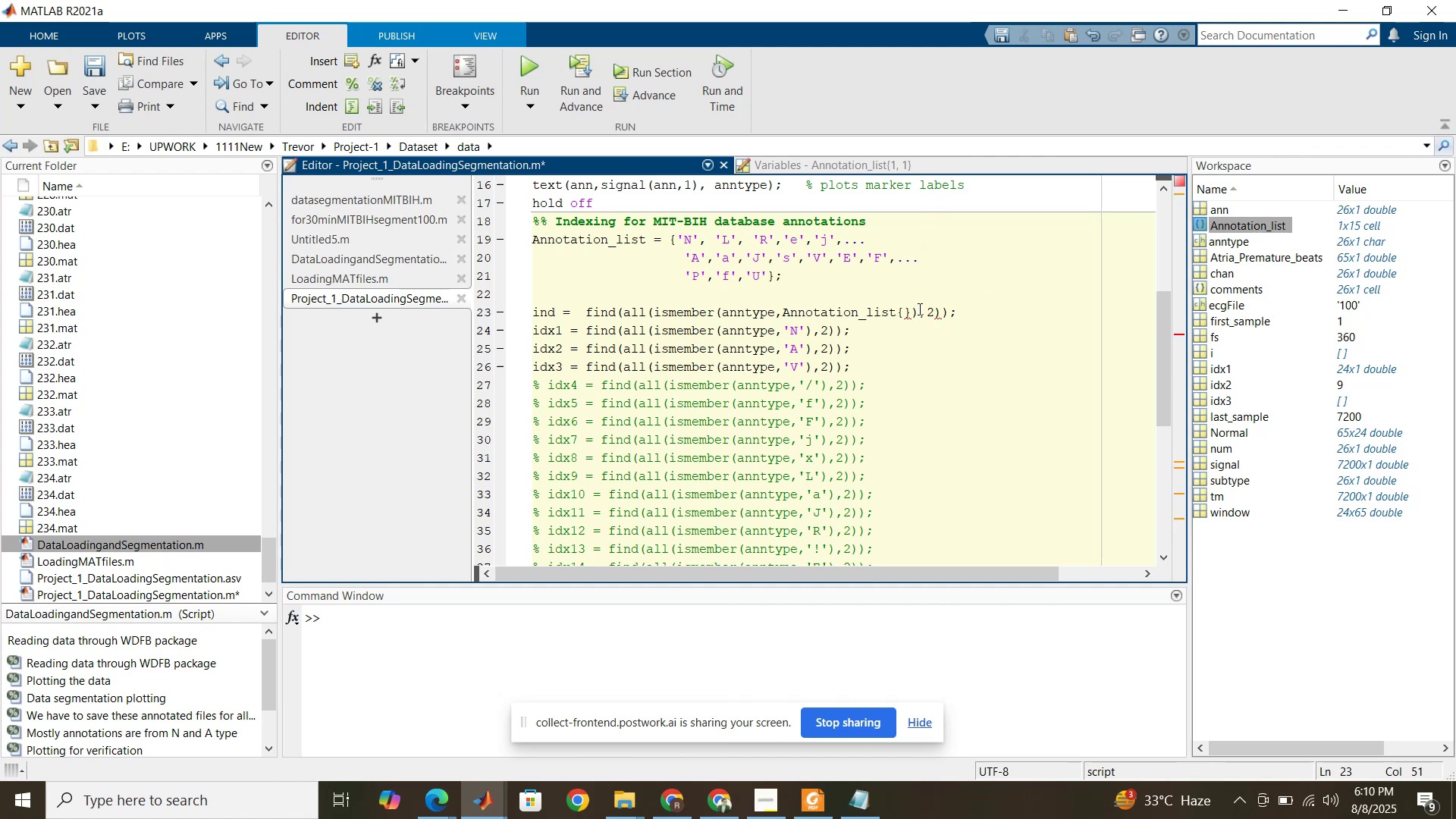 
left_click([905, 308])
 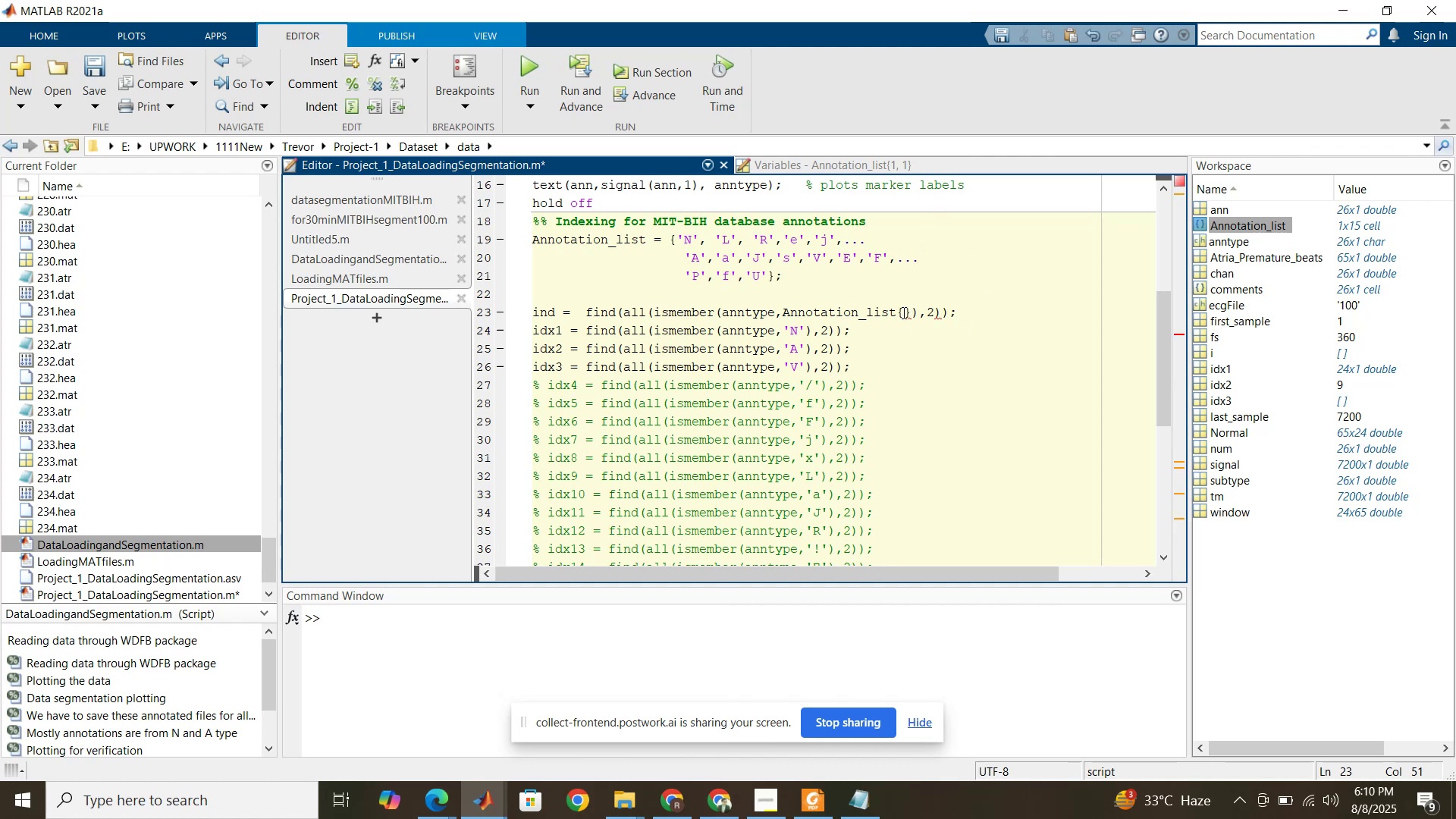 
left_click([902, 312])
 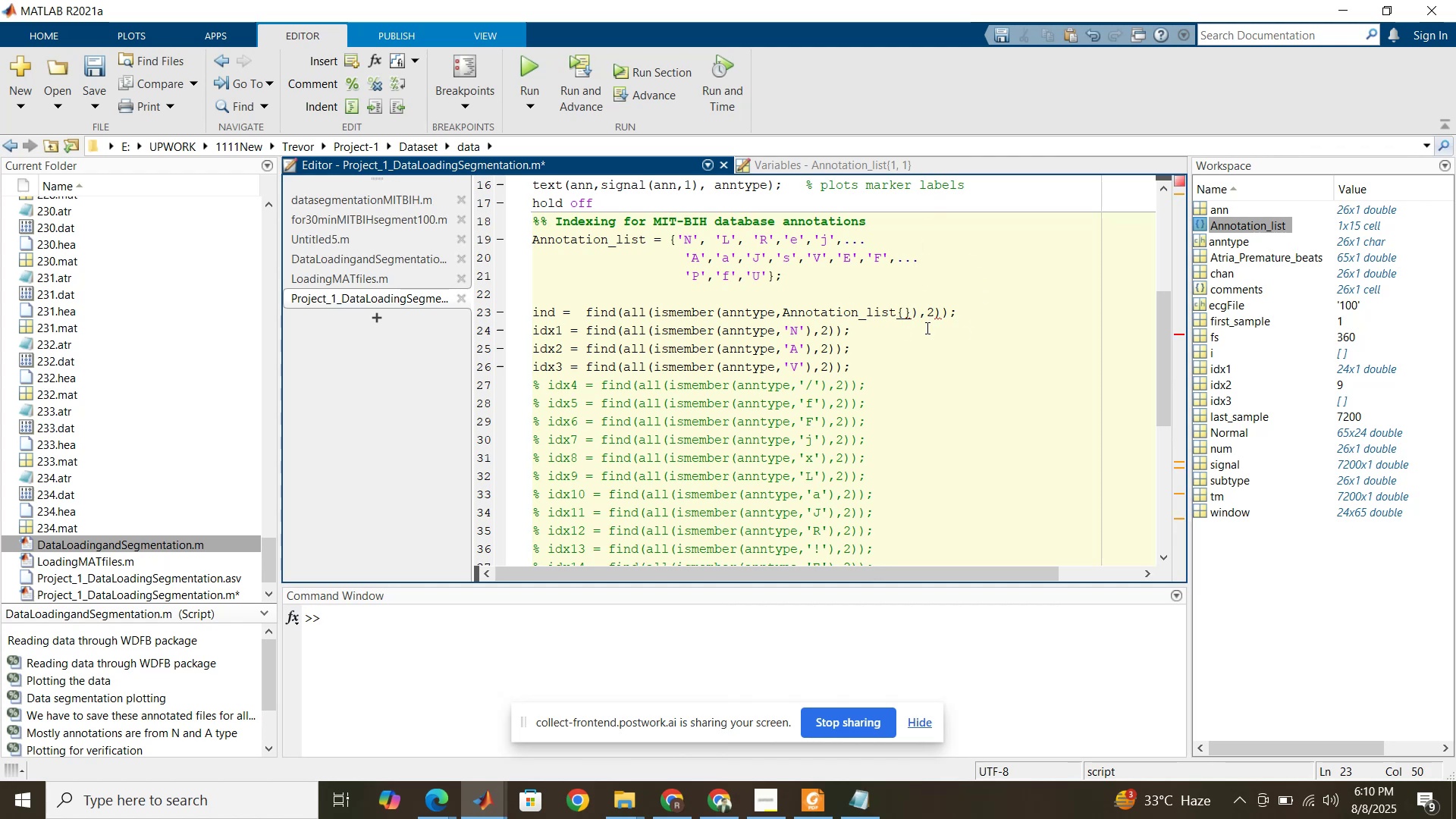 
key(1)
 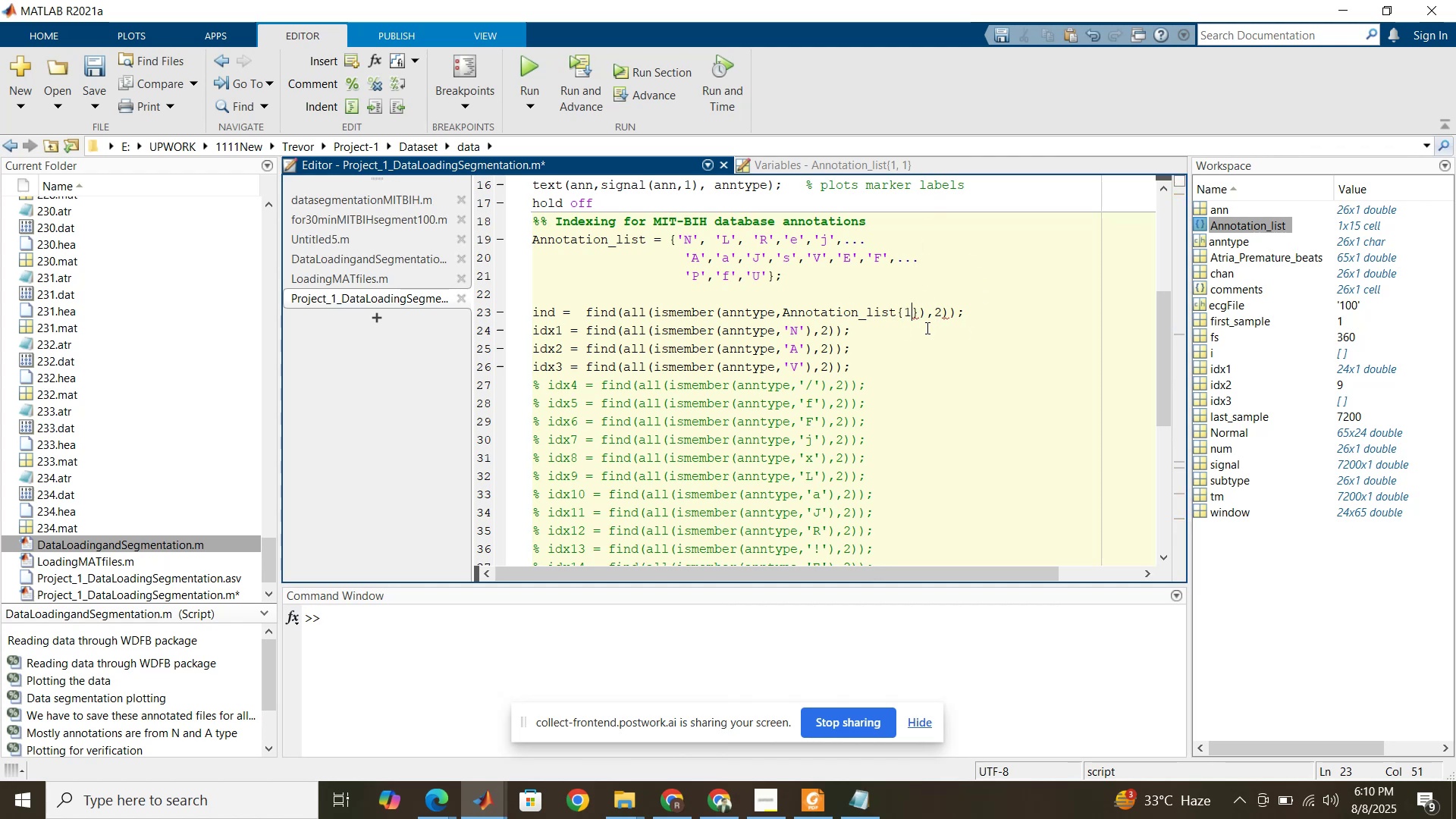 
key(Comma)
 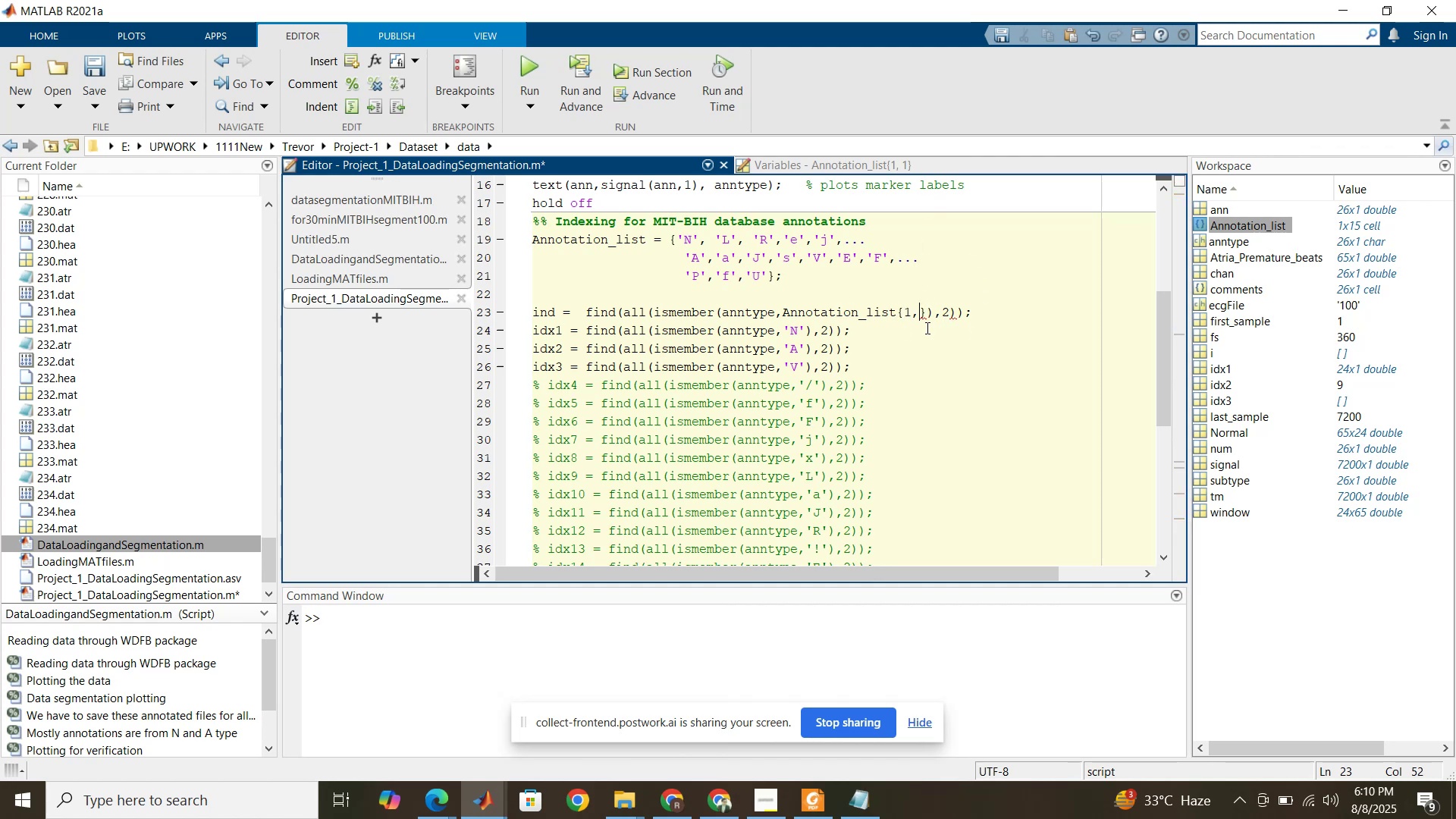 
key(1)
 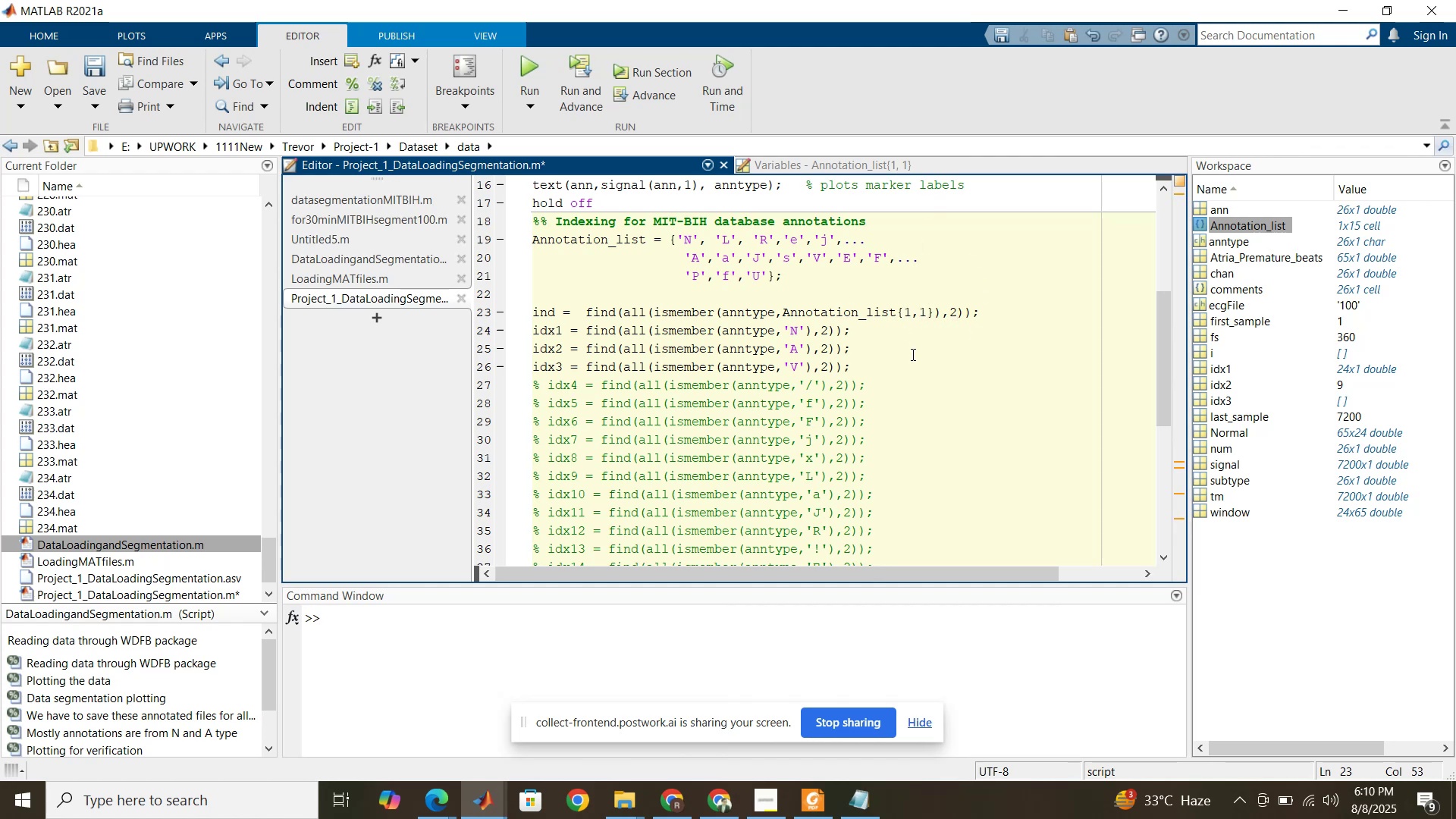 
left_click([912, 354])
 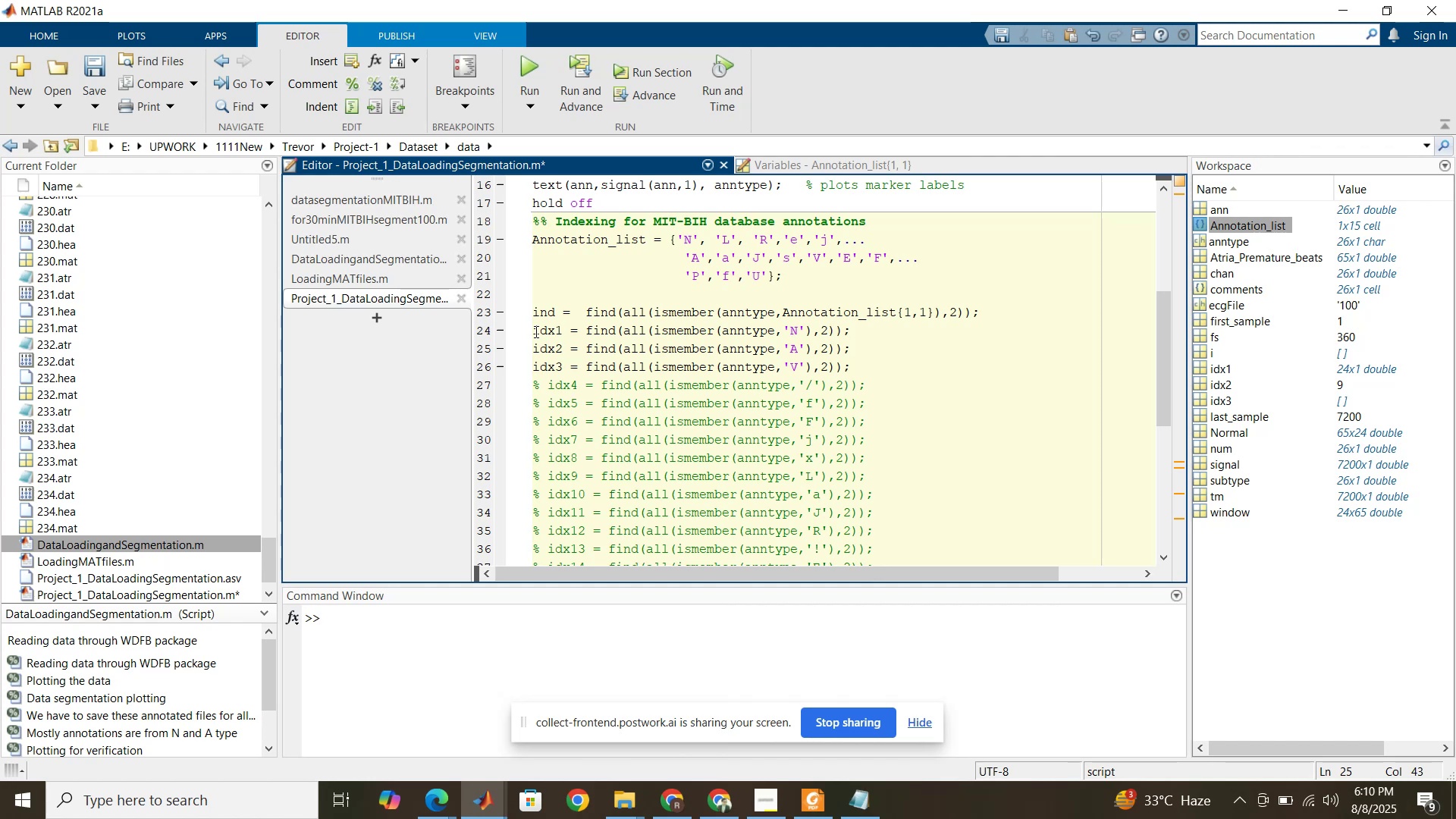 
left_click([690, 298])
 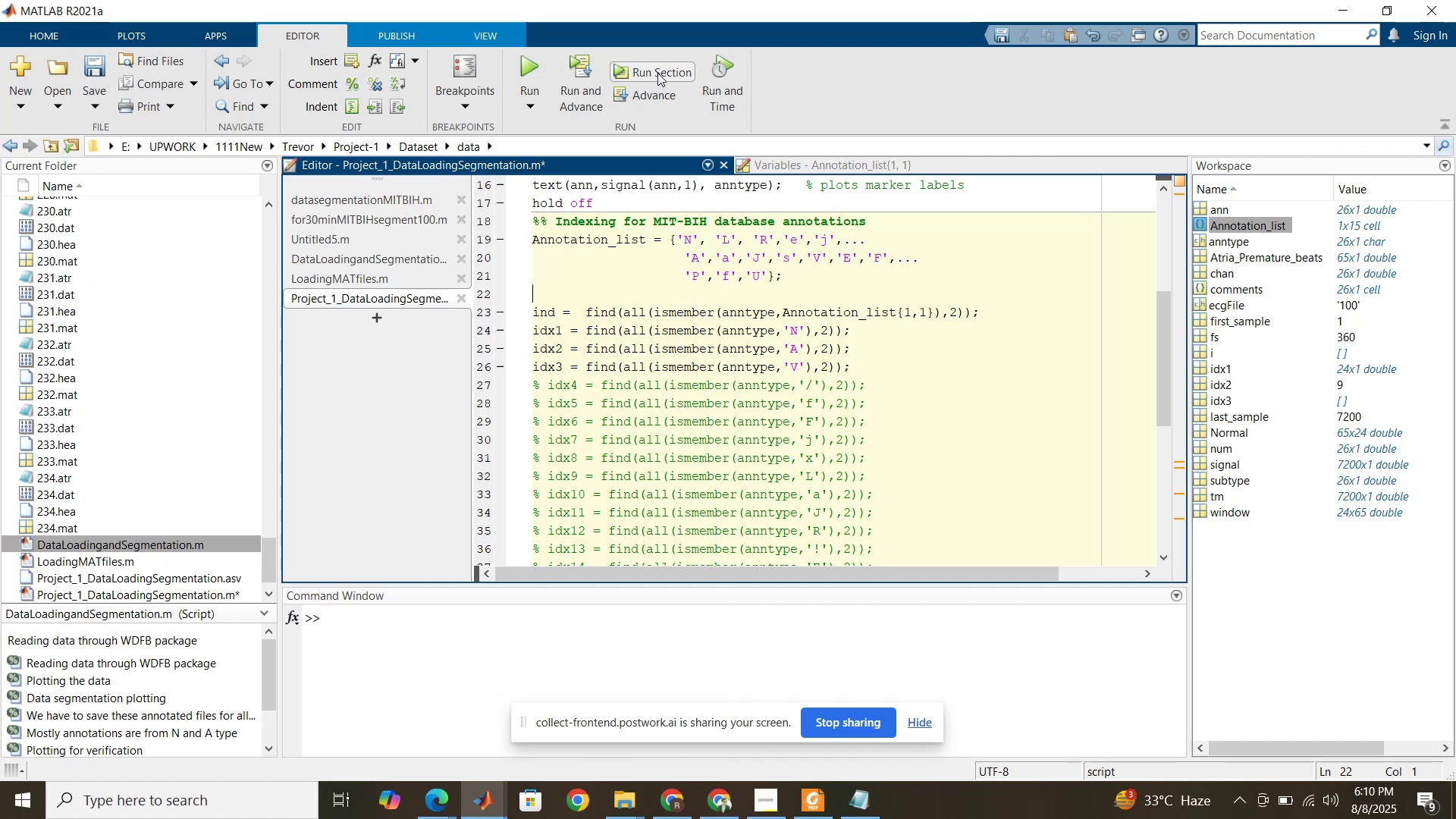 
left_click([657, 73])
 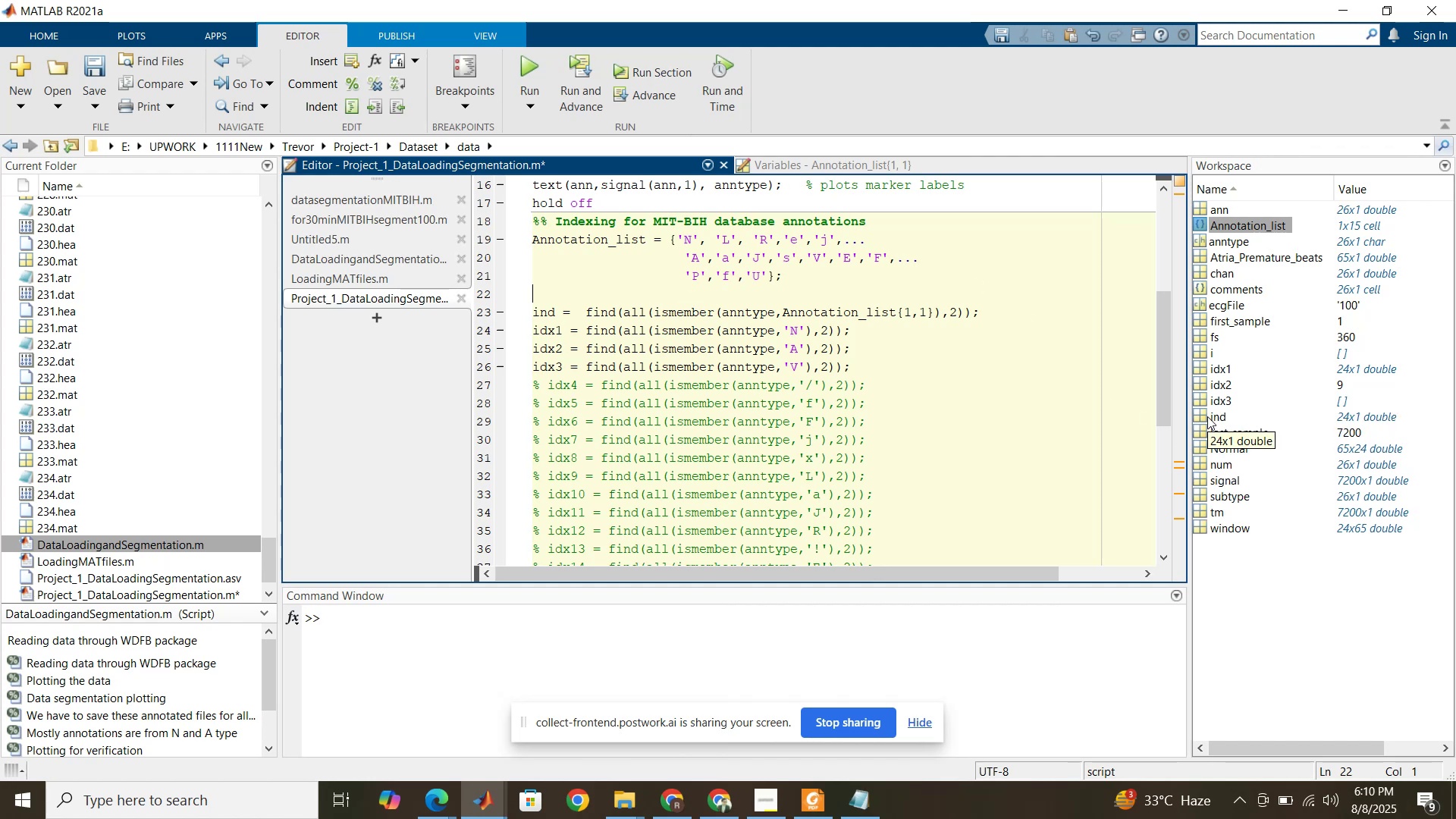 
left_click([1207, 416])
 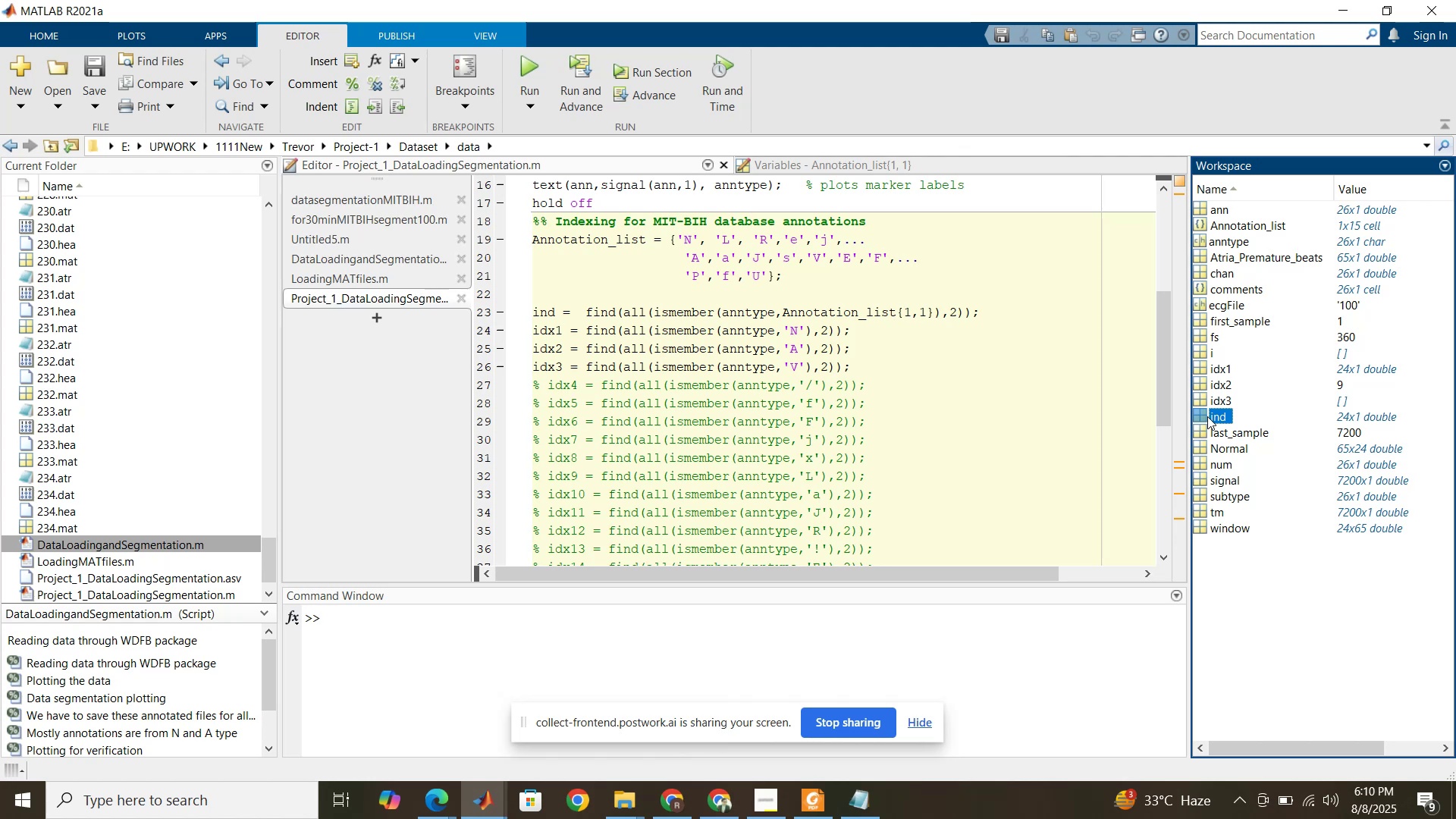 
wait(7.15)
 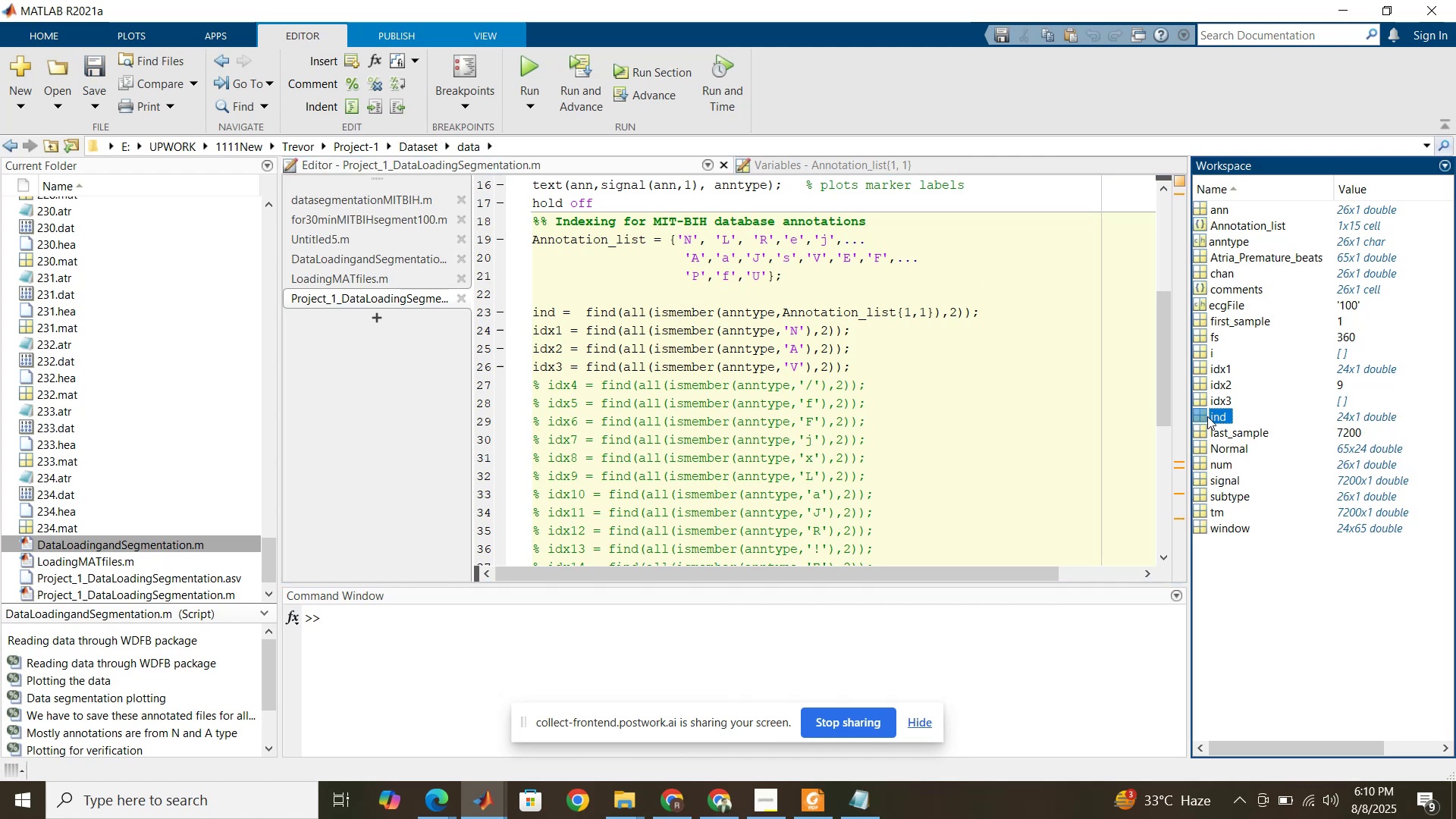 
left_click([1211, 377])
 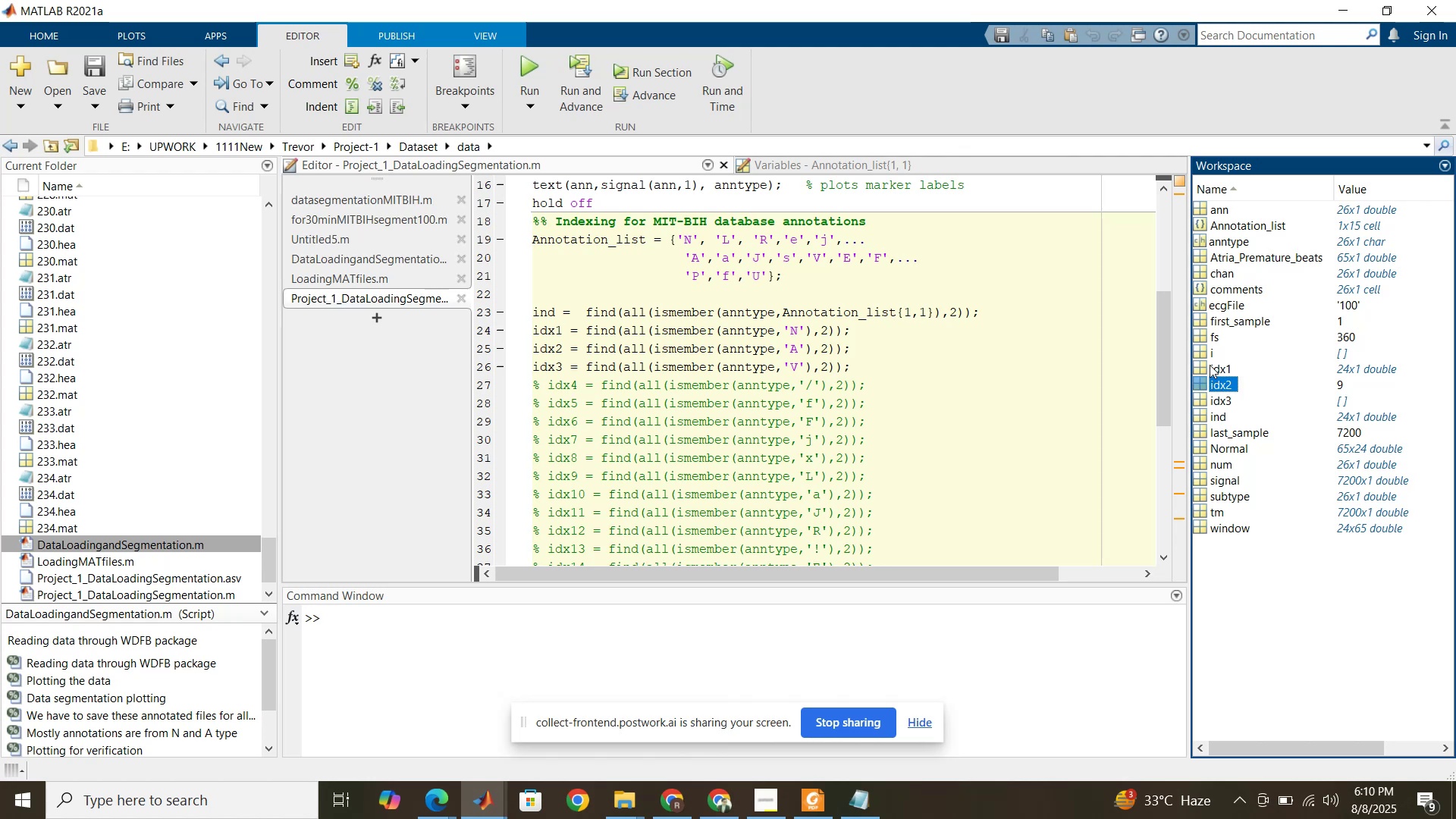 
left_click([1210, 365])
 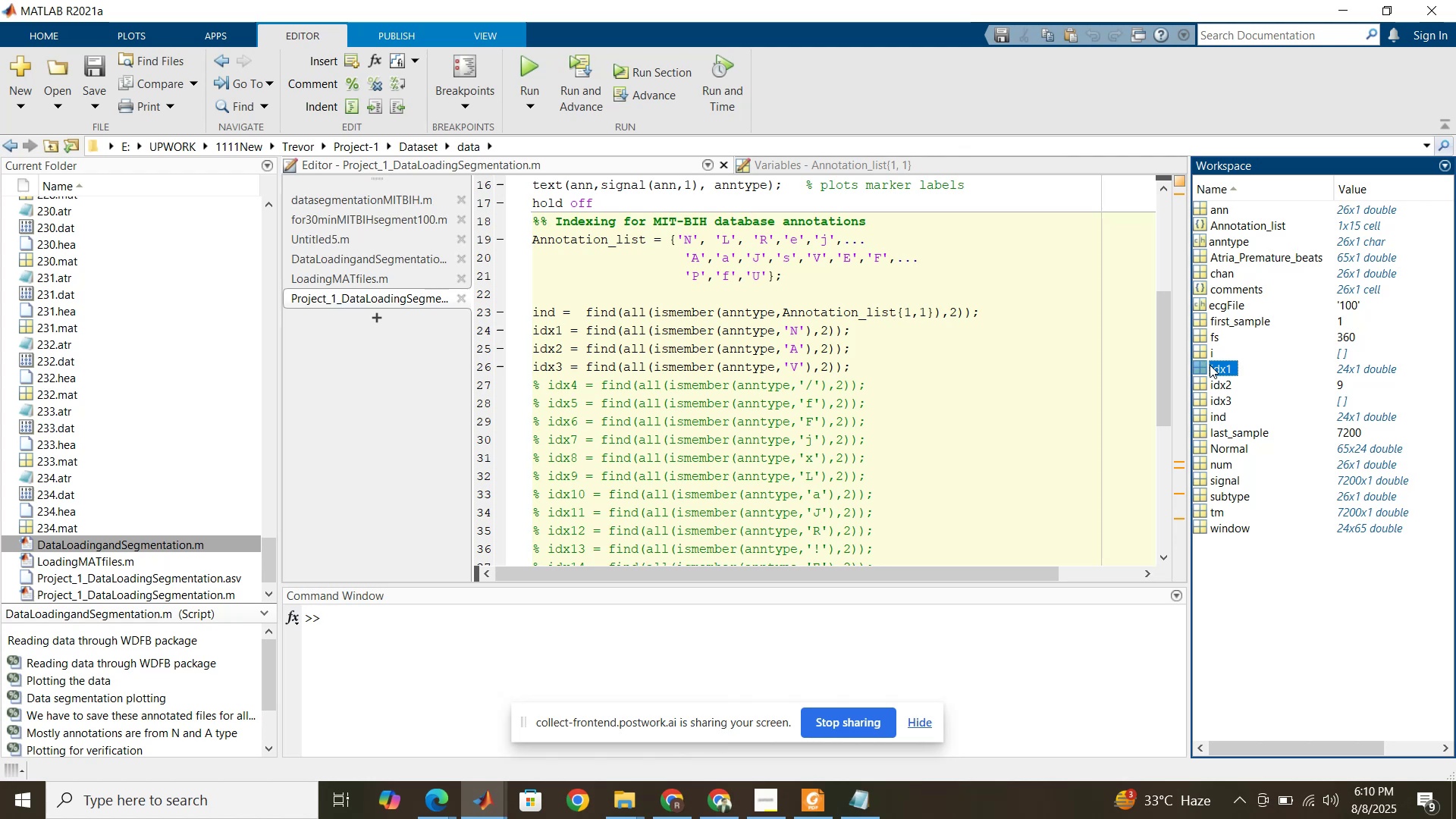 
double_click([1210, 365])
 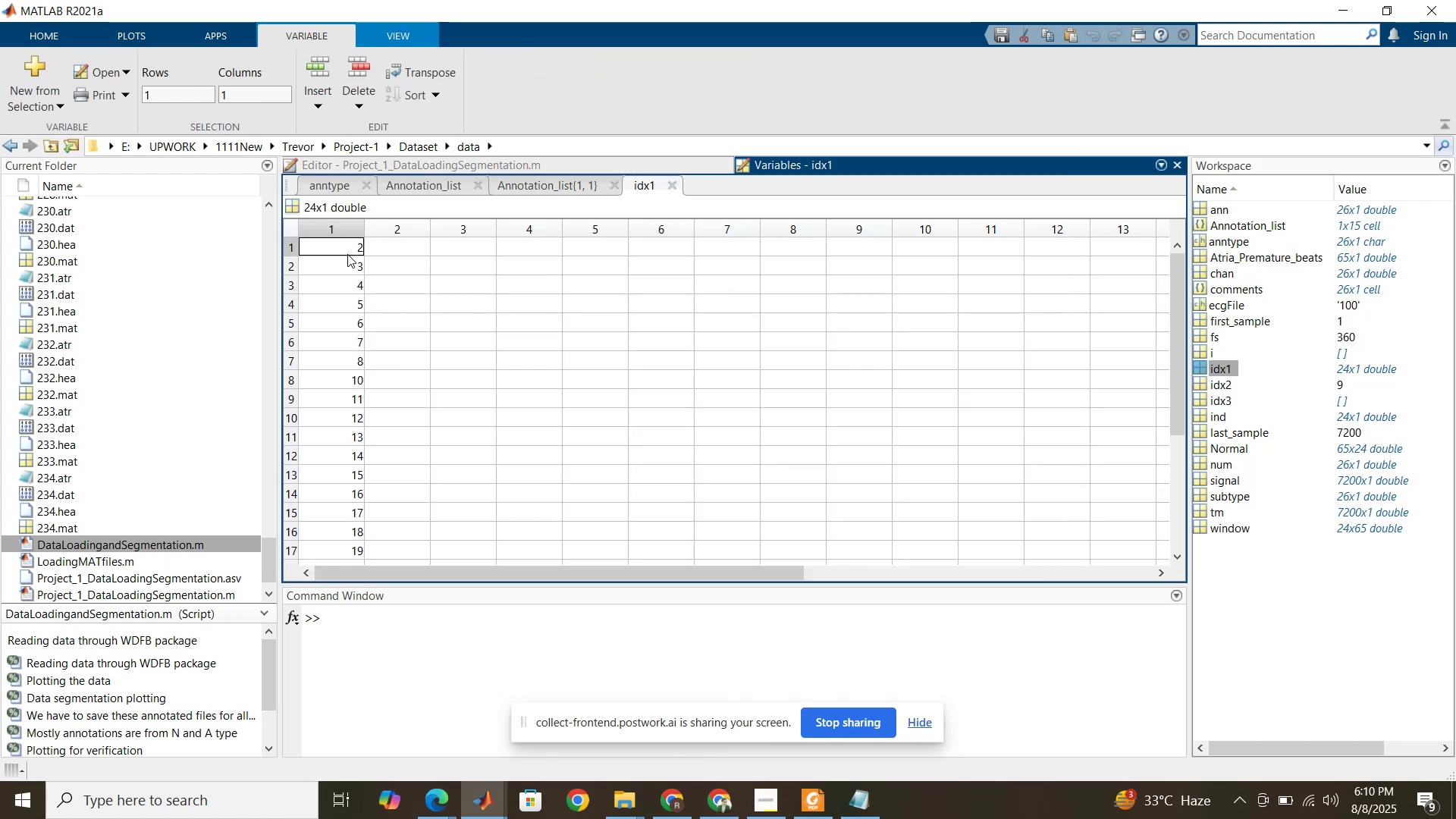 
left_click_drag(start_coordinate=[348, 249], to_coordinate=[337, 461])
 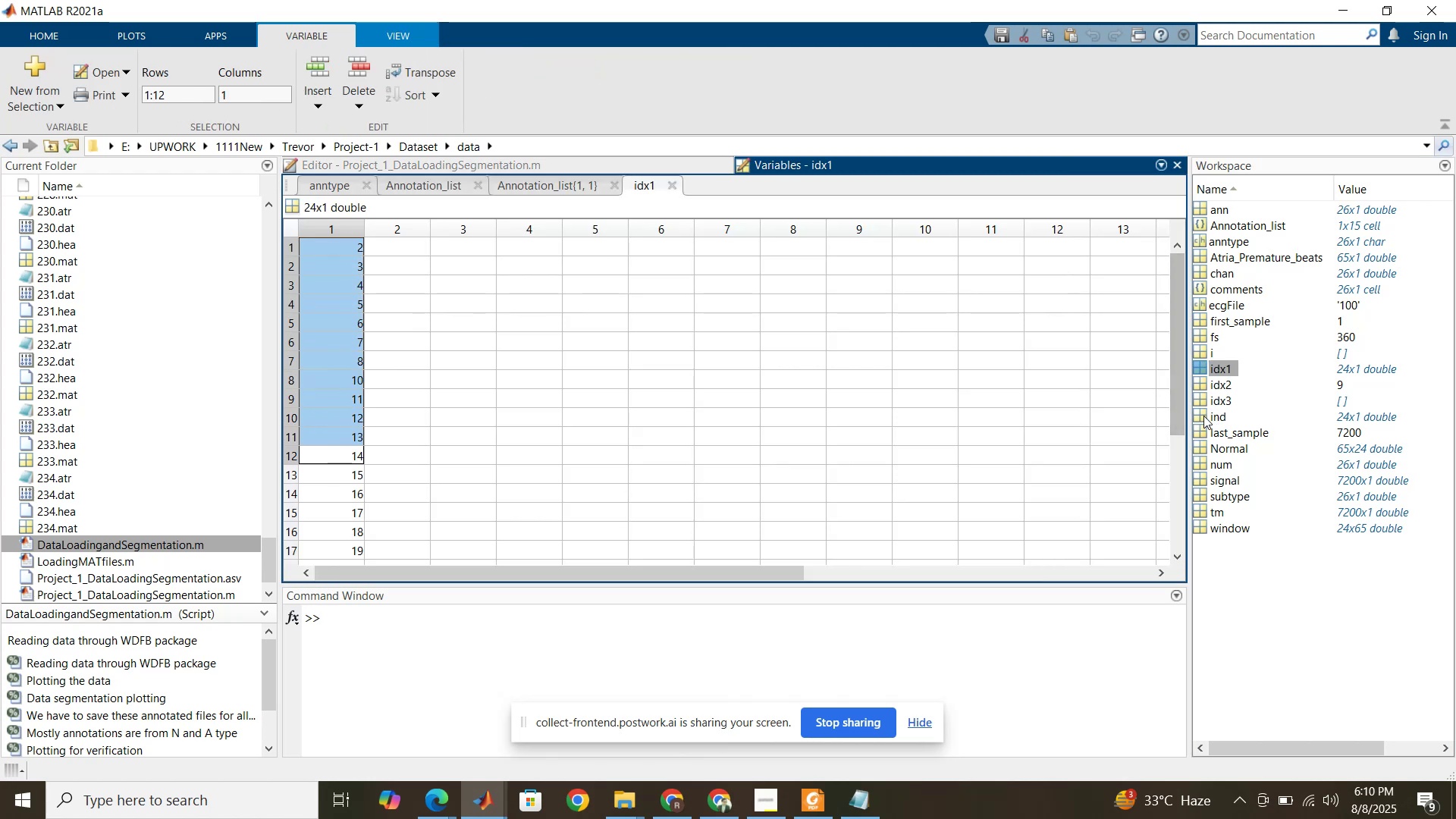 
double_click([1203, 416])
 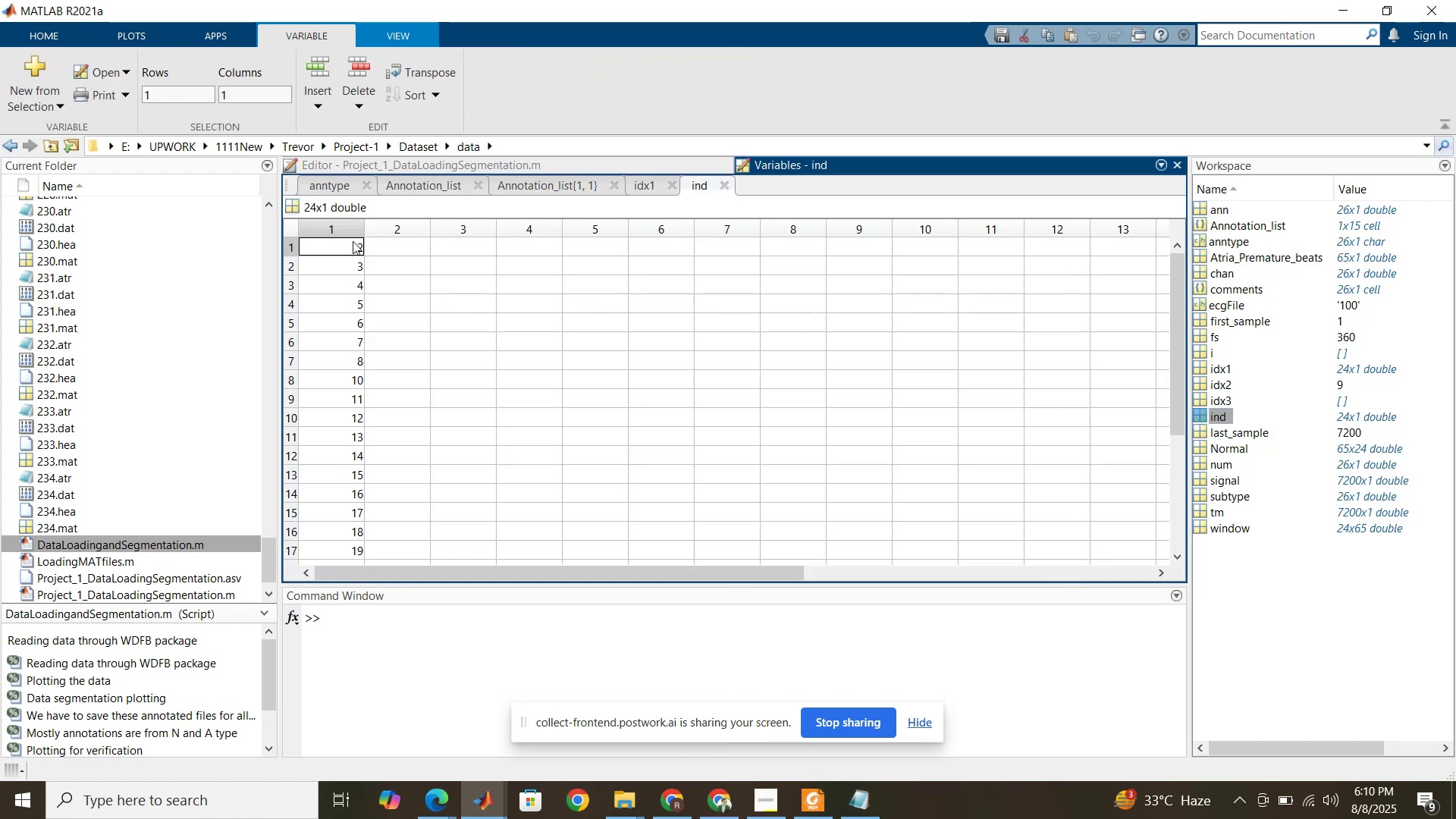 
left_click_drag(start_coordinate=[334, 248], to_coordinate=[340, 444])
 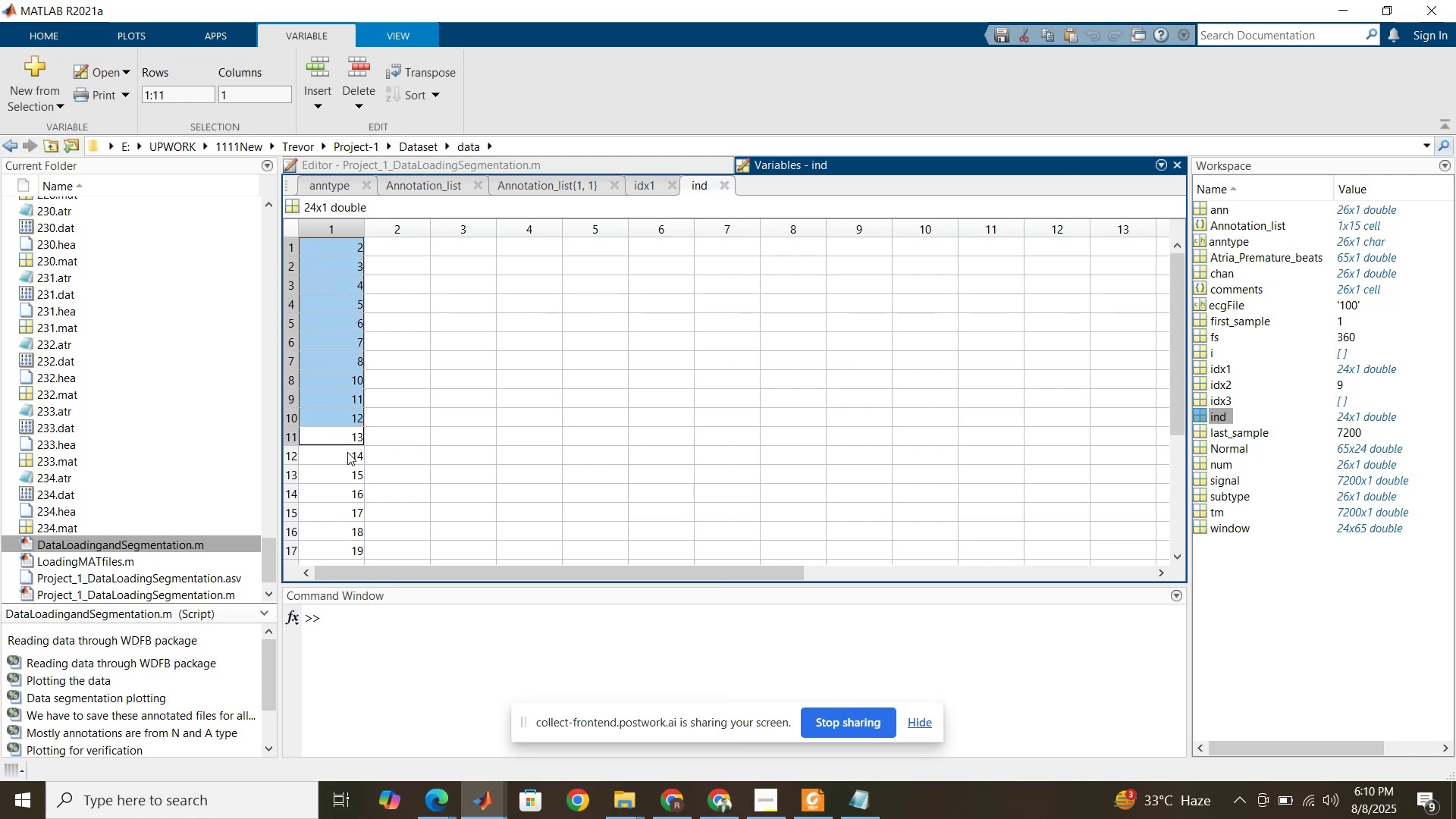 
wait(7.72)
 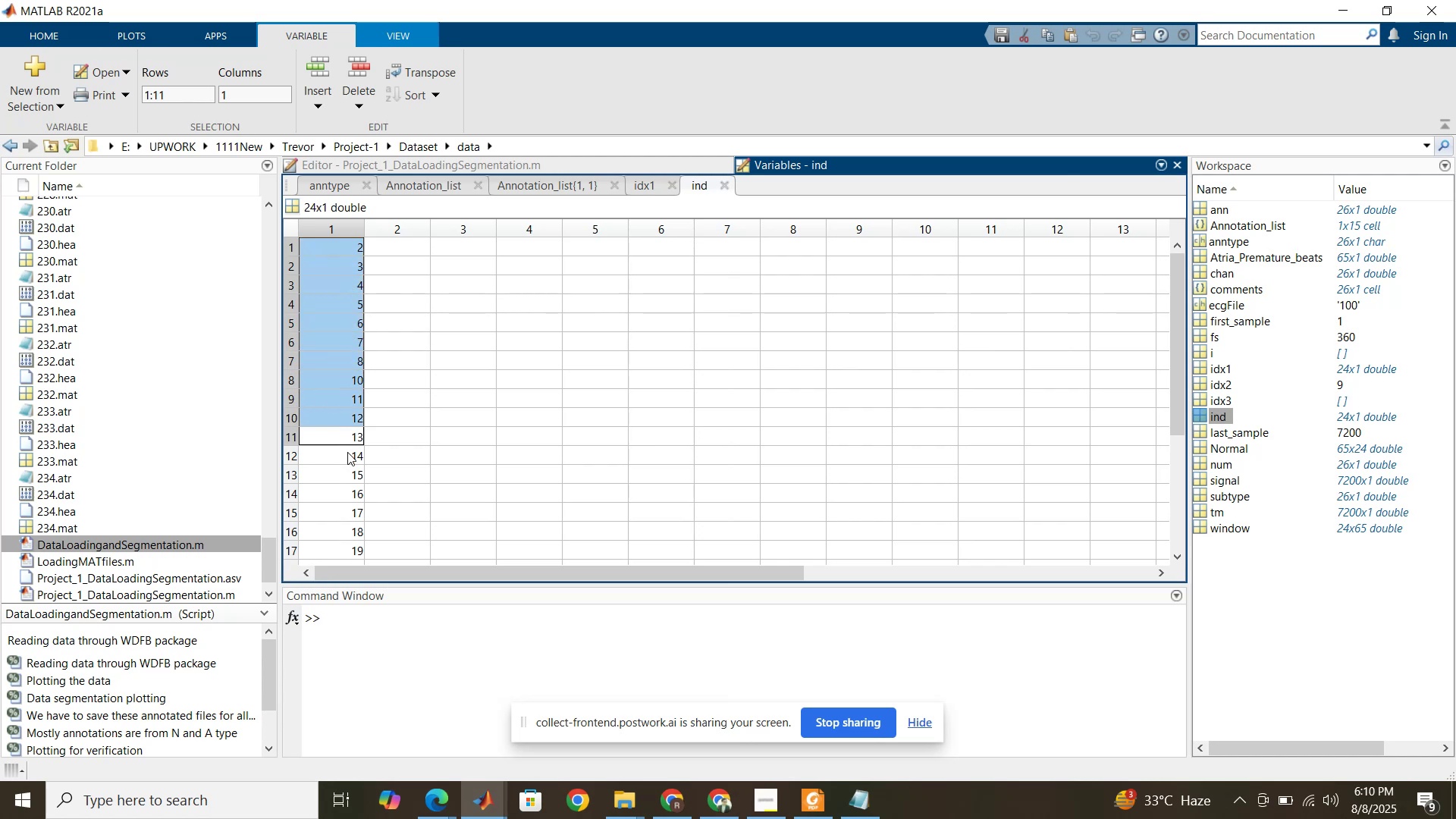 
left_click([645, 188])
 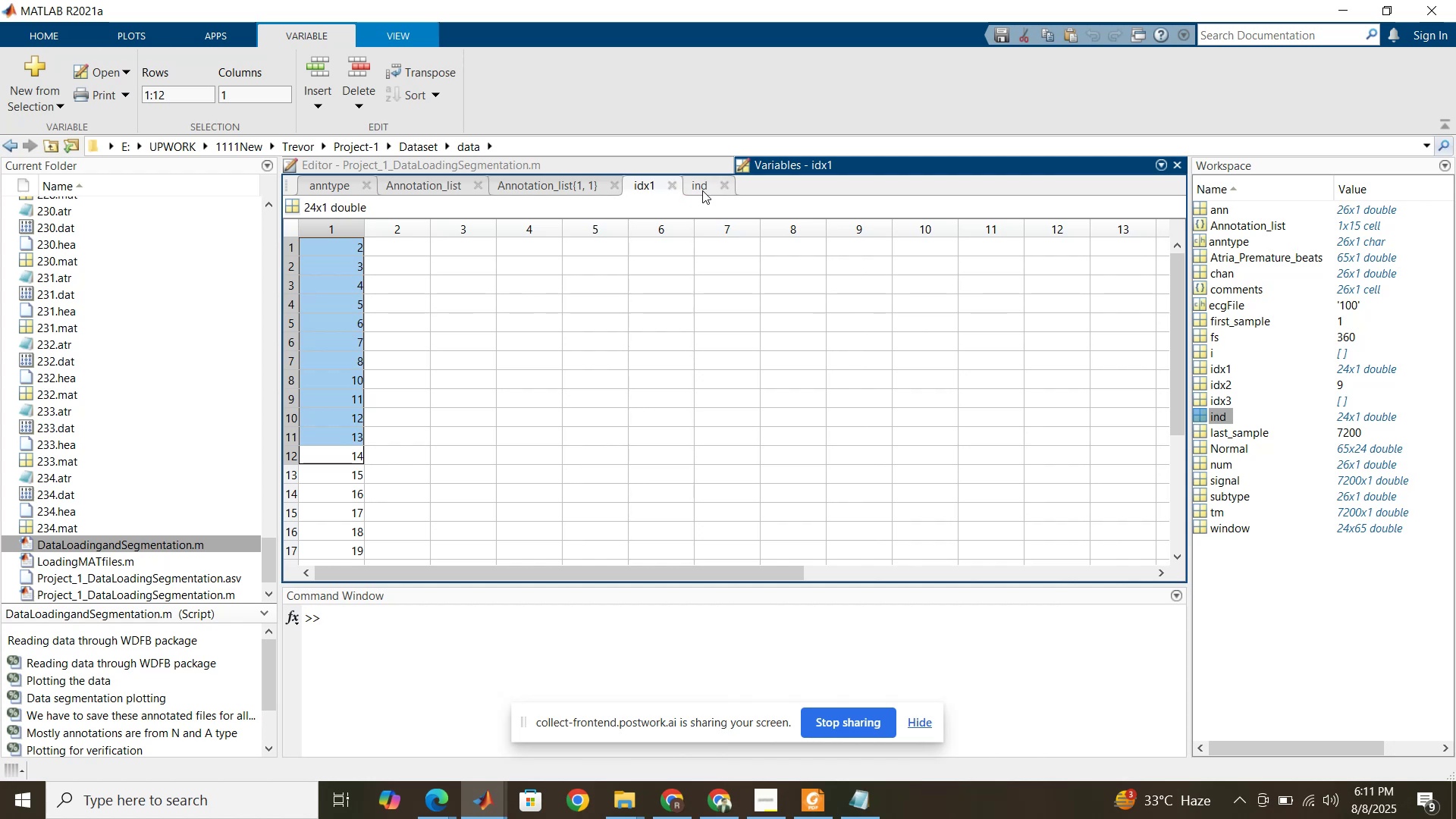 
left_click([702, 190])
 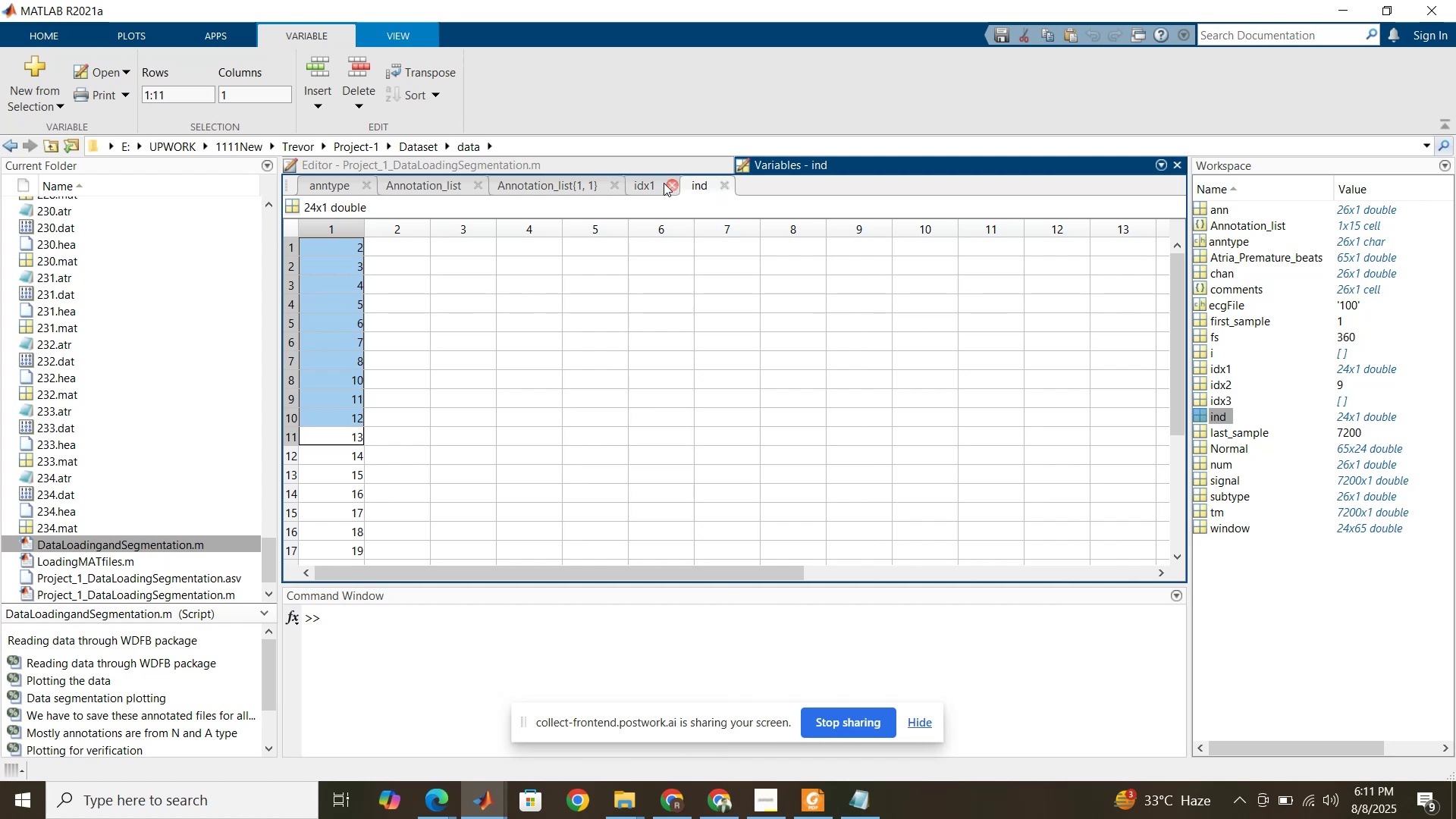 
left_click([647, 183])
 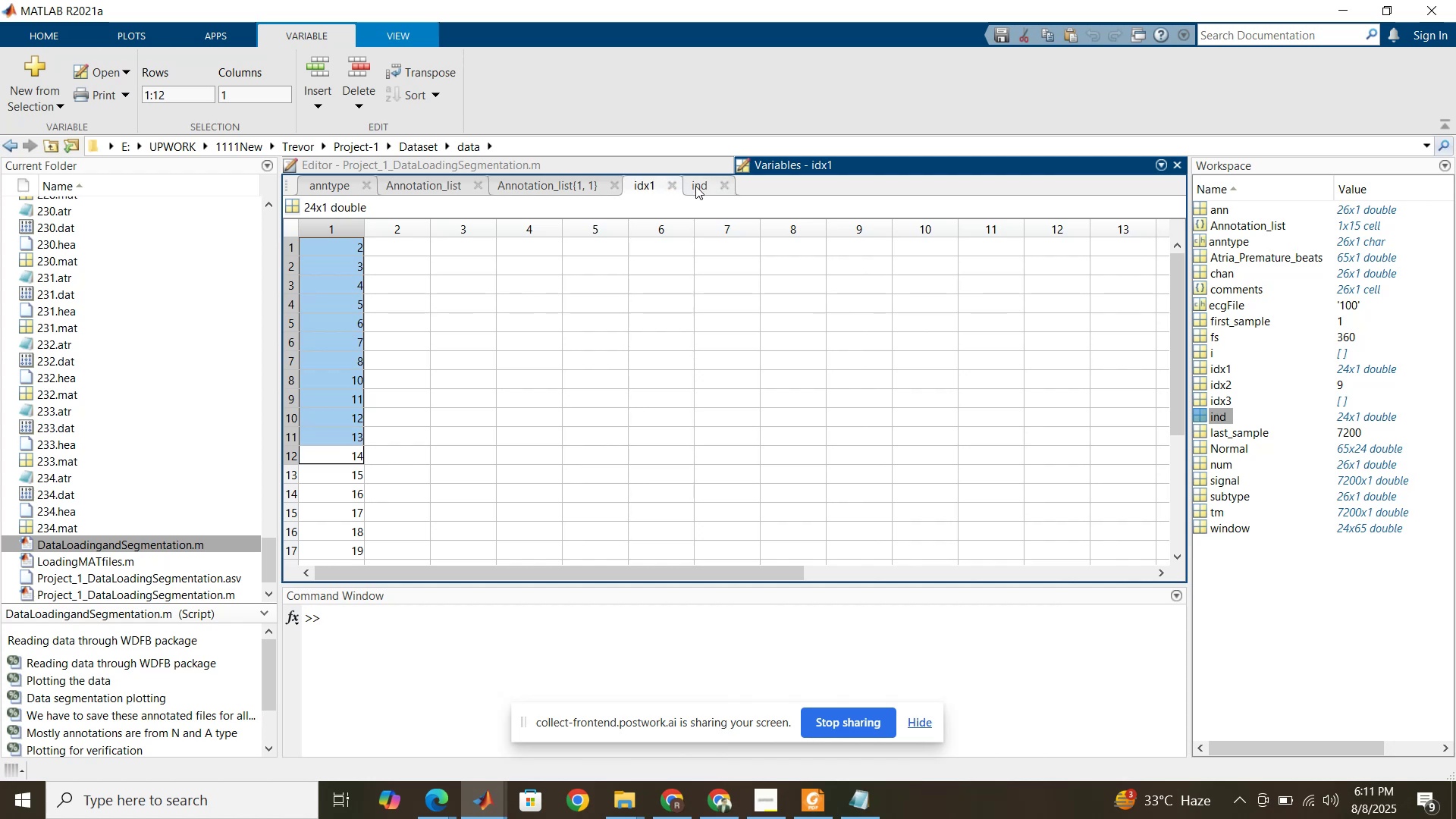 
left_click([695, 186])
 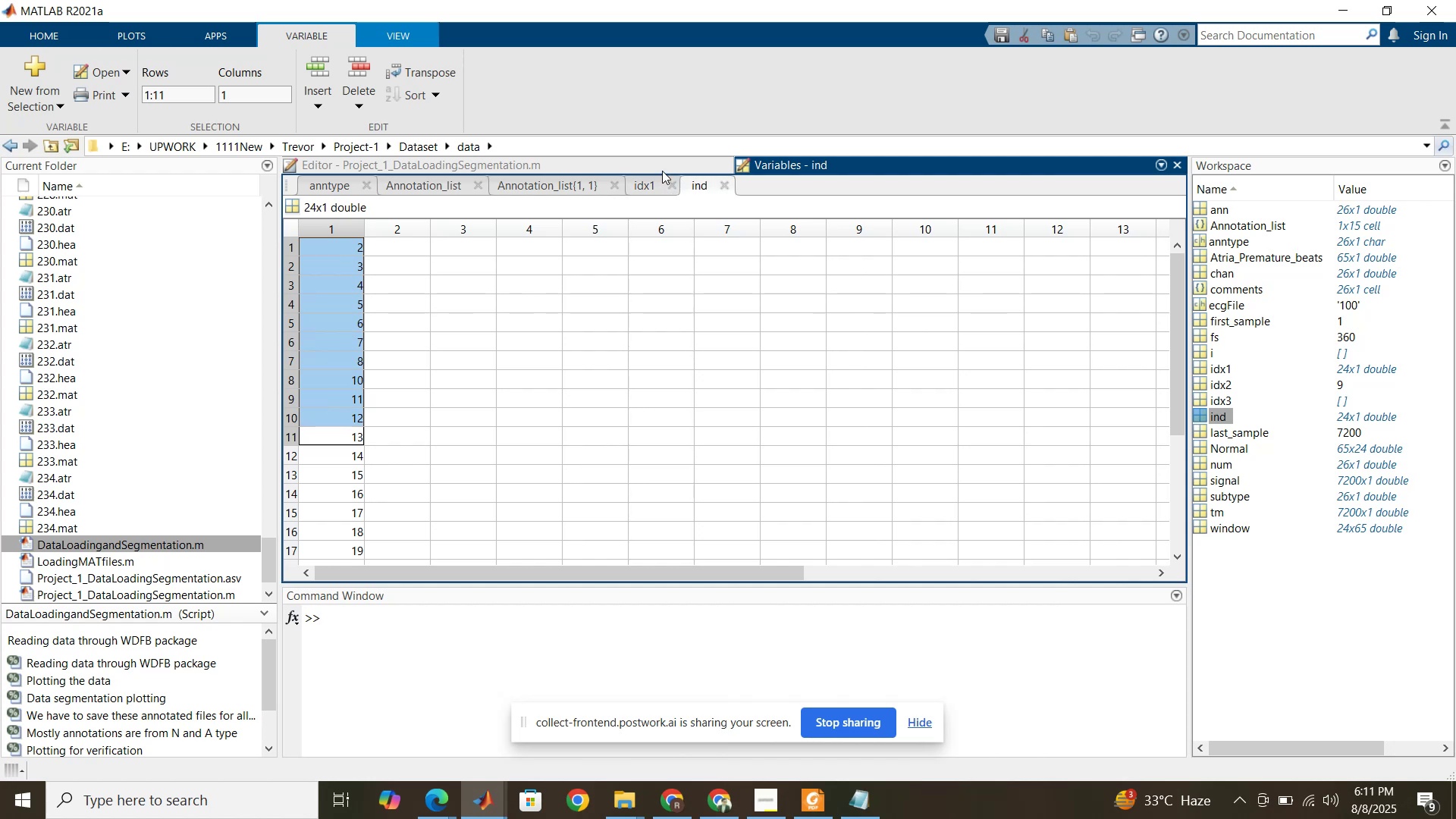 
left_click([661, 169])
 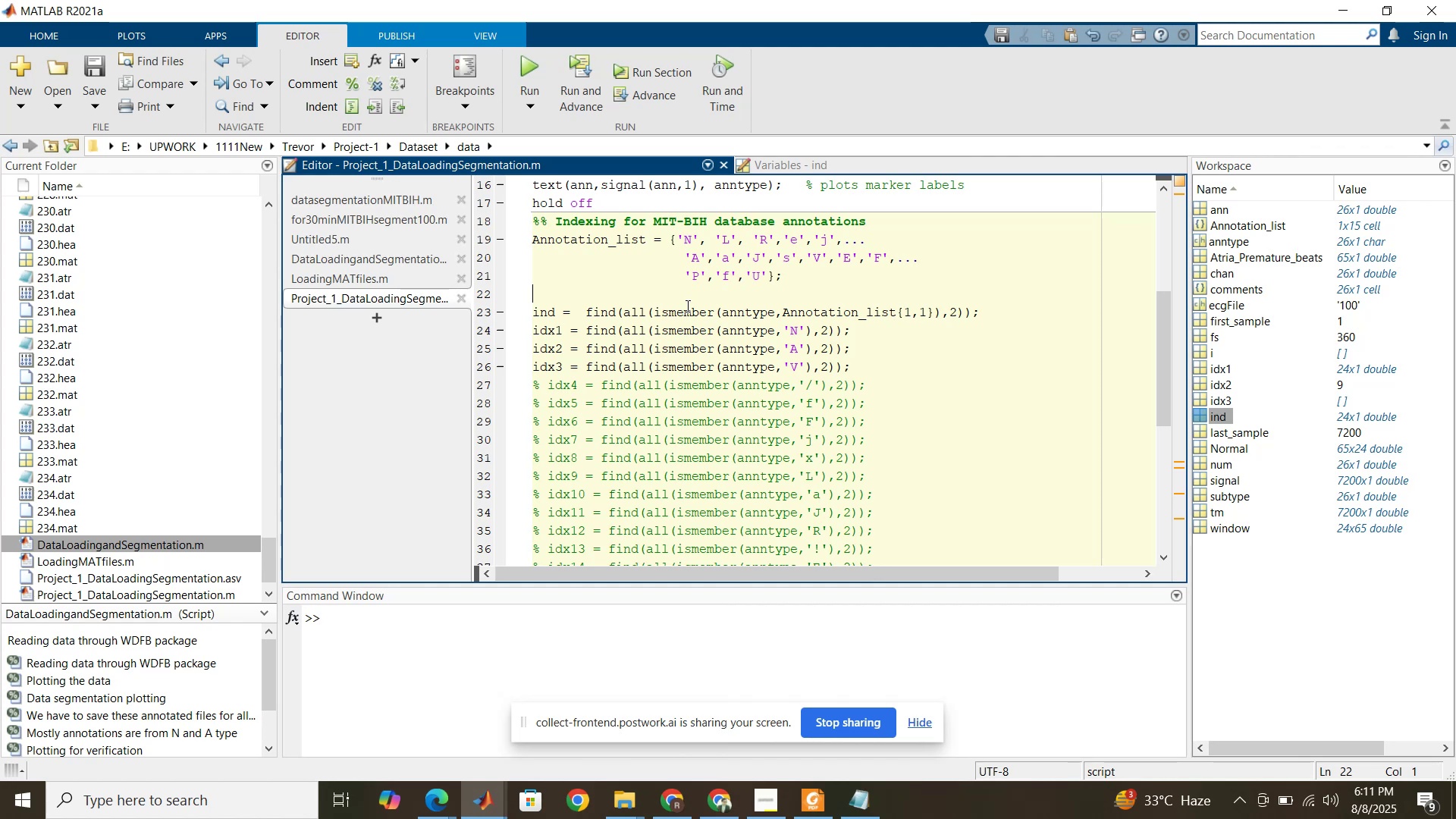 
wait(18.27)
 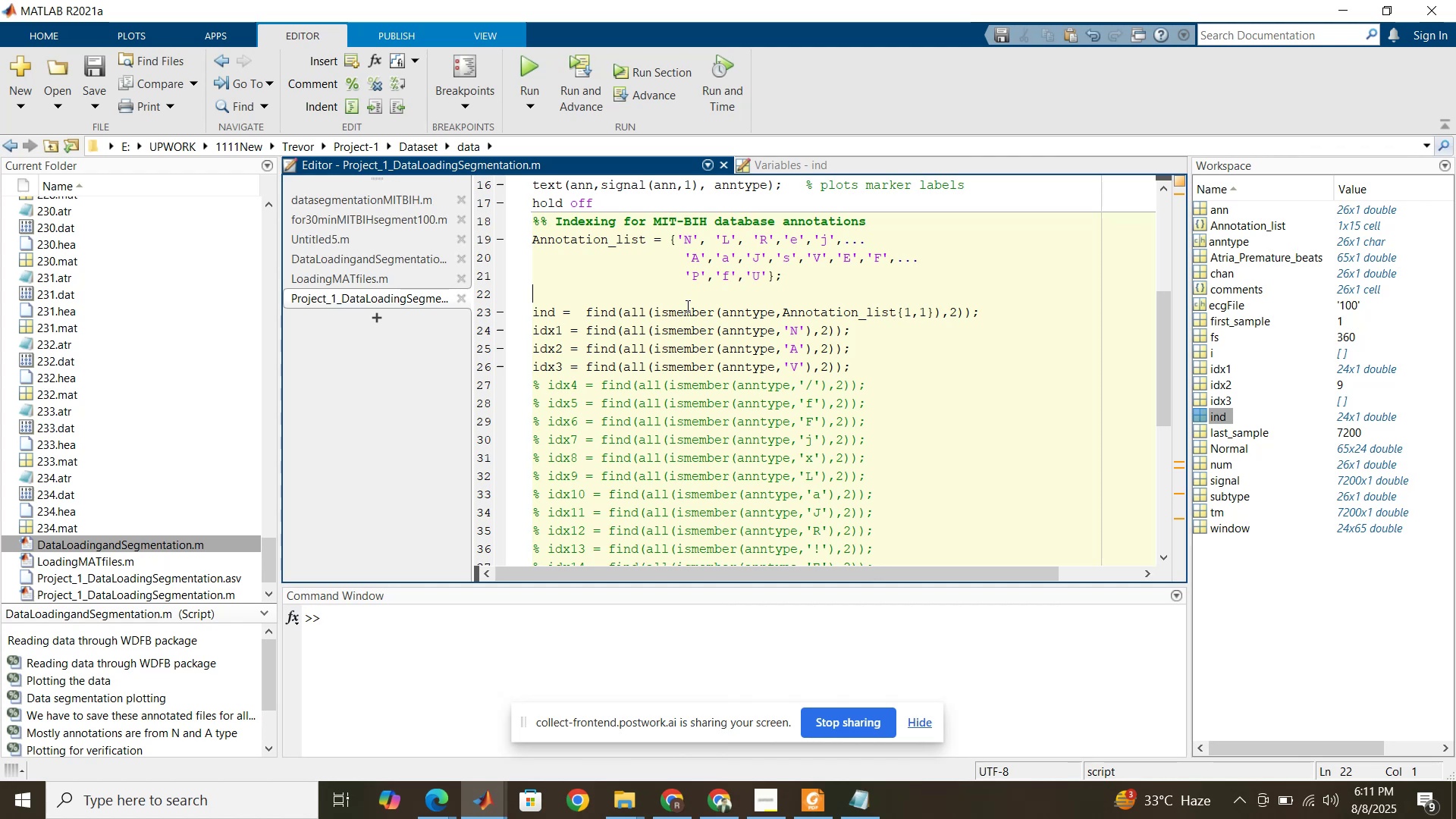 
type(for )
 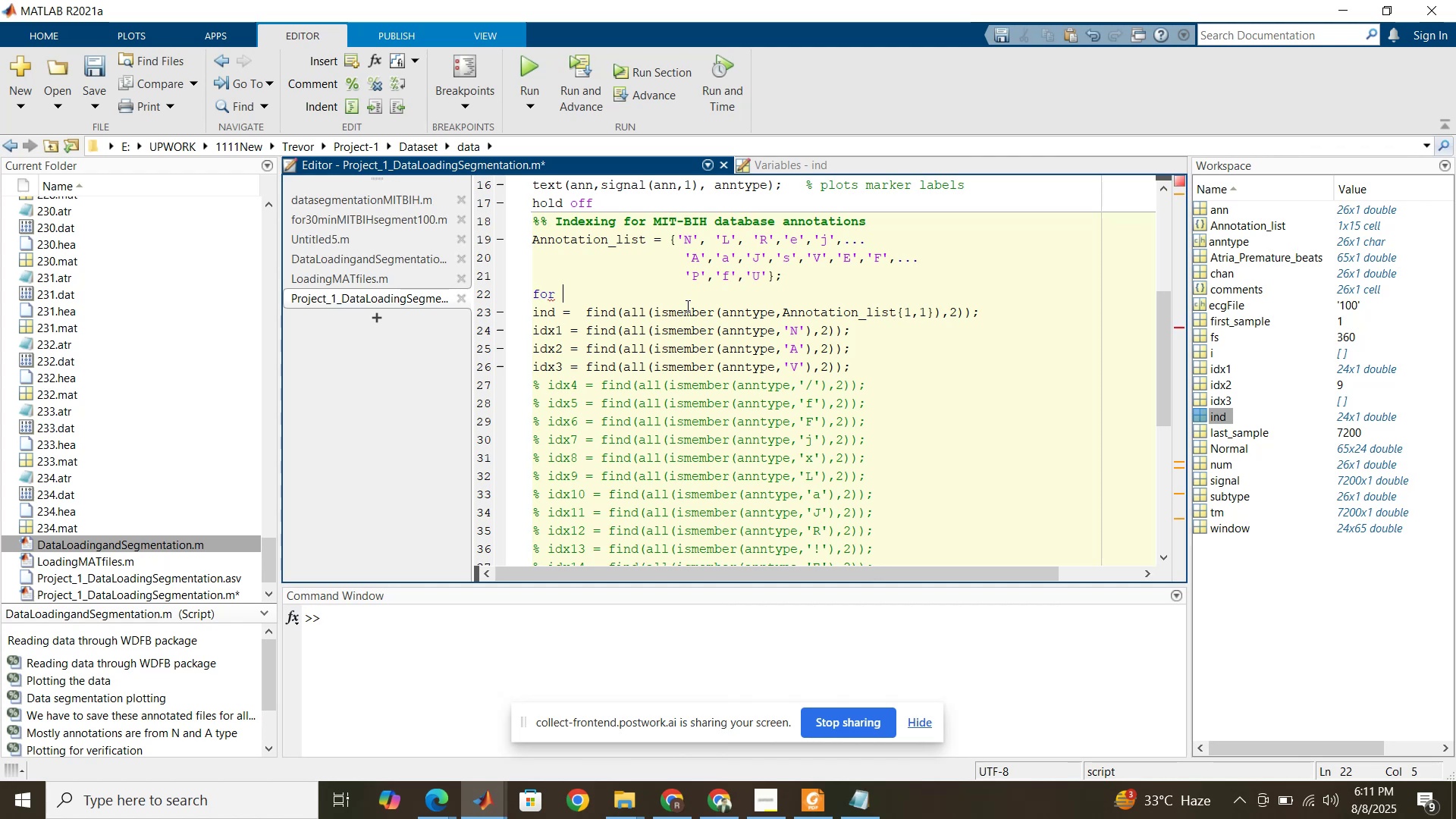 
wait(7.65)
 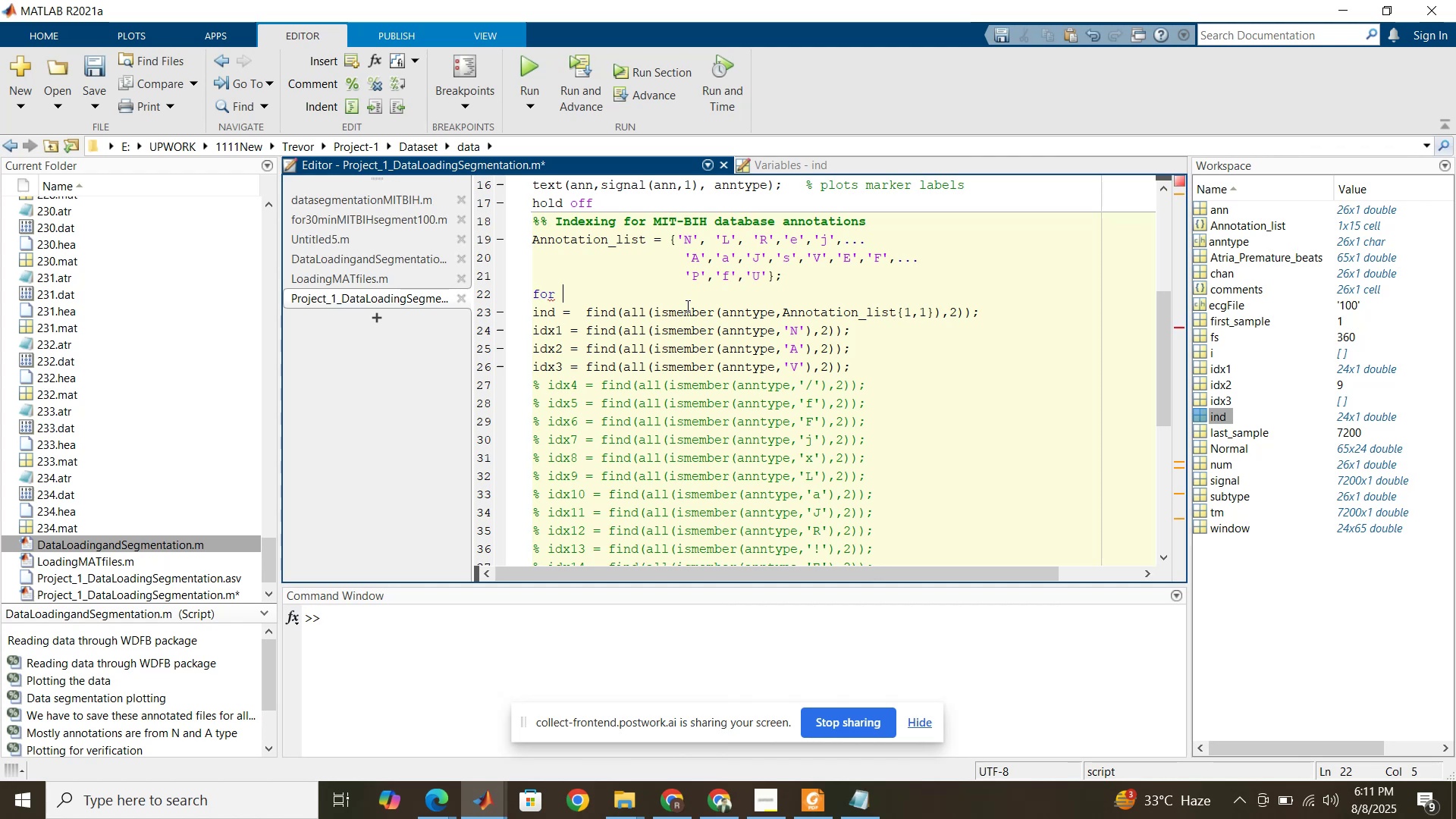 
type(i=1:length())
 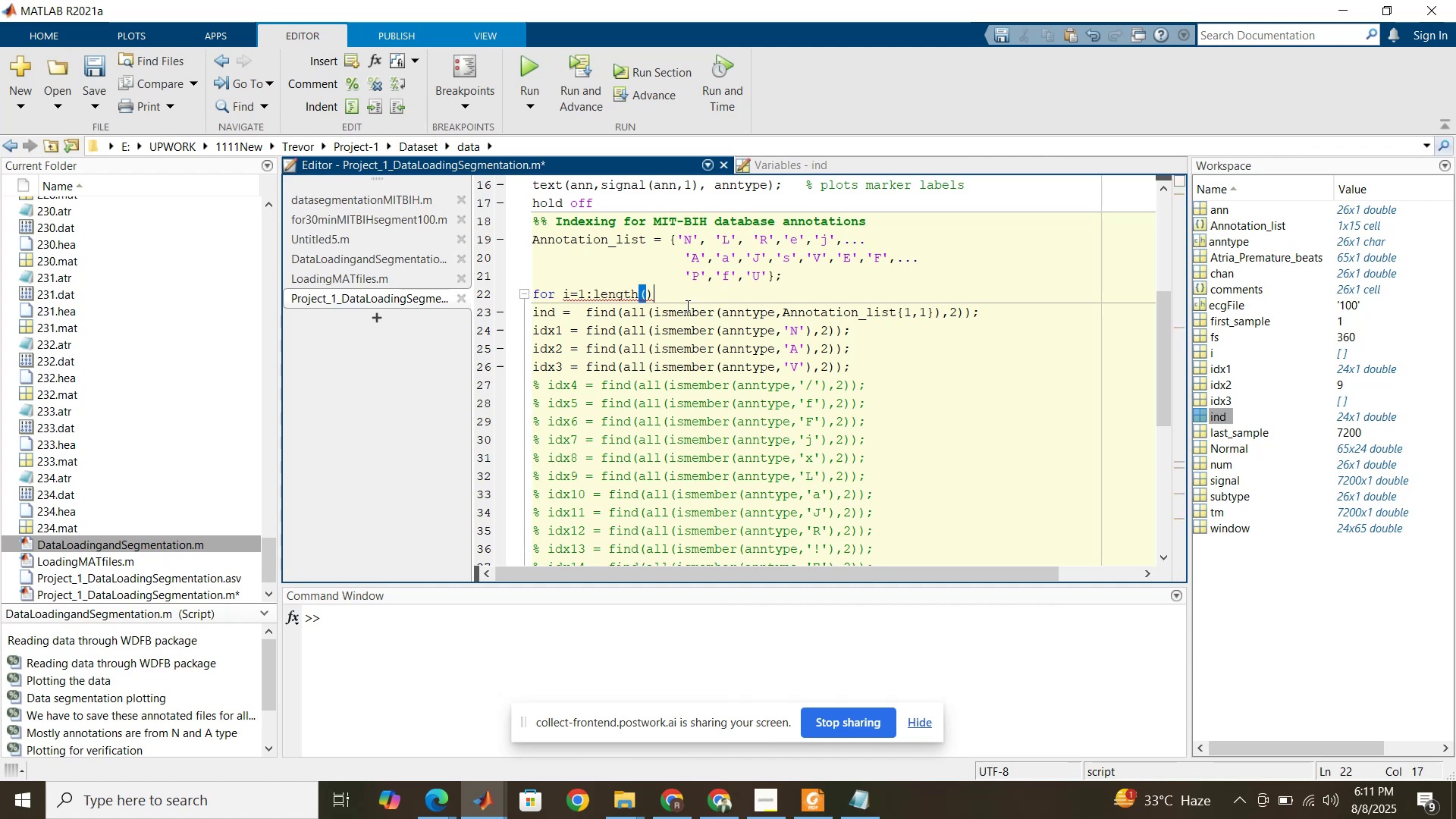 
key(ArrowLeft)
 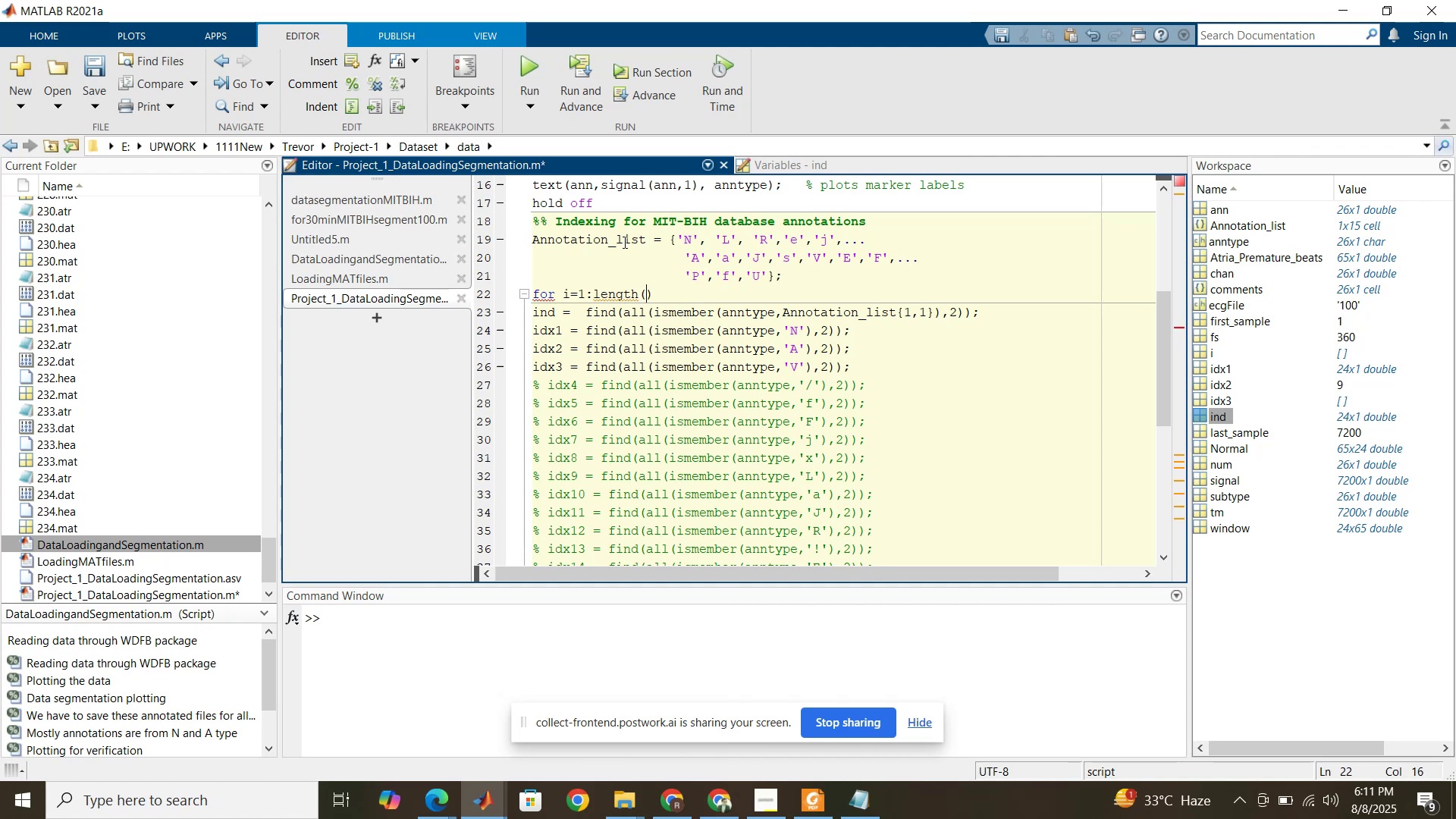 
double_click([620, 237])
 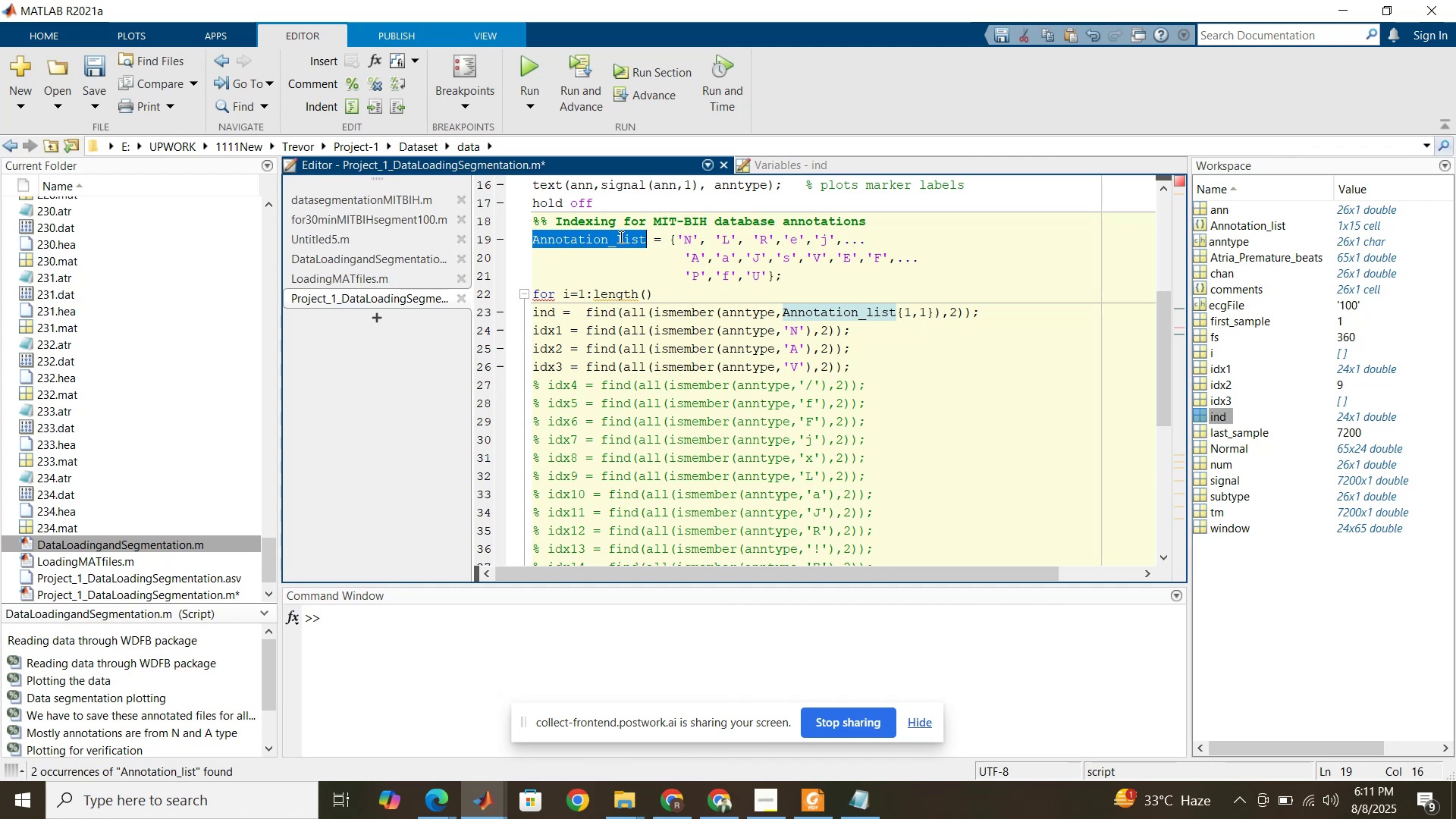 
key(Control+C)
 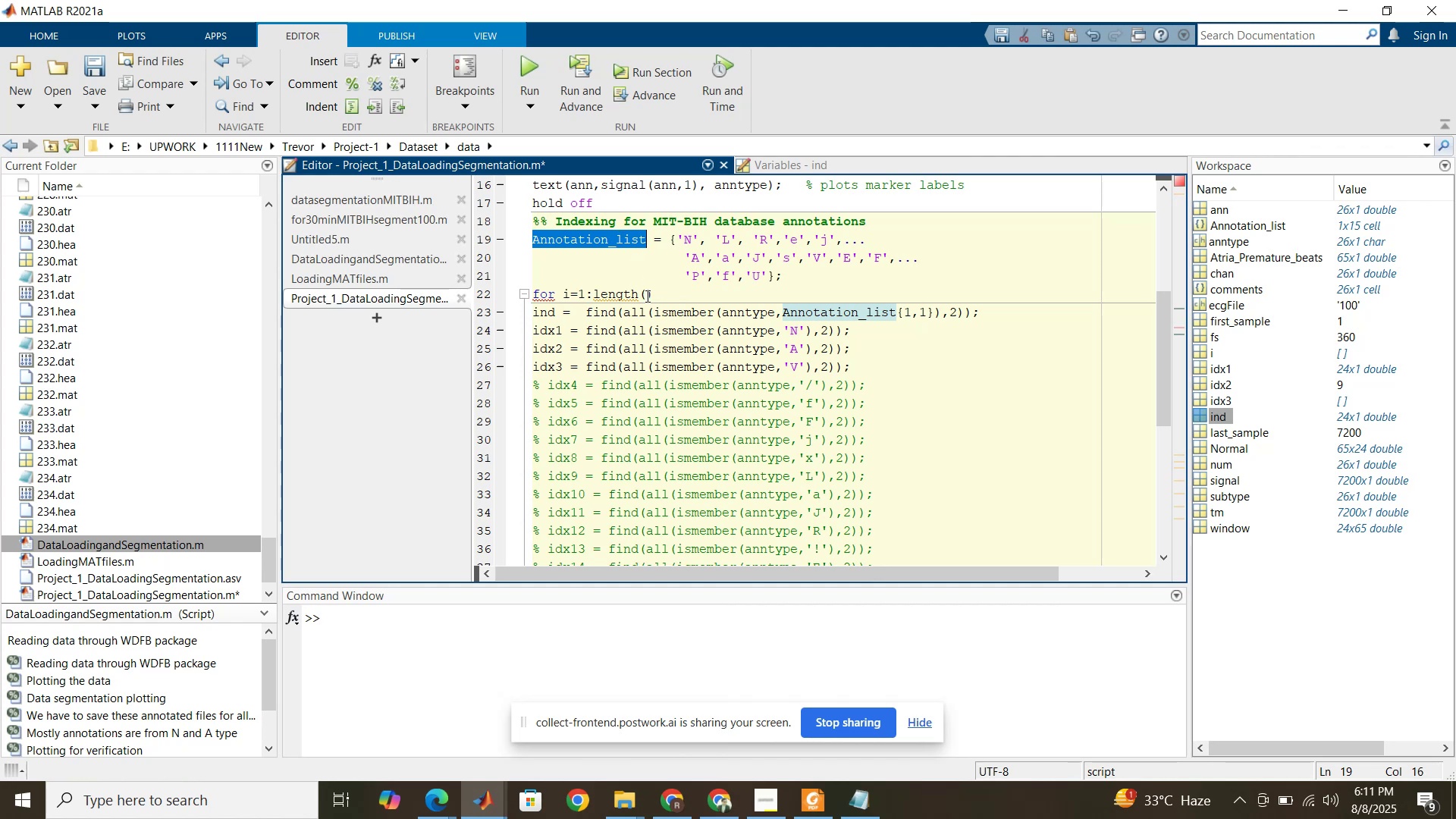 
left_click([646, 296])
 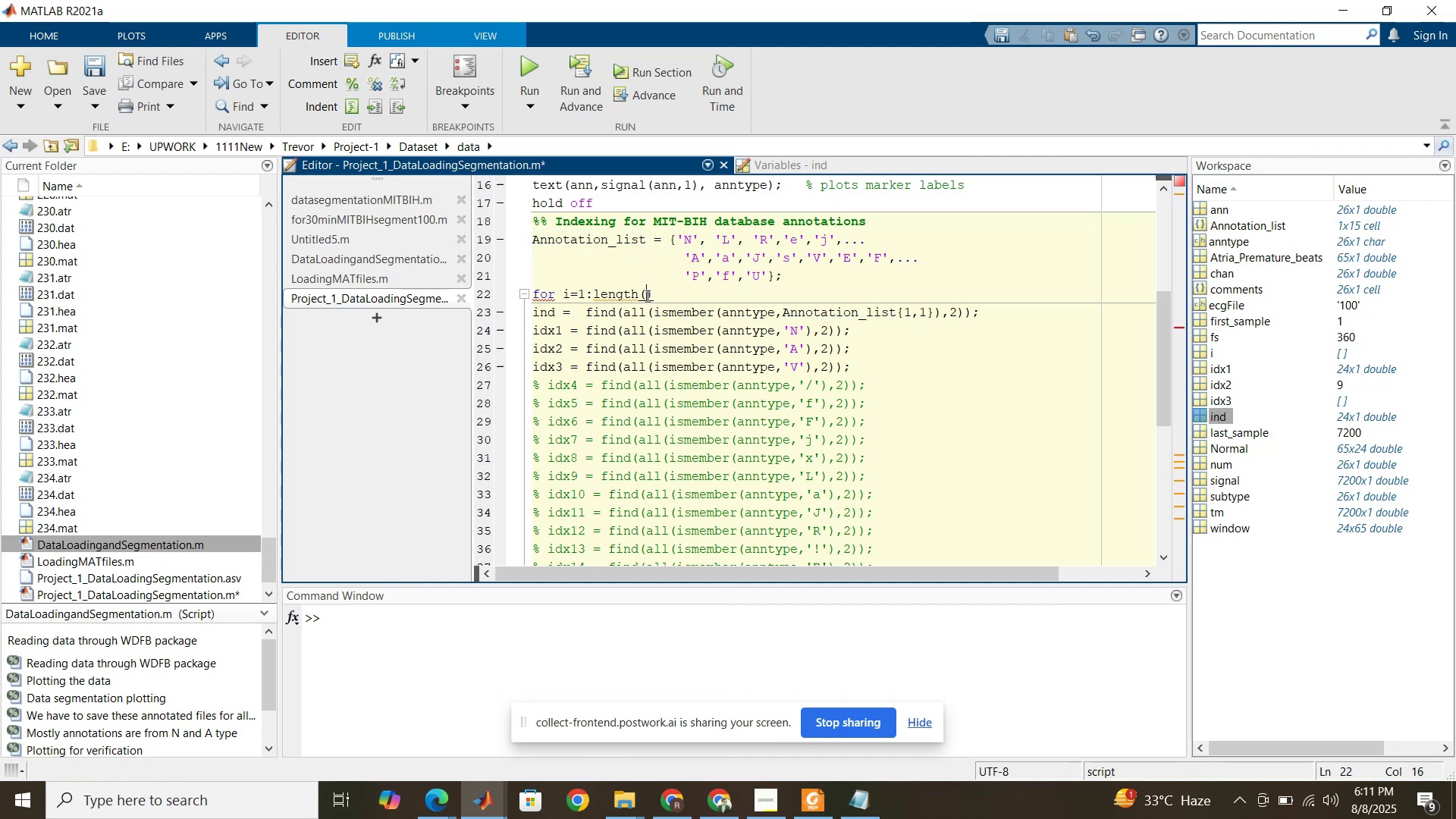 
key(Control+ControlLeft)
 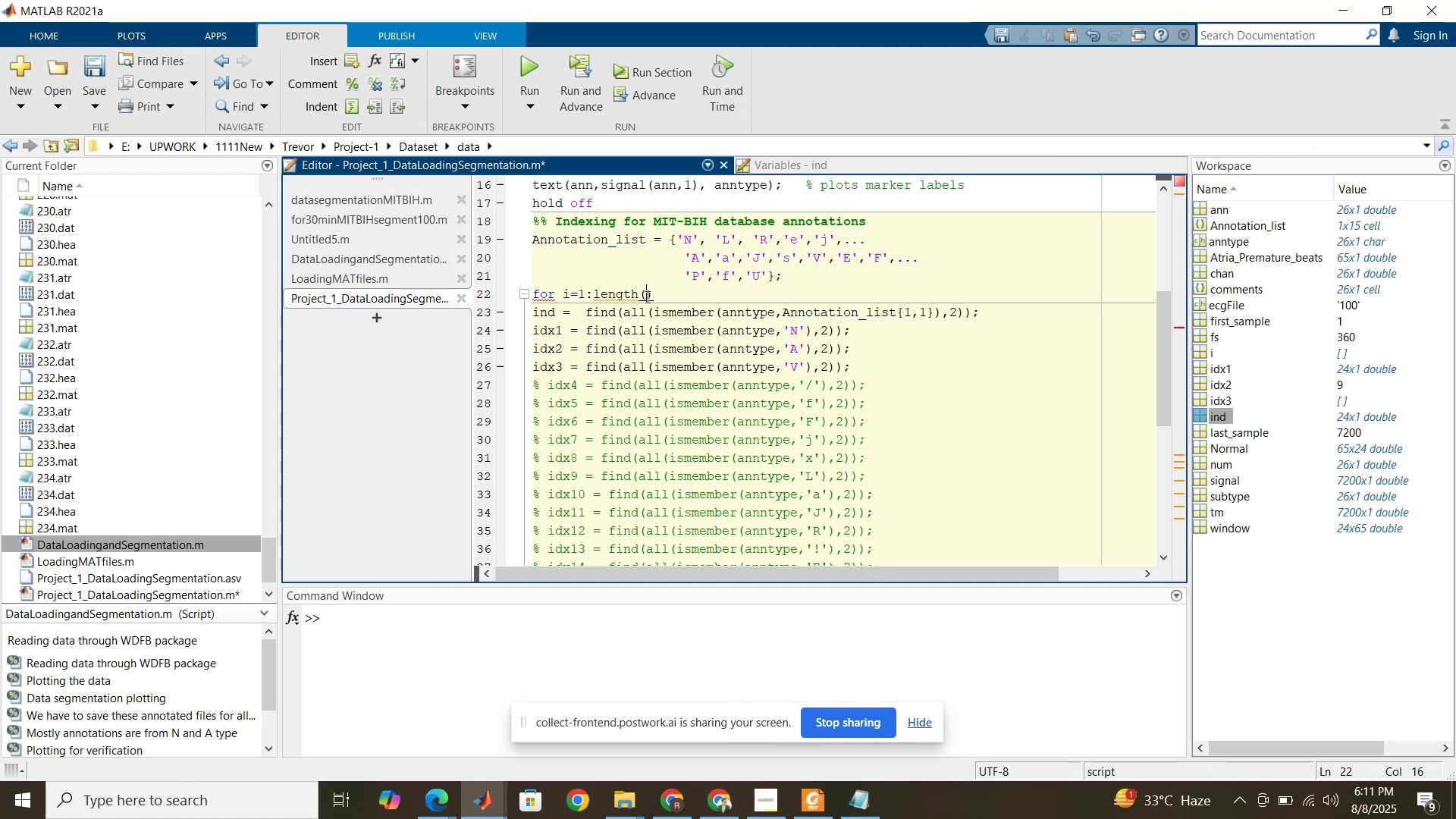 
key(Control+V)
 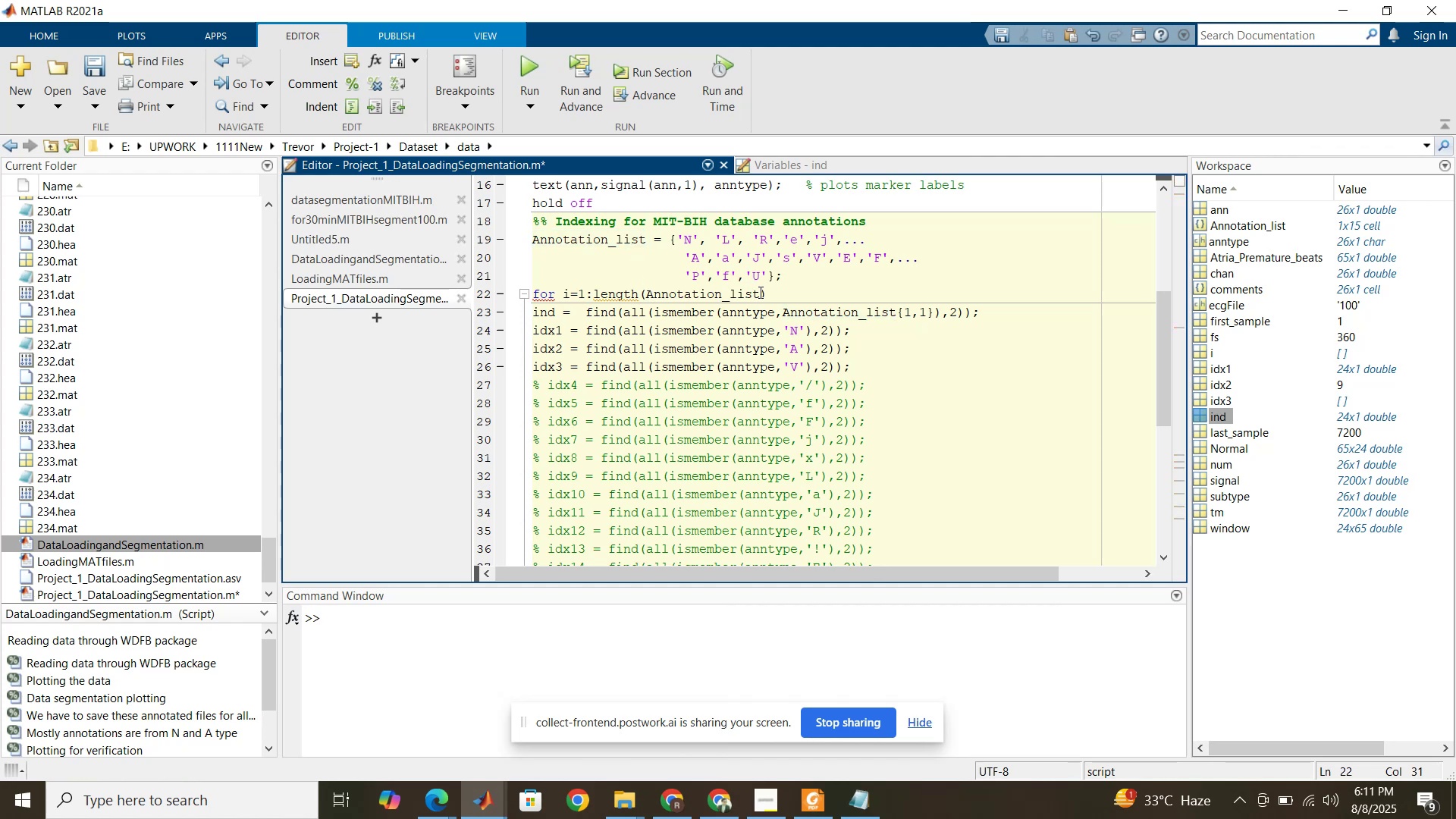 
left_click([767, 292])
 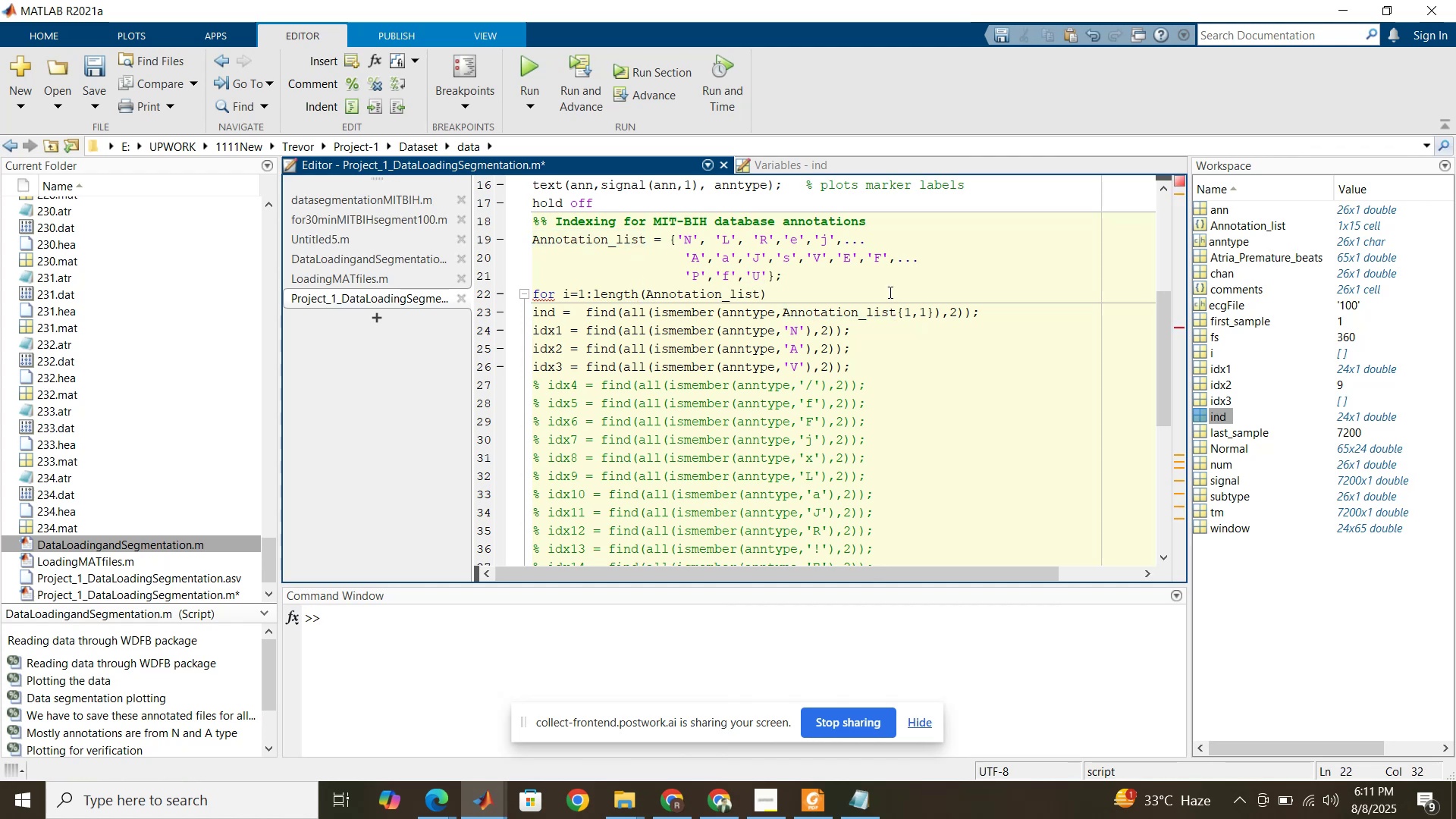 
left_click([1015, 314])
 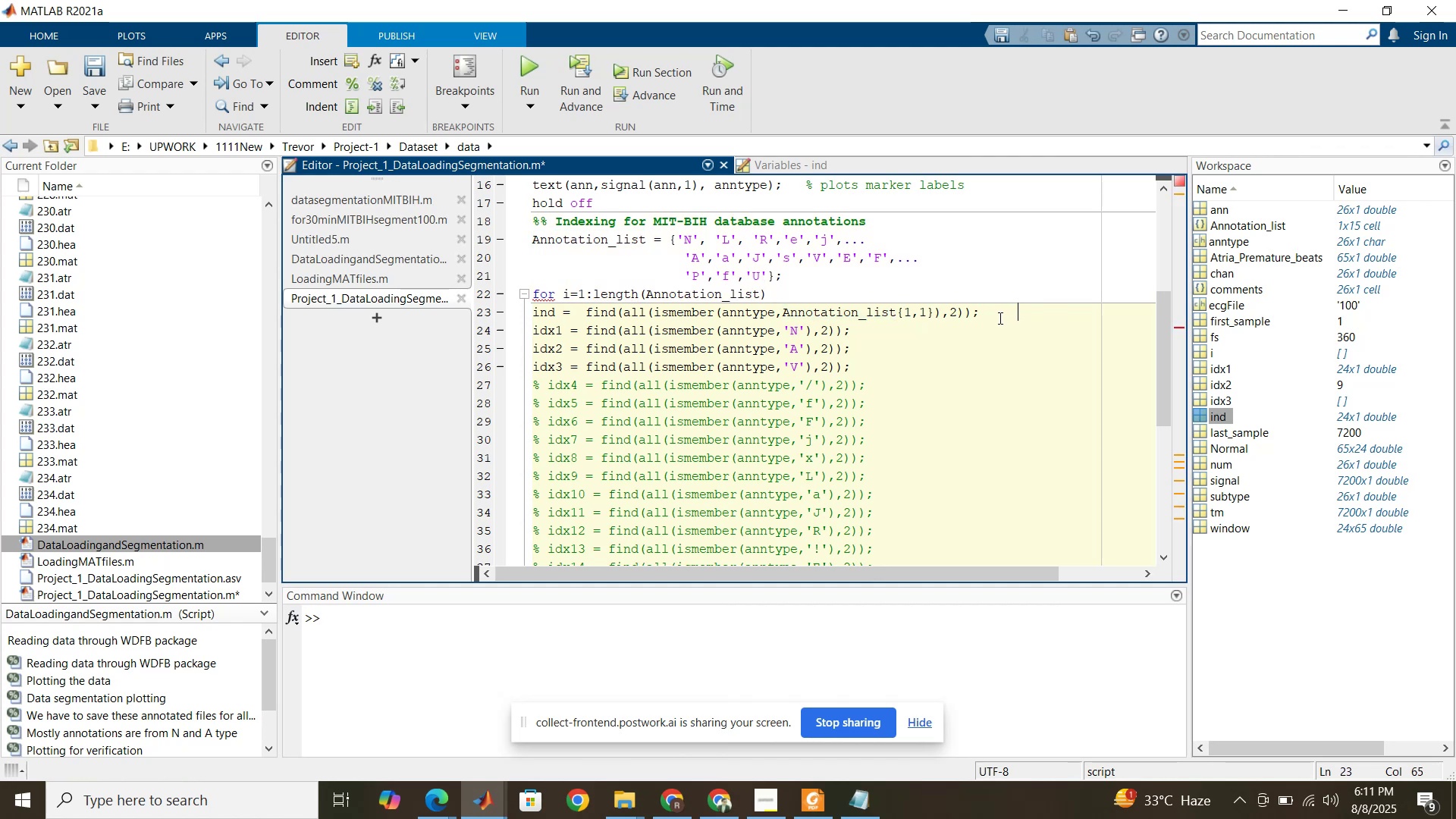 
left_click([981, 316])
 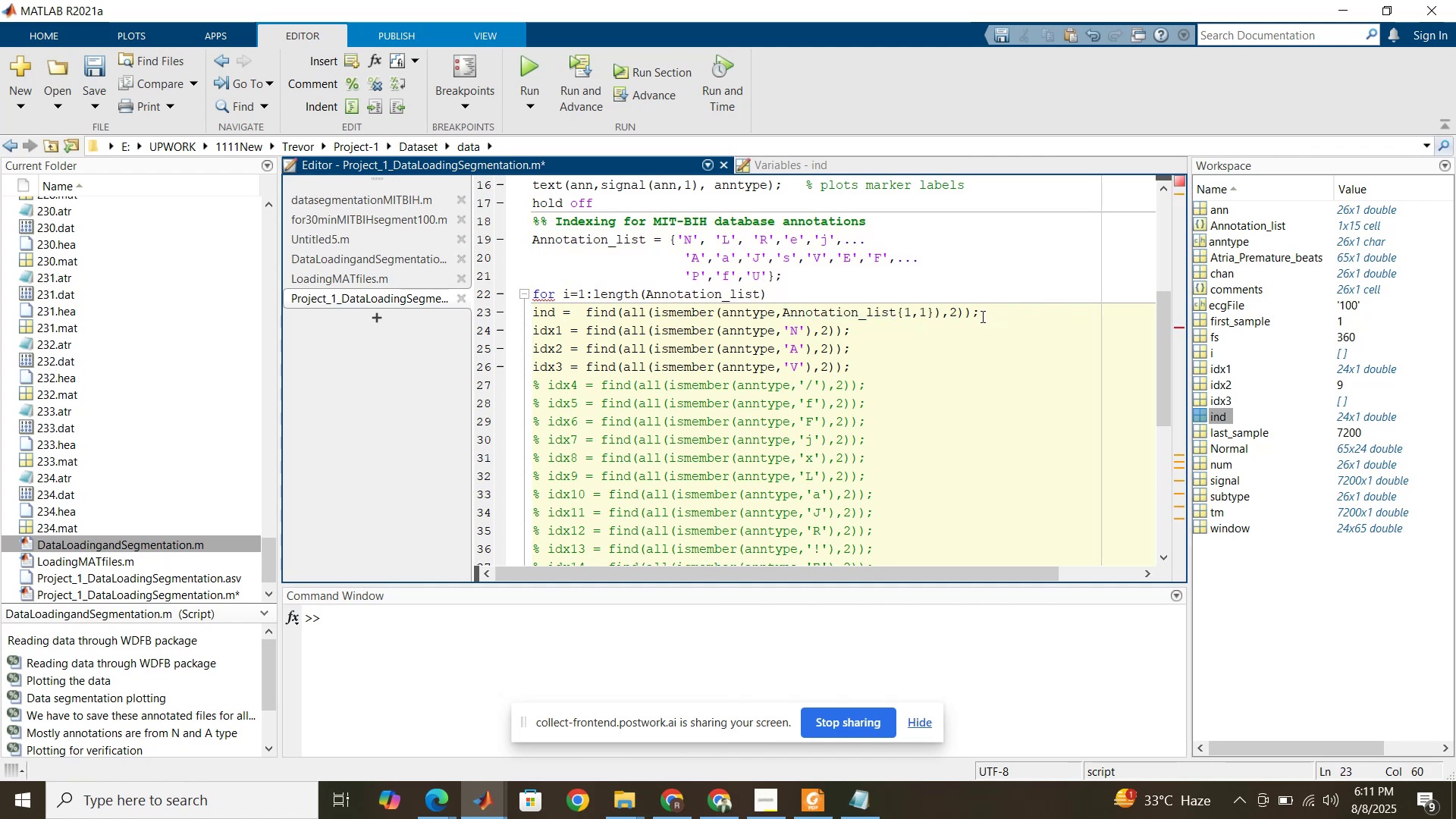 
key(Enter)
 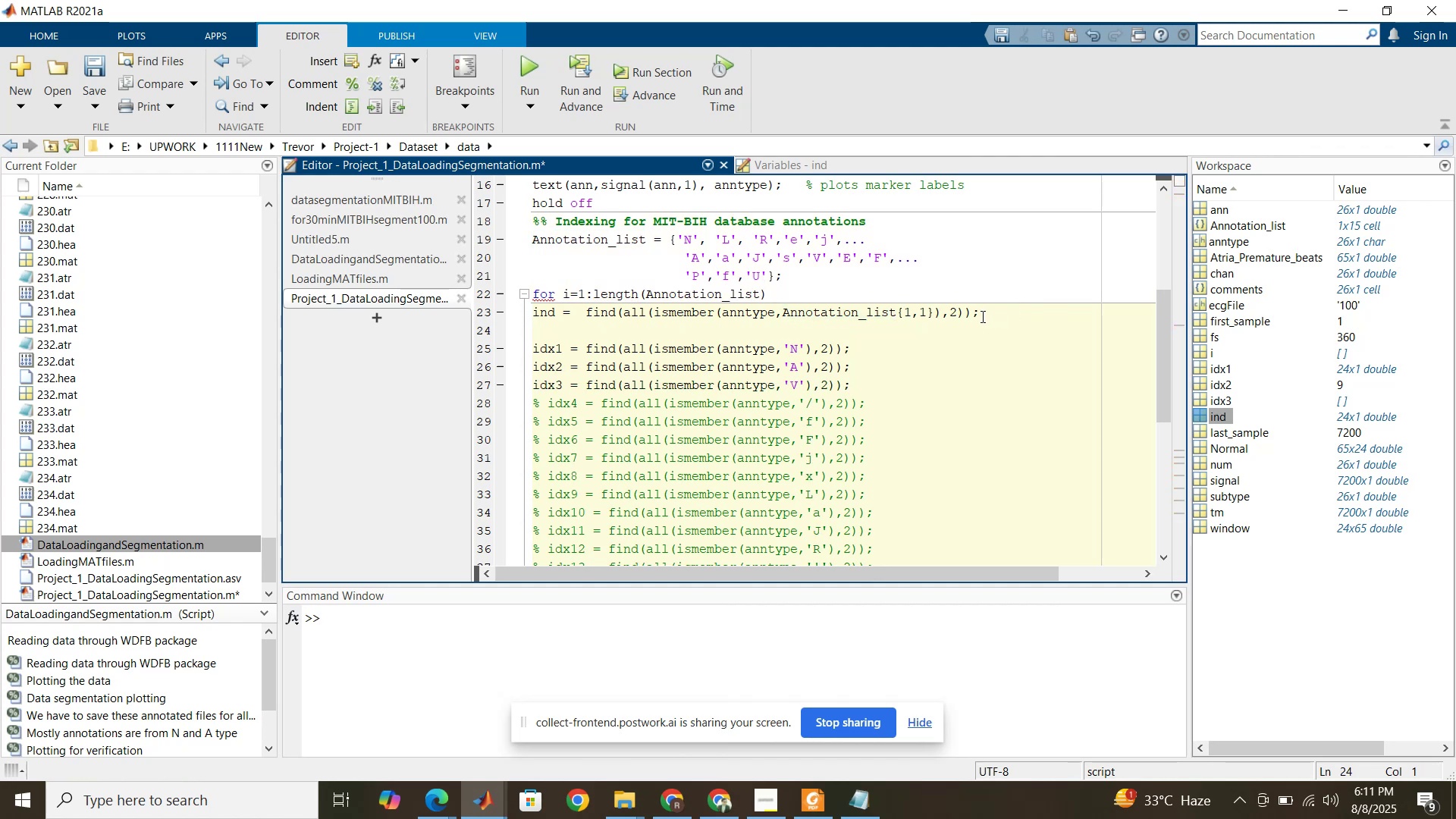 
type(end)
 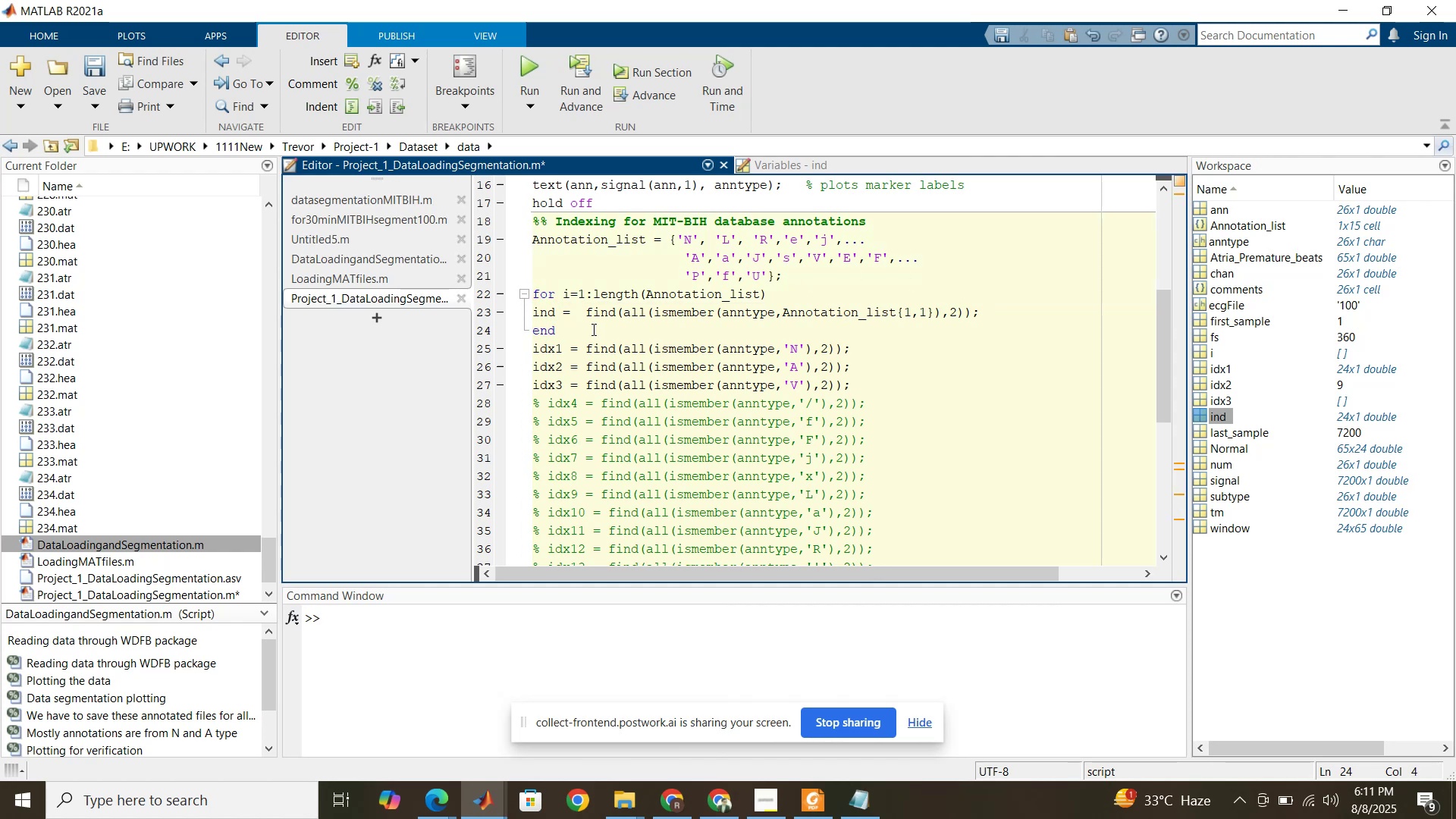 
left_click([554, 309])
 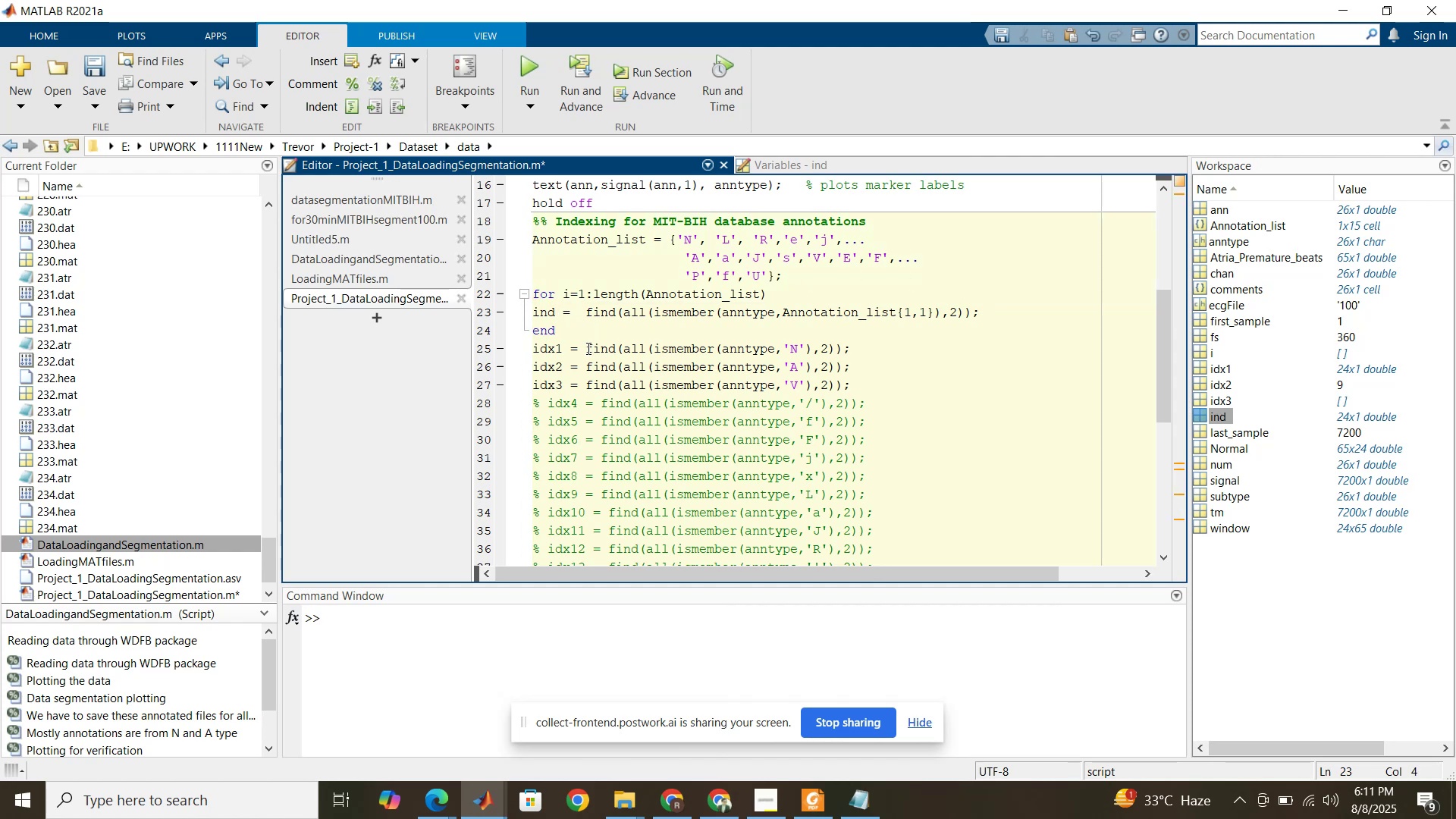 
type(())
key(Backspace)
key(Backspace)
type({})
 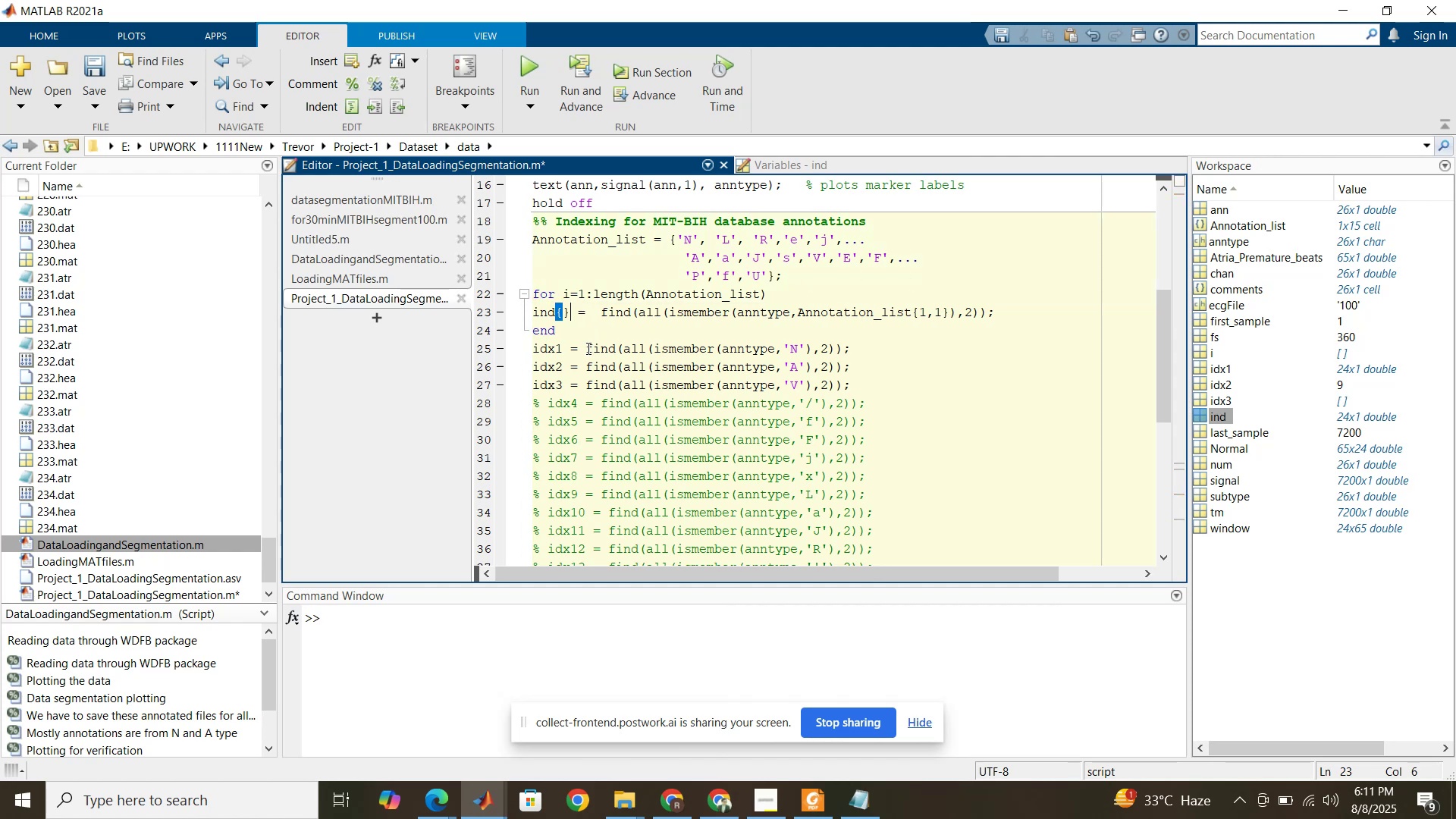 
key(ArrowLeft)
 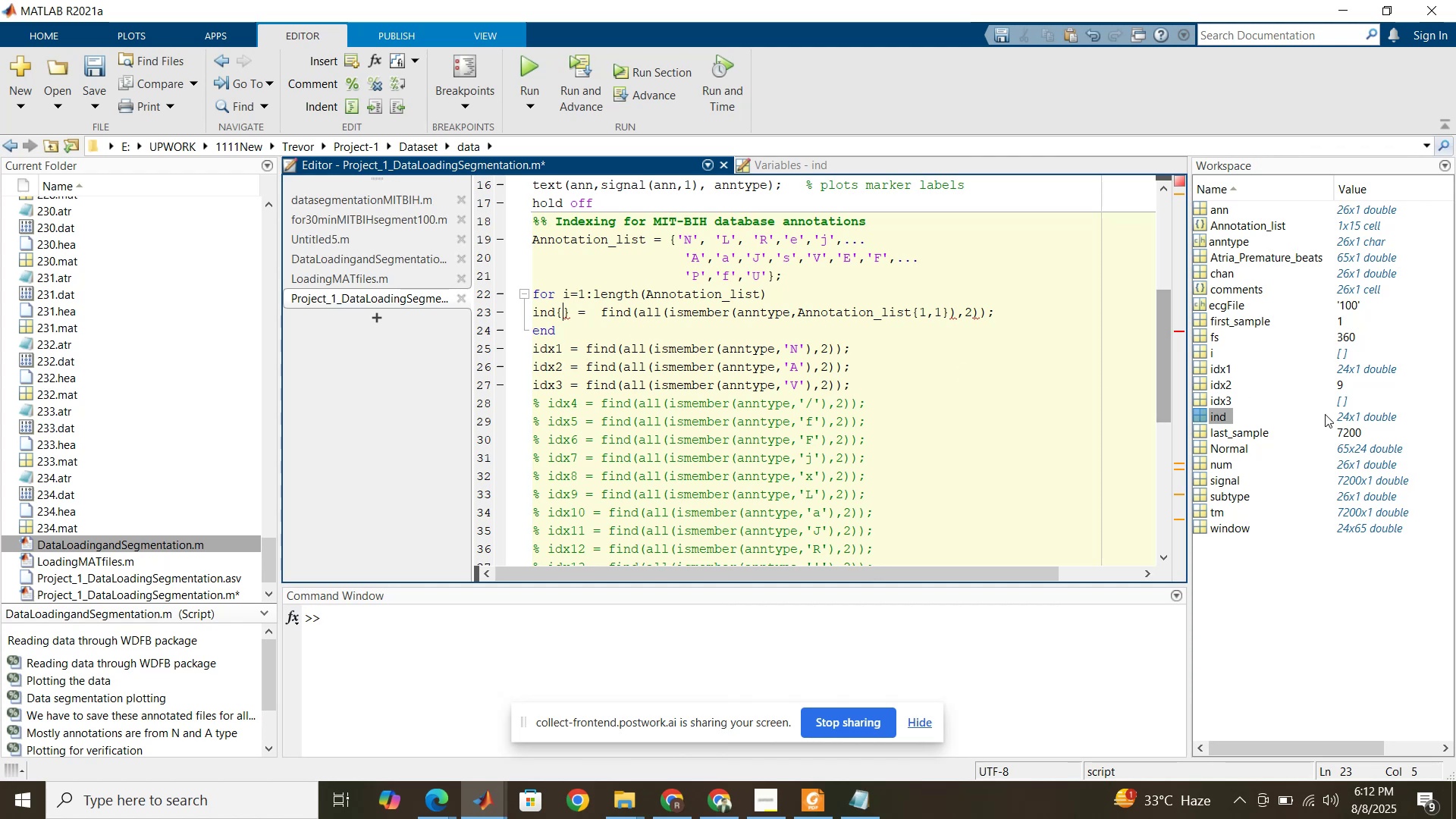 
left_click([1347, 419])
 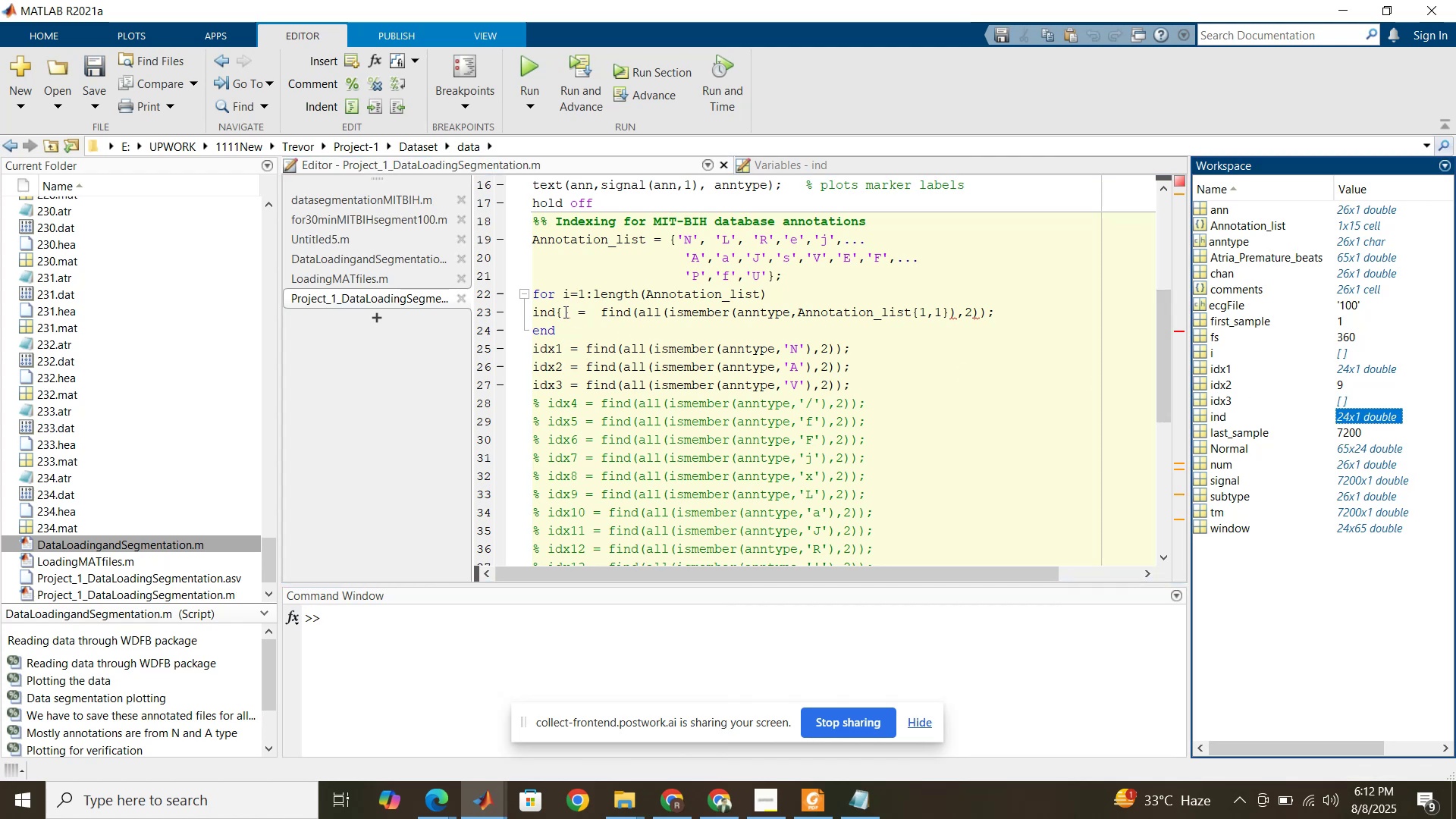 
left_click([563, 312])
 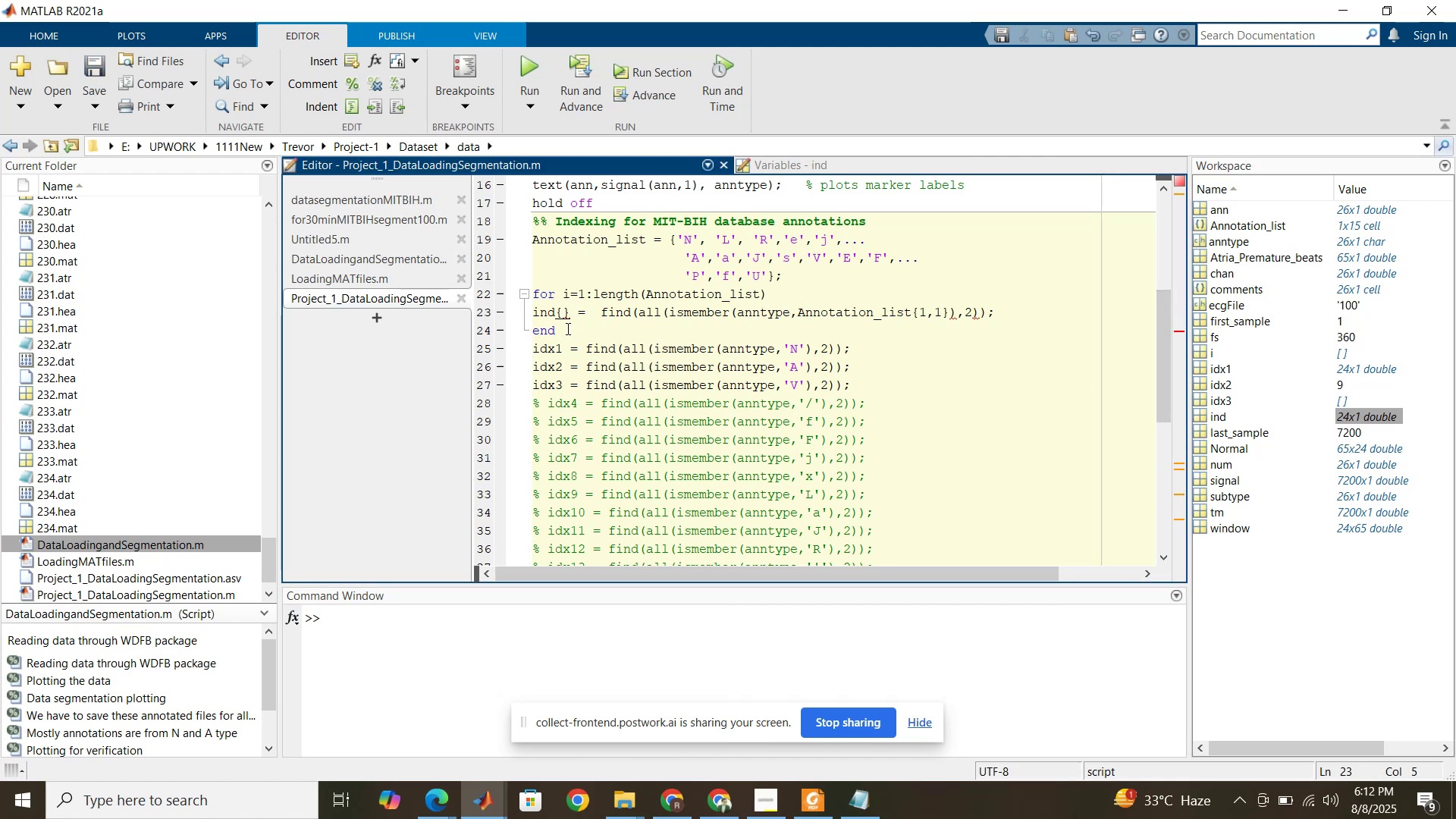 
key(I)
 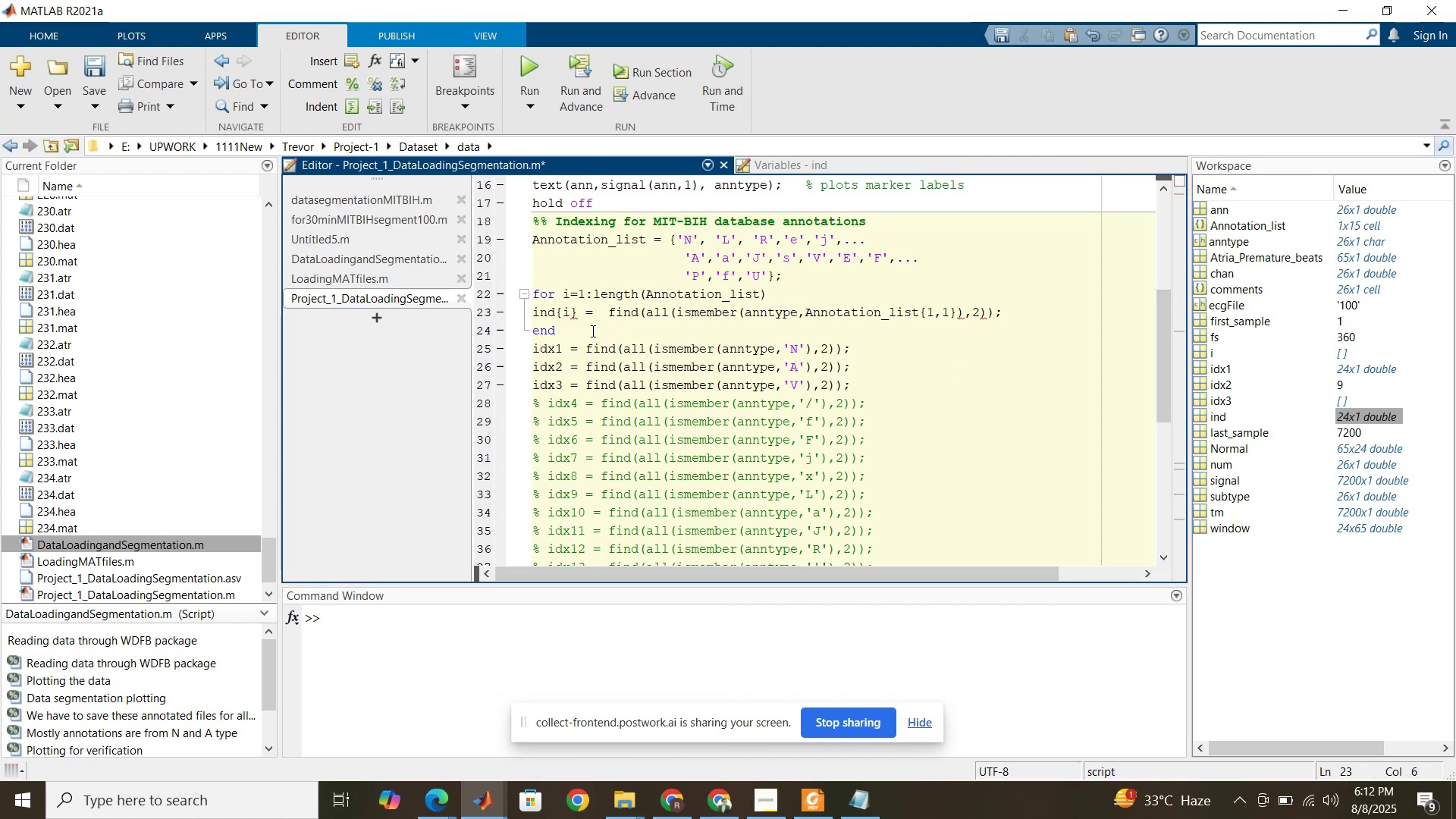 
left_click([589, 329])
 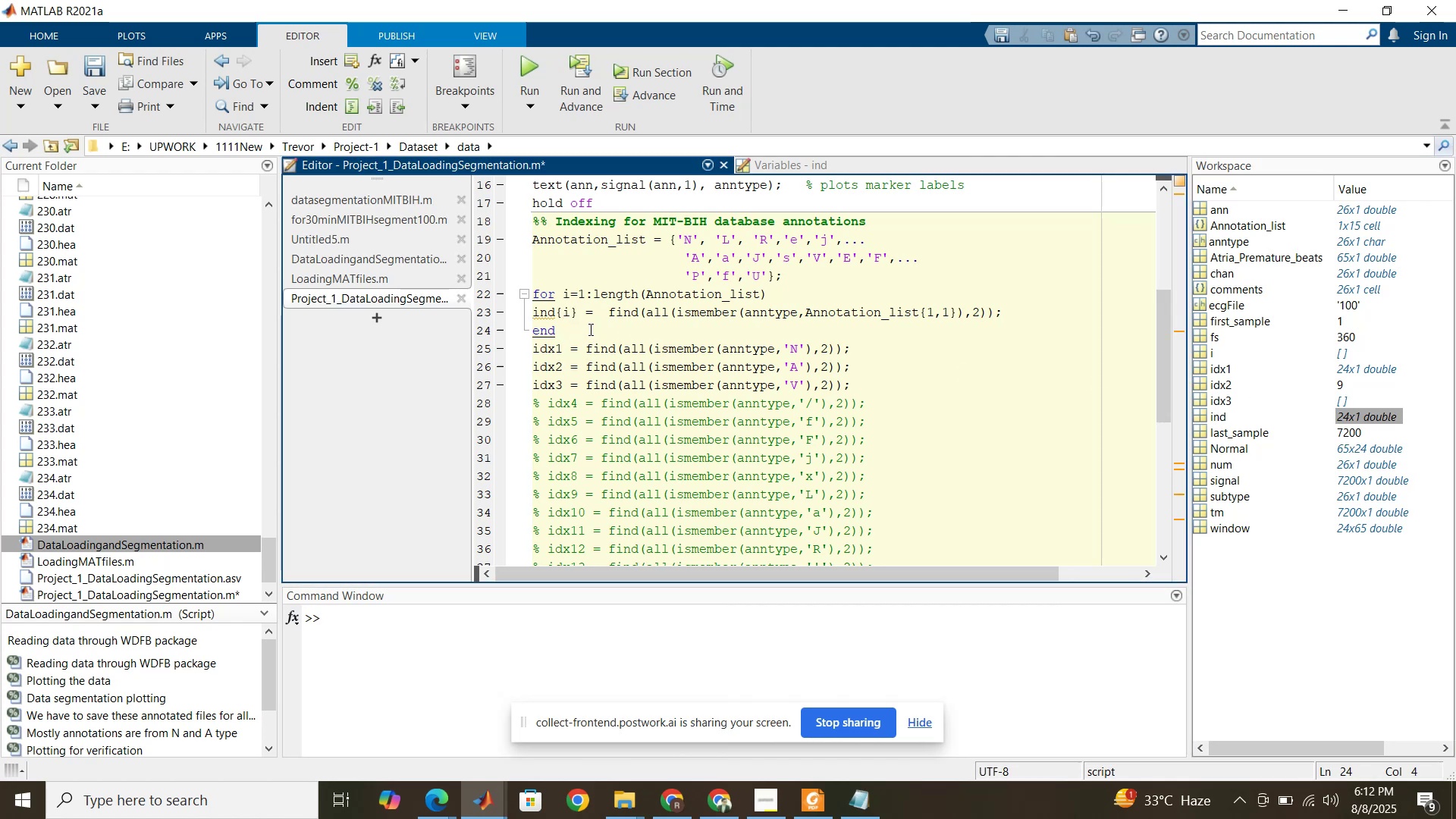 
left_click([589, 329])
 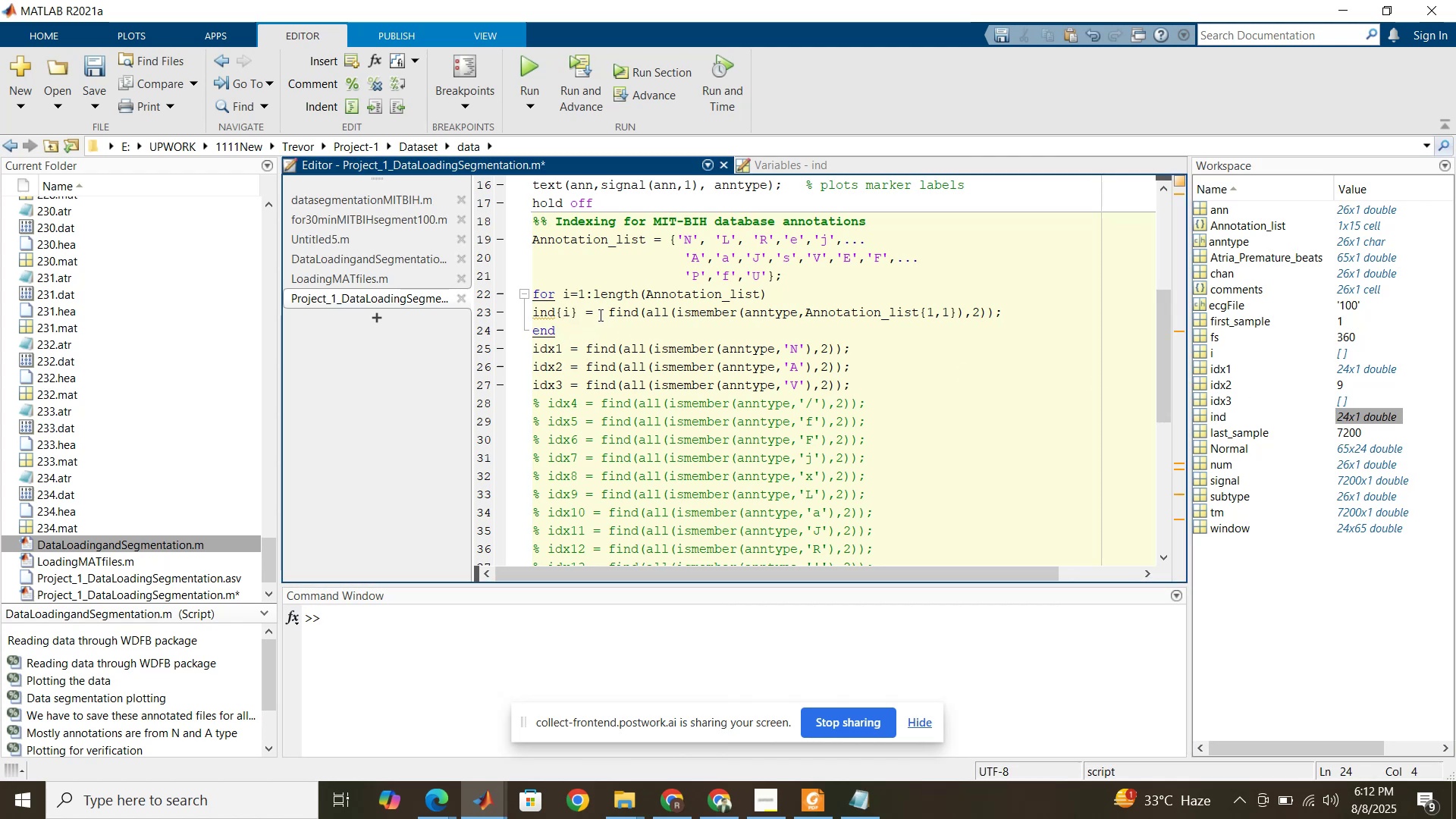 
left_click([600, 314])
 